 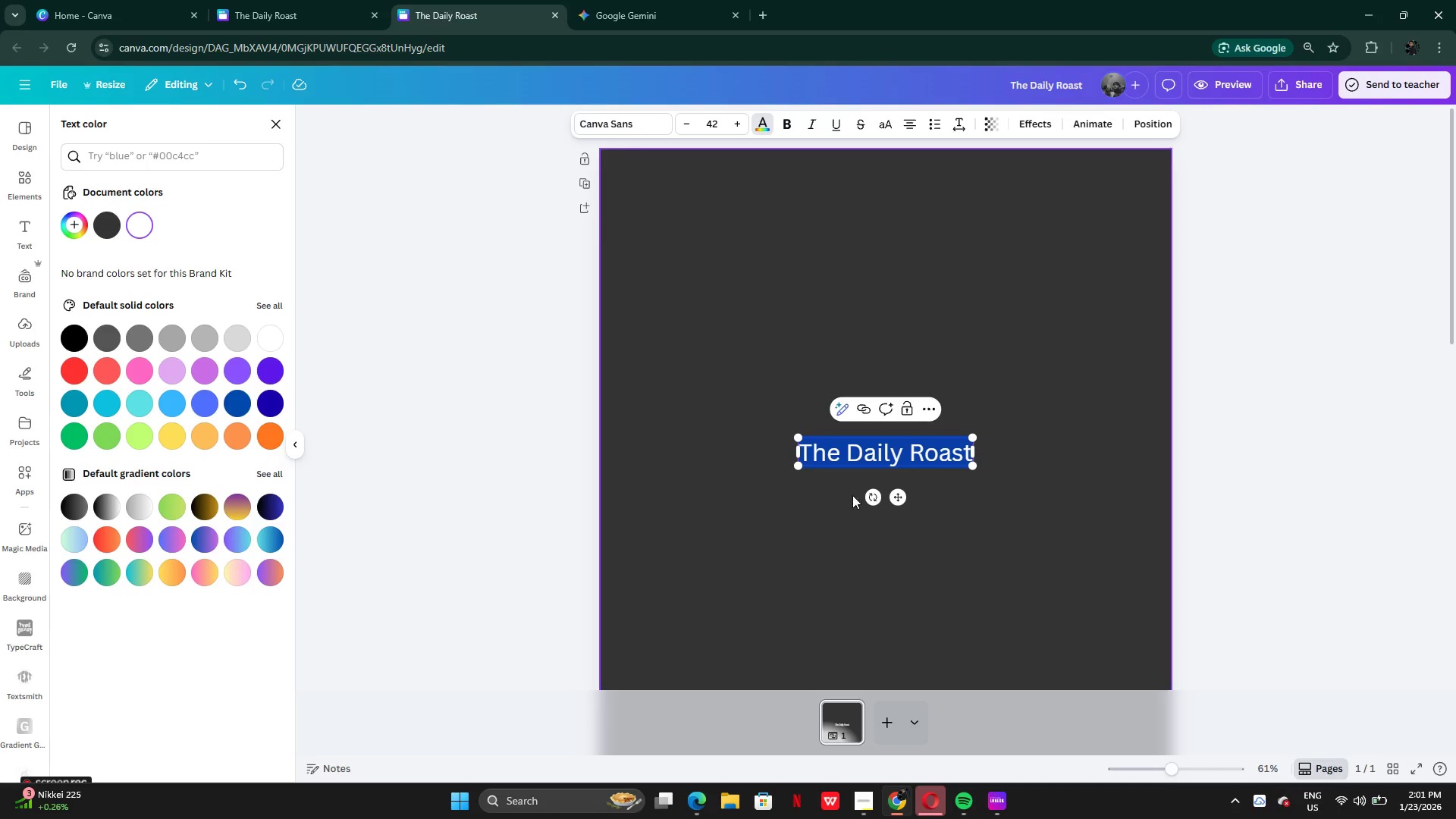 
left_click([74, 229])
 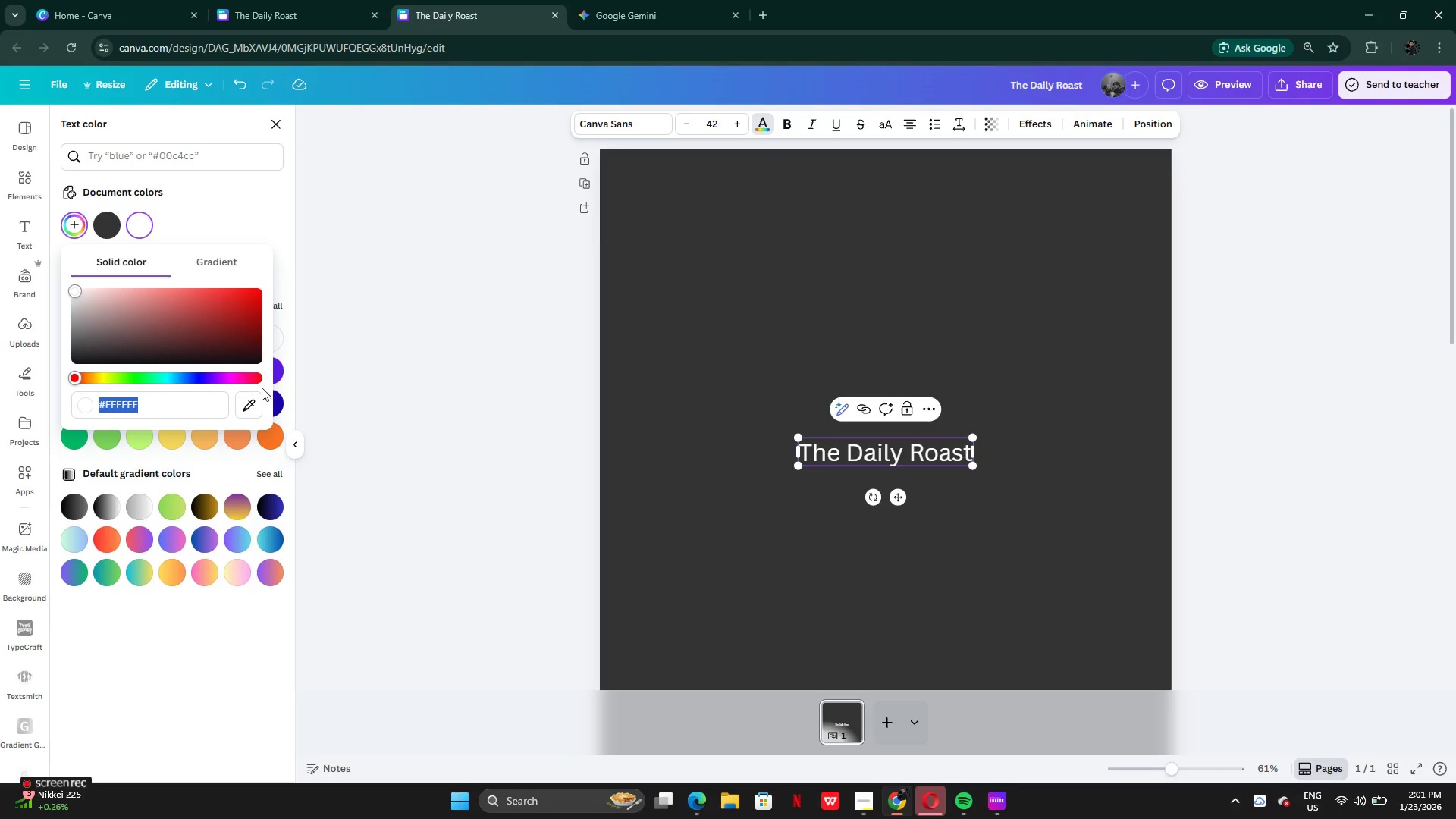 
key(Control+V)
 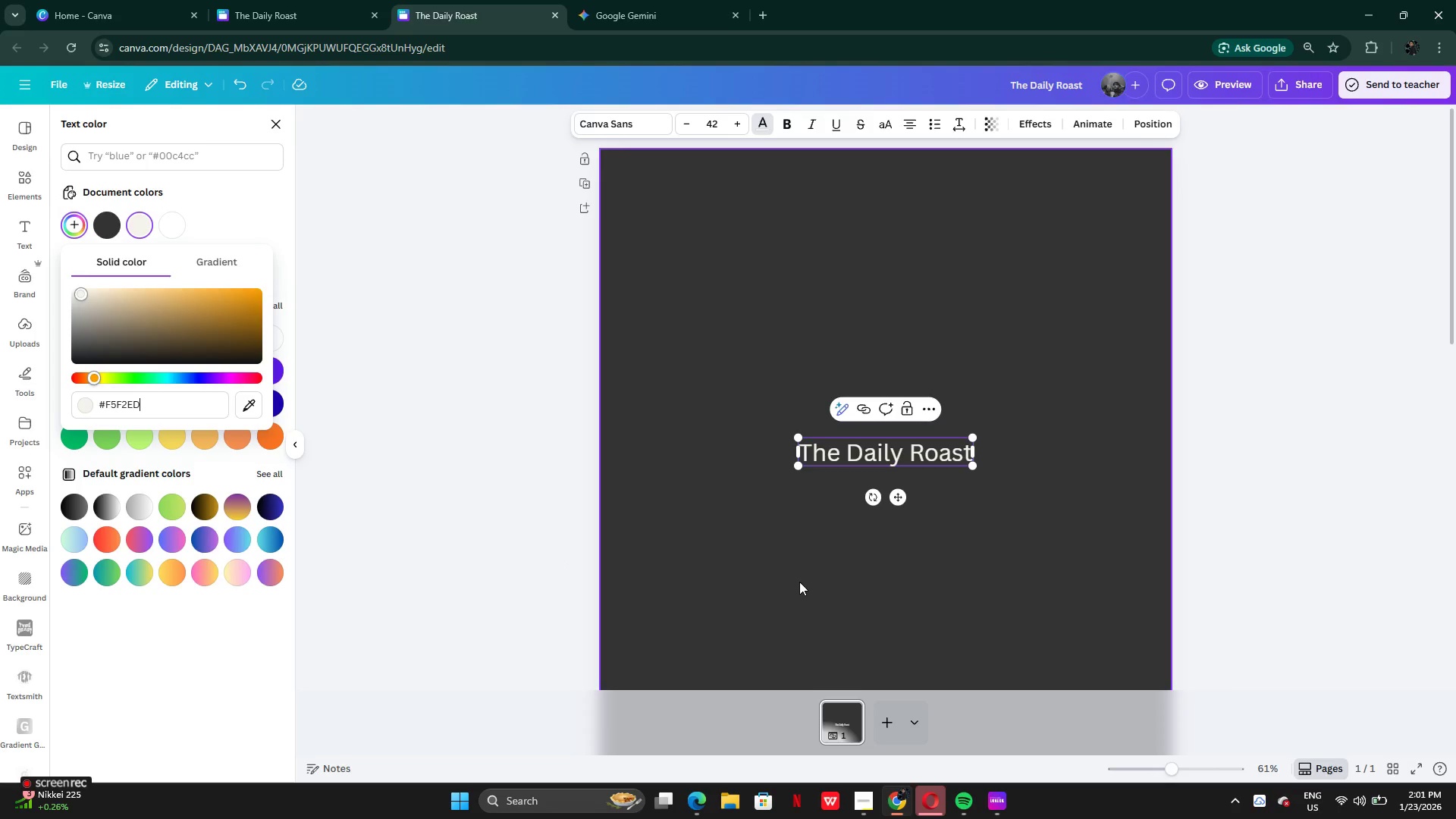 
left_click([904, 551])
 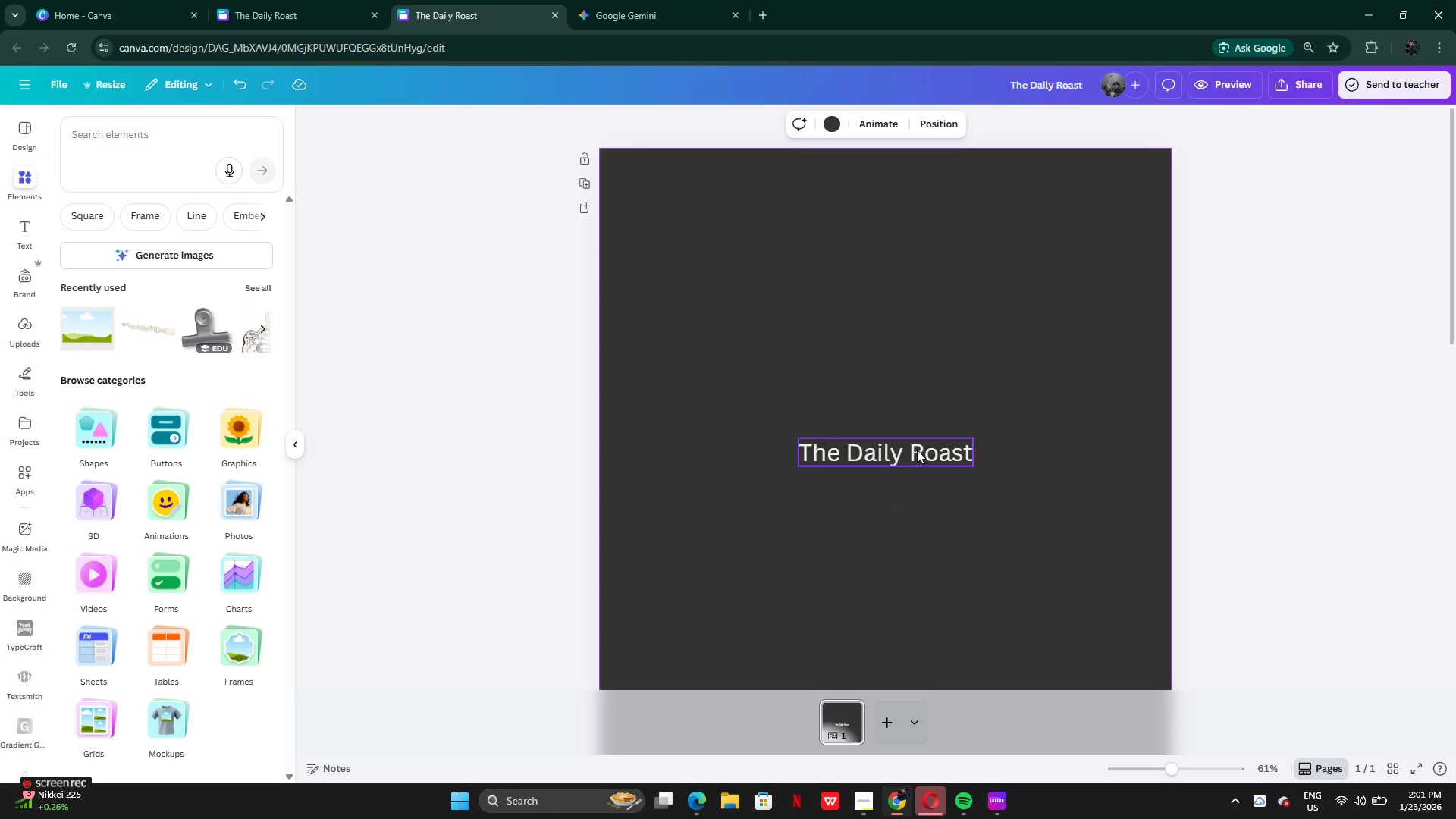 
left_click_drag(start_coordinate=[916, 450], to_coordinate=[801, 306])
 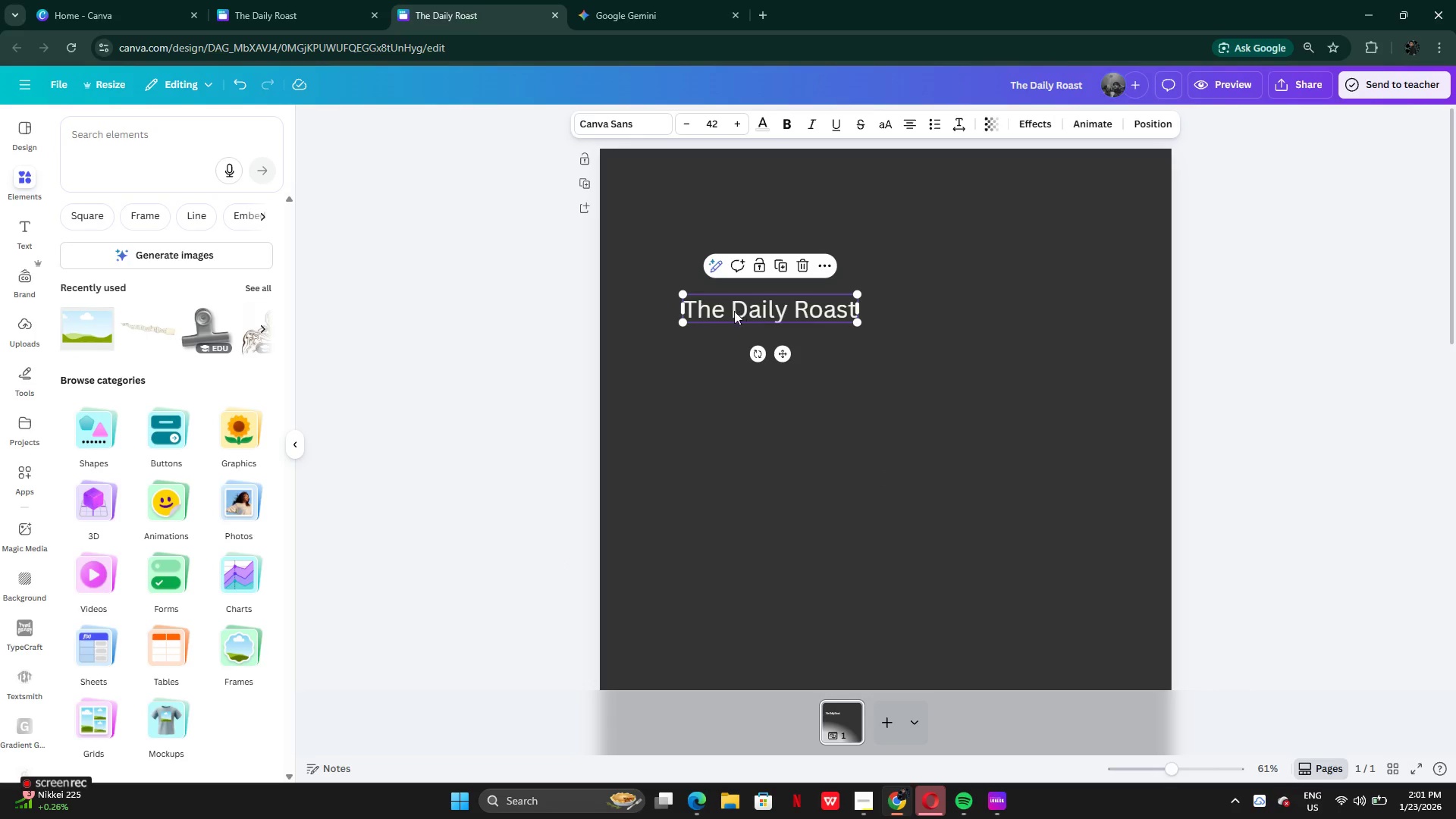 
left_click([733, 311])
 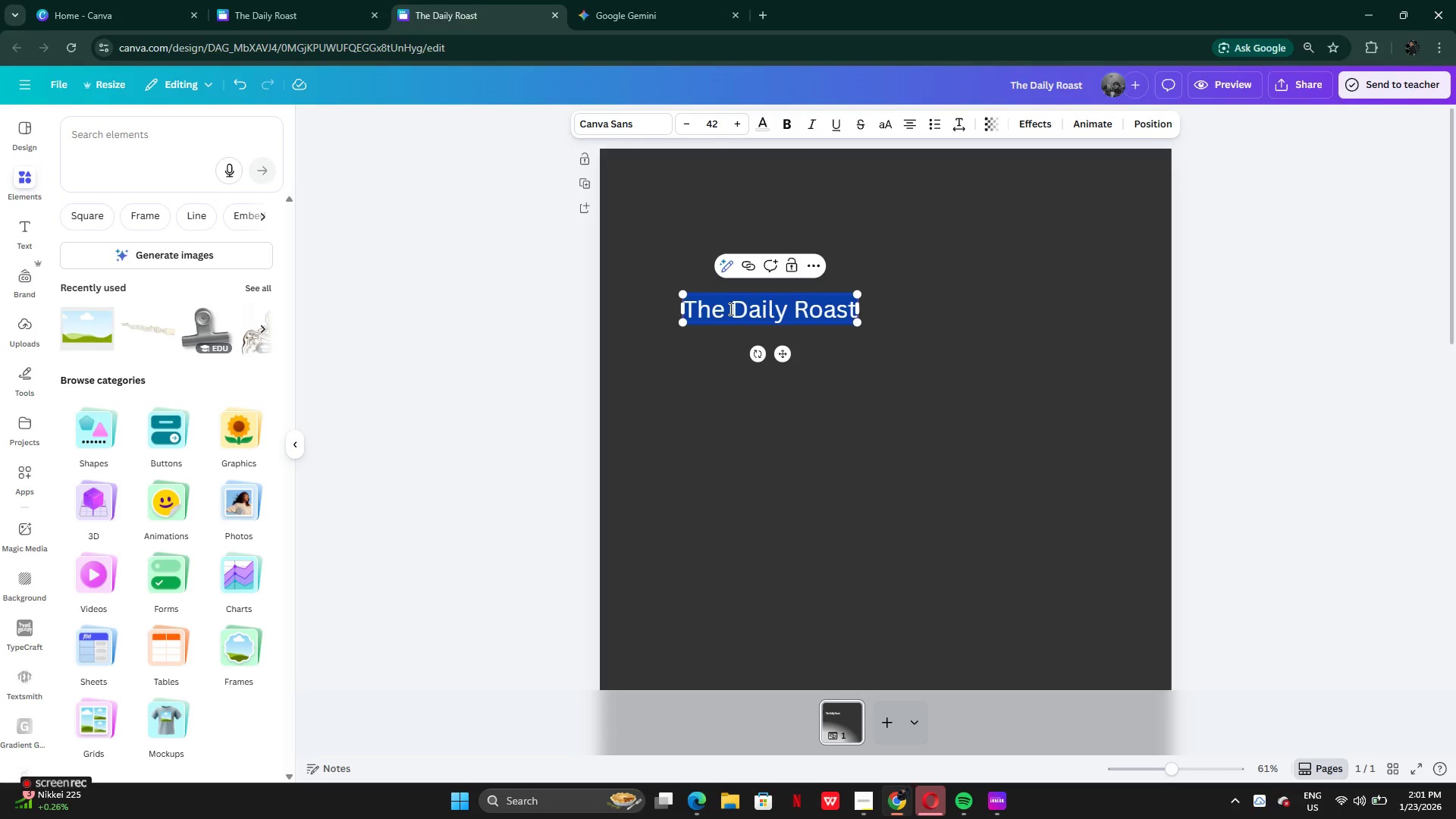 
left_click_drag(start_coordinate=[730, 309], to_coordinate=[725, 312])
 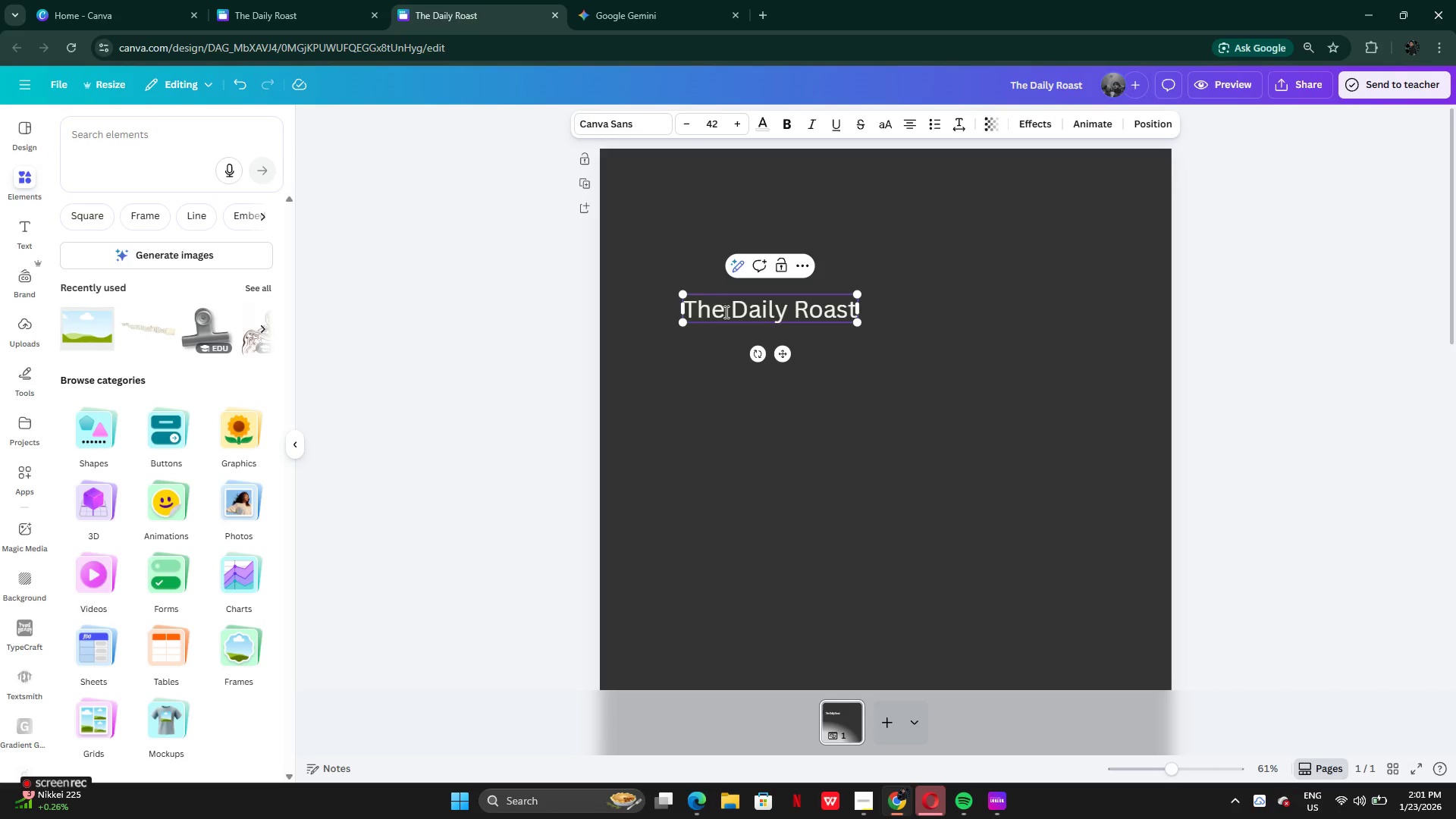 
key(Backspace)
 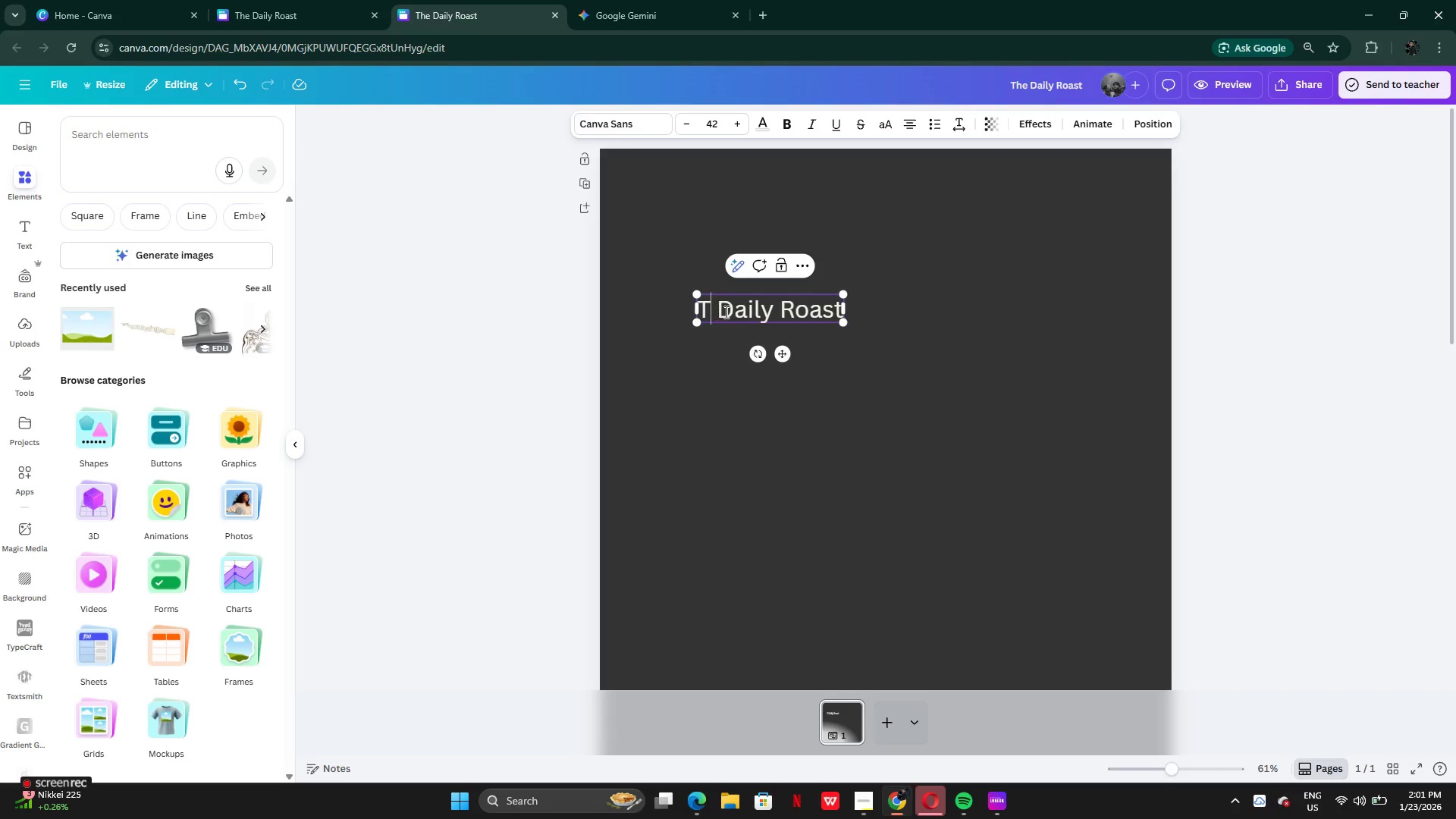 
key(Backspace)
 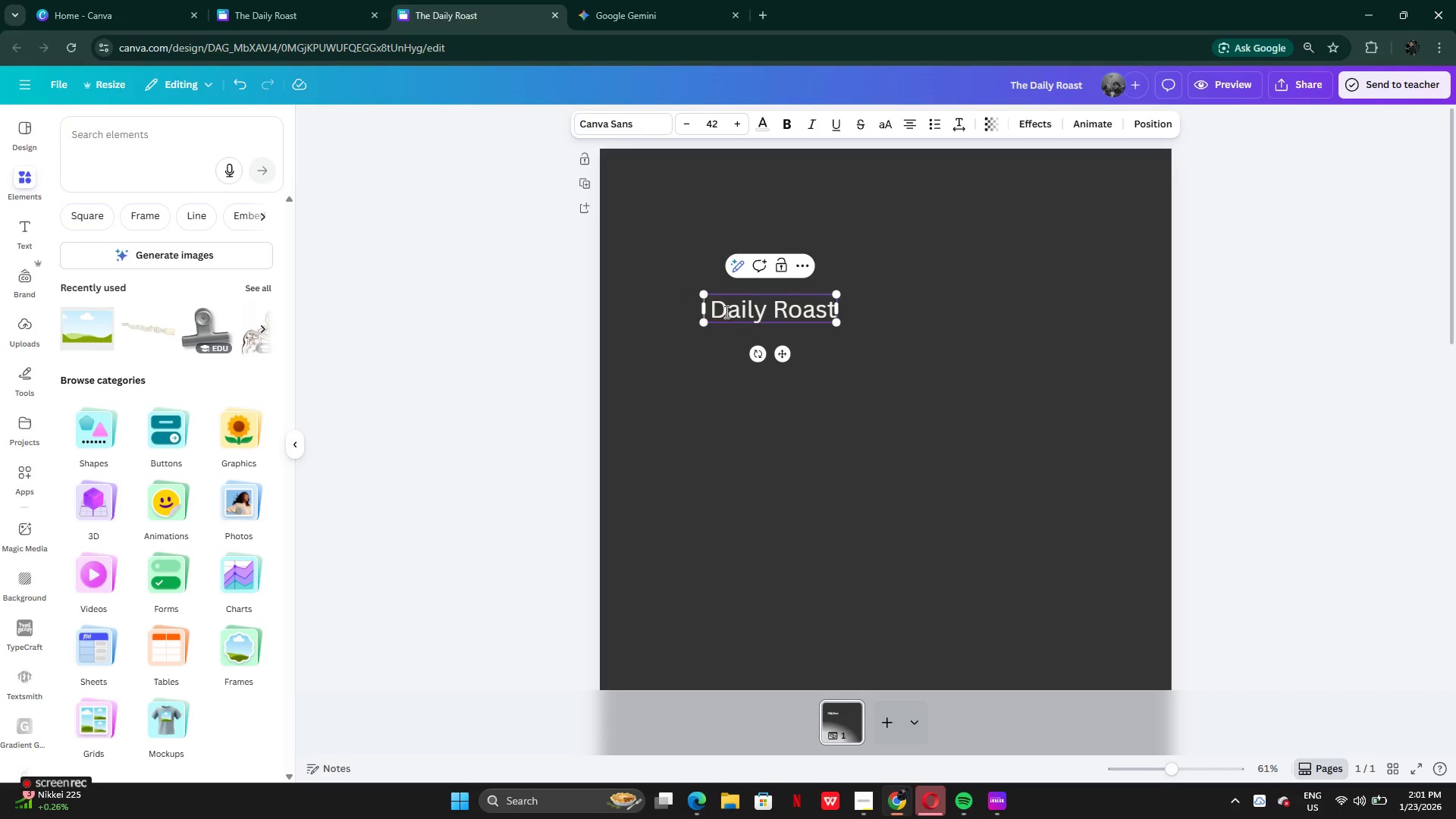 
key(Backspace)
 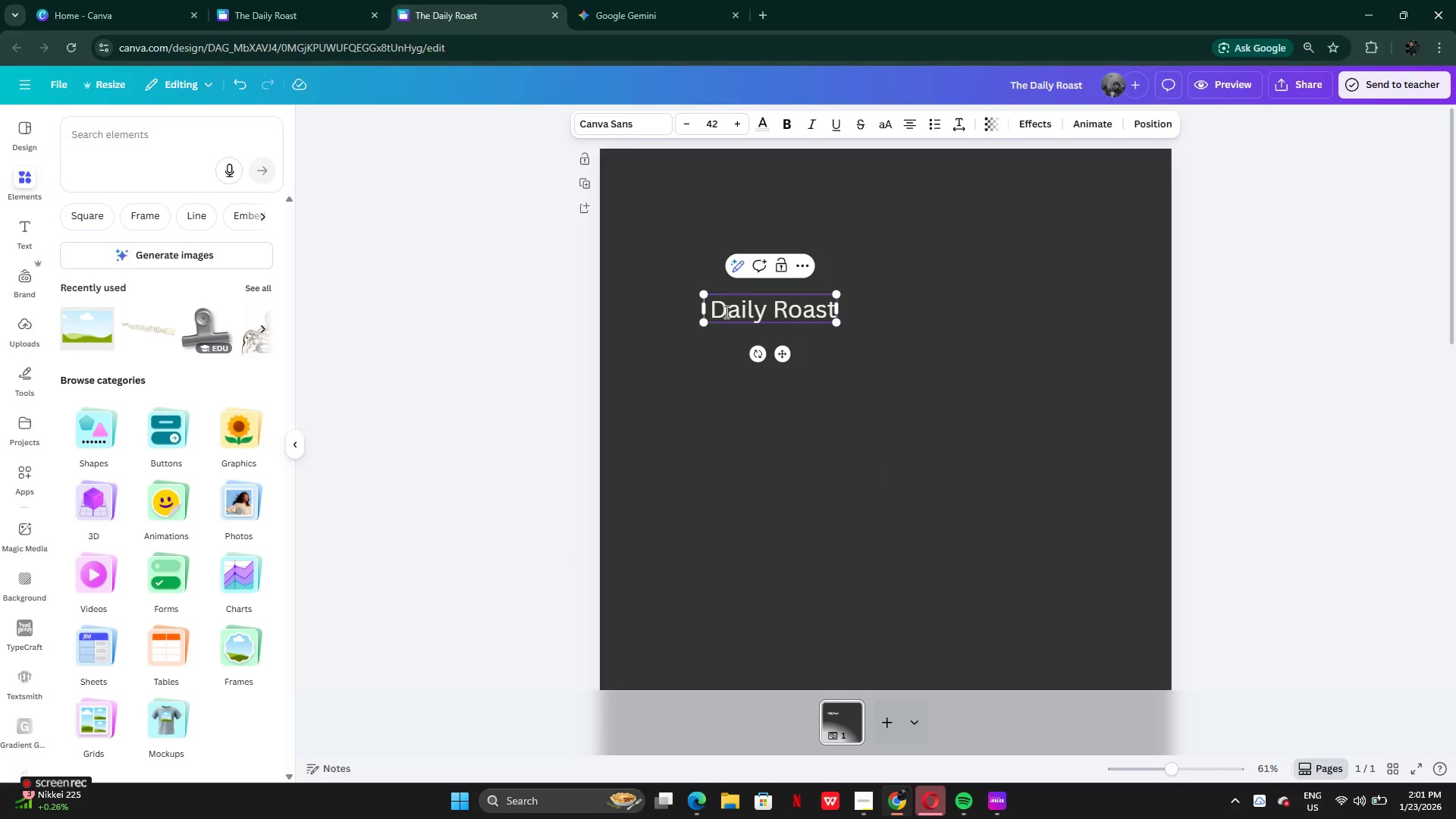 
key(Backspace)
 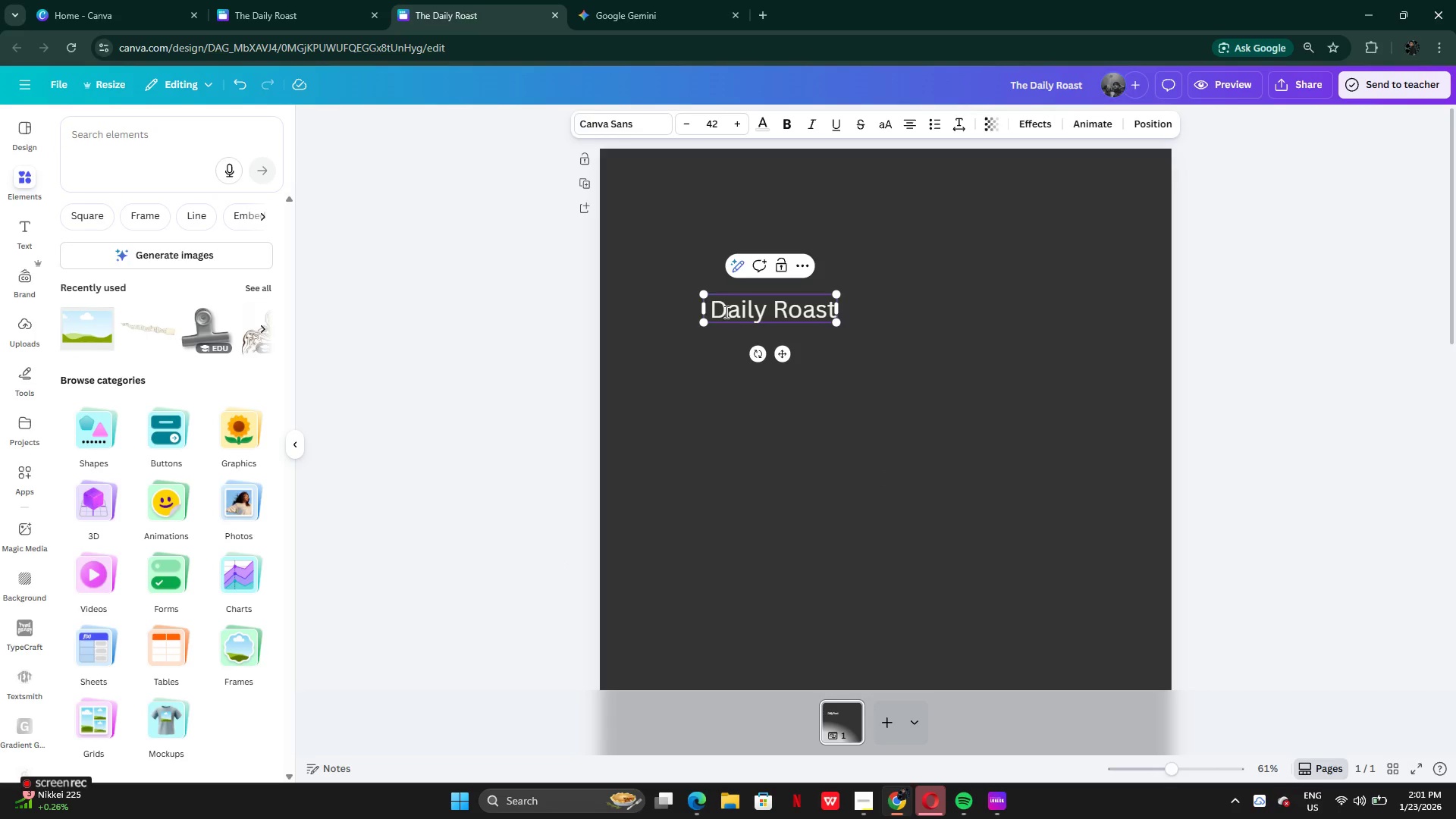 
key(Backspace)
 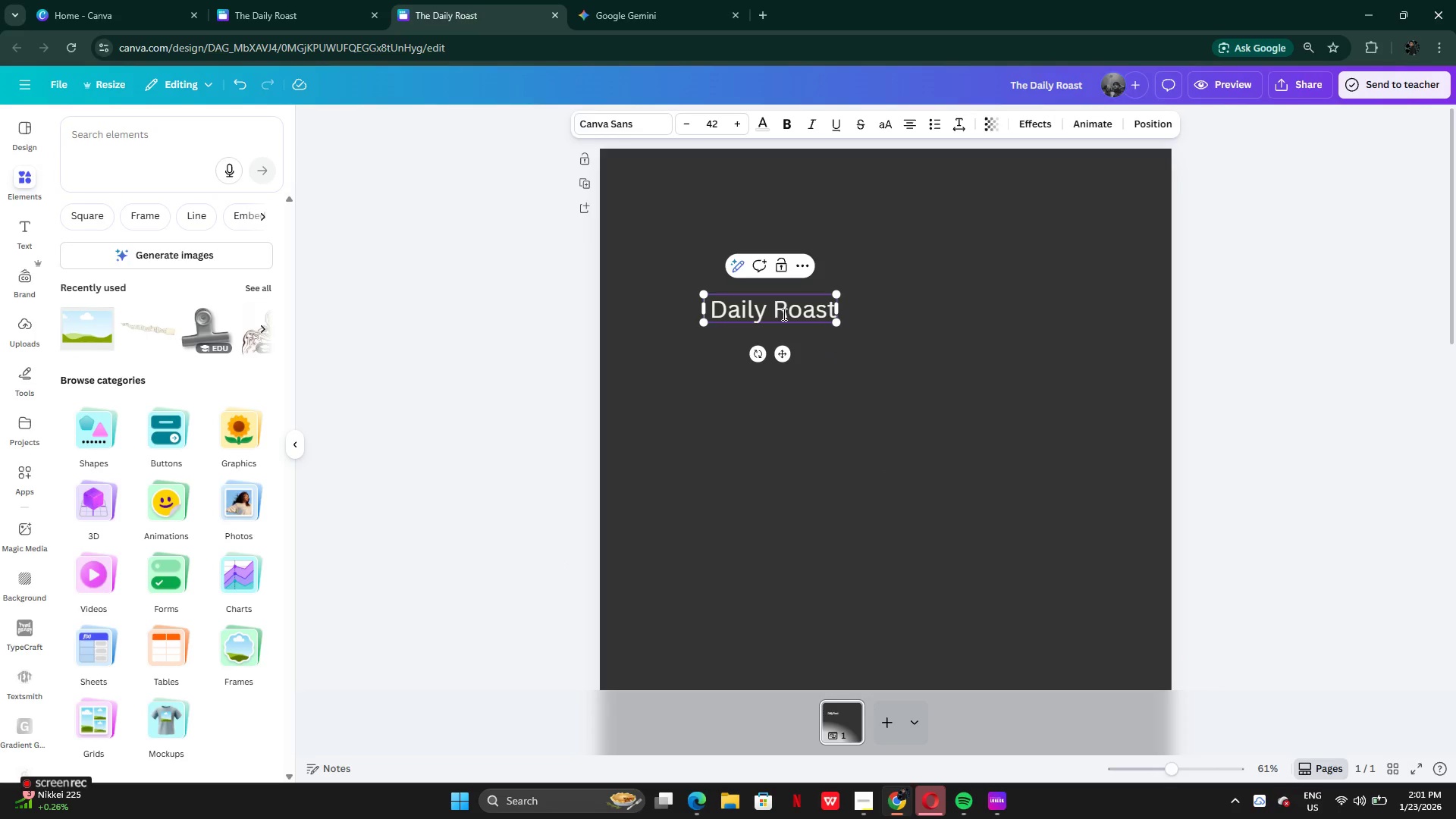 
left_click_drag(start_coordinate=[776, 313], to_coordinate=[849, 316])
 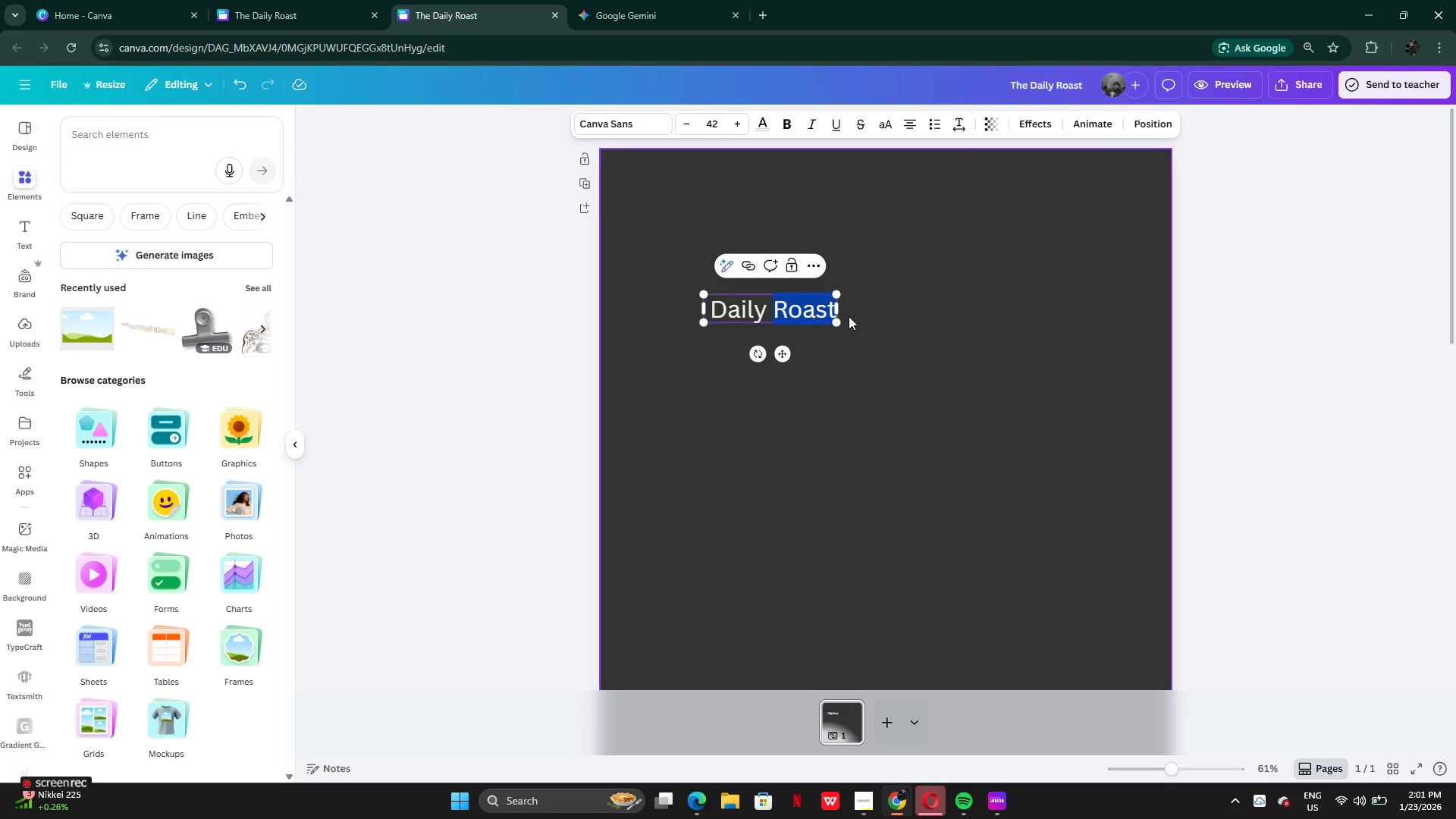 
key(Control+C)
 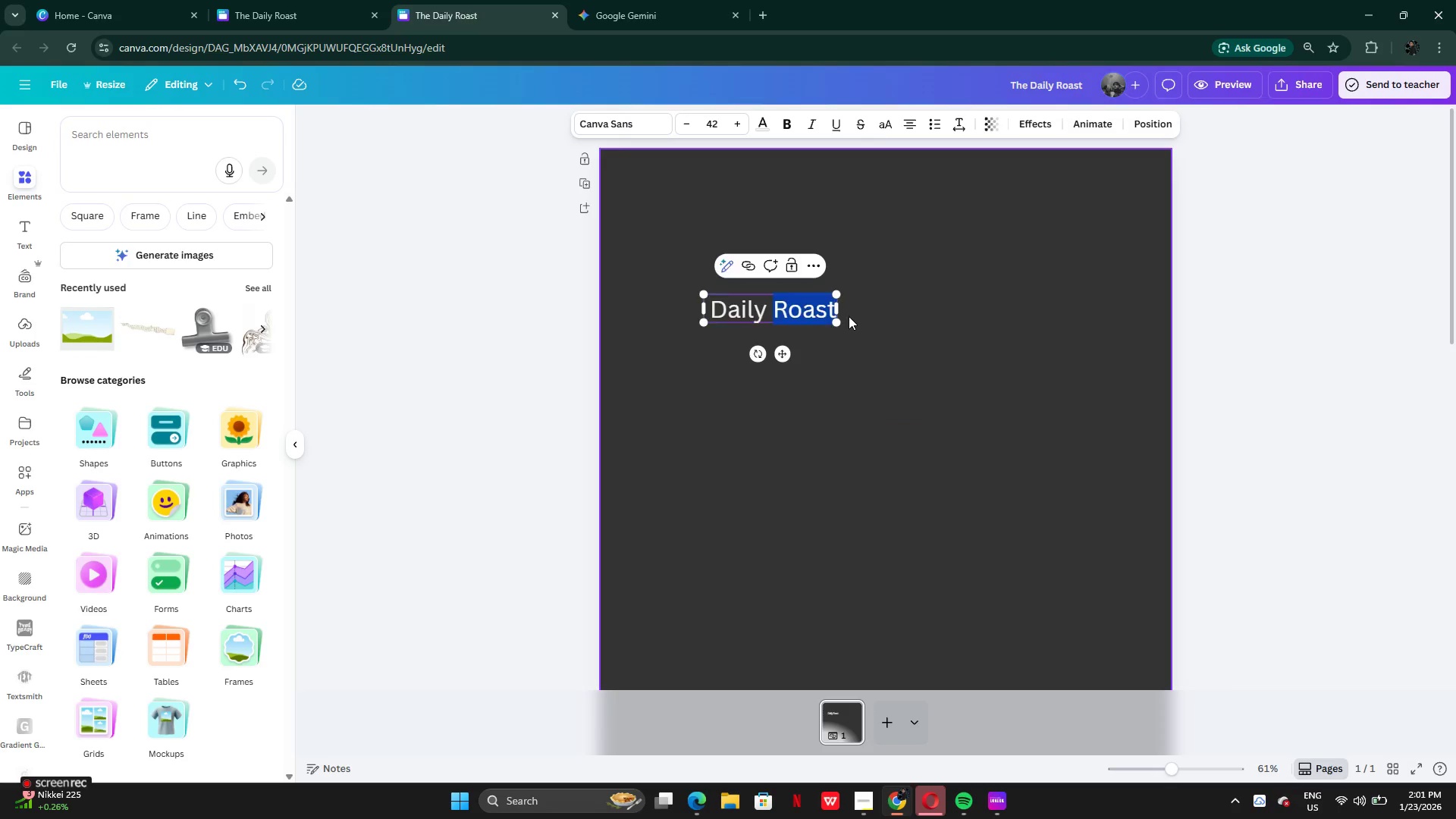 
key(Backspace)
 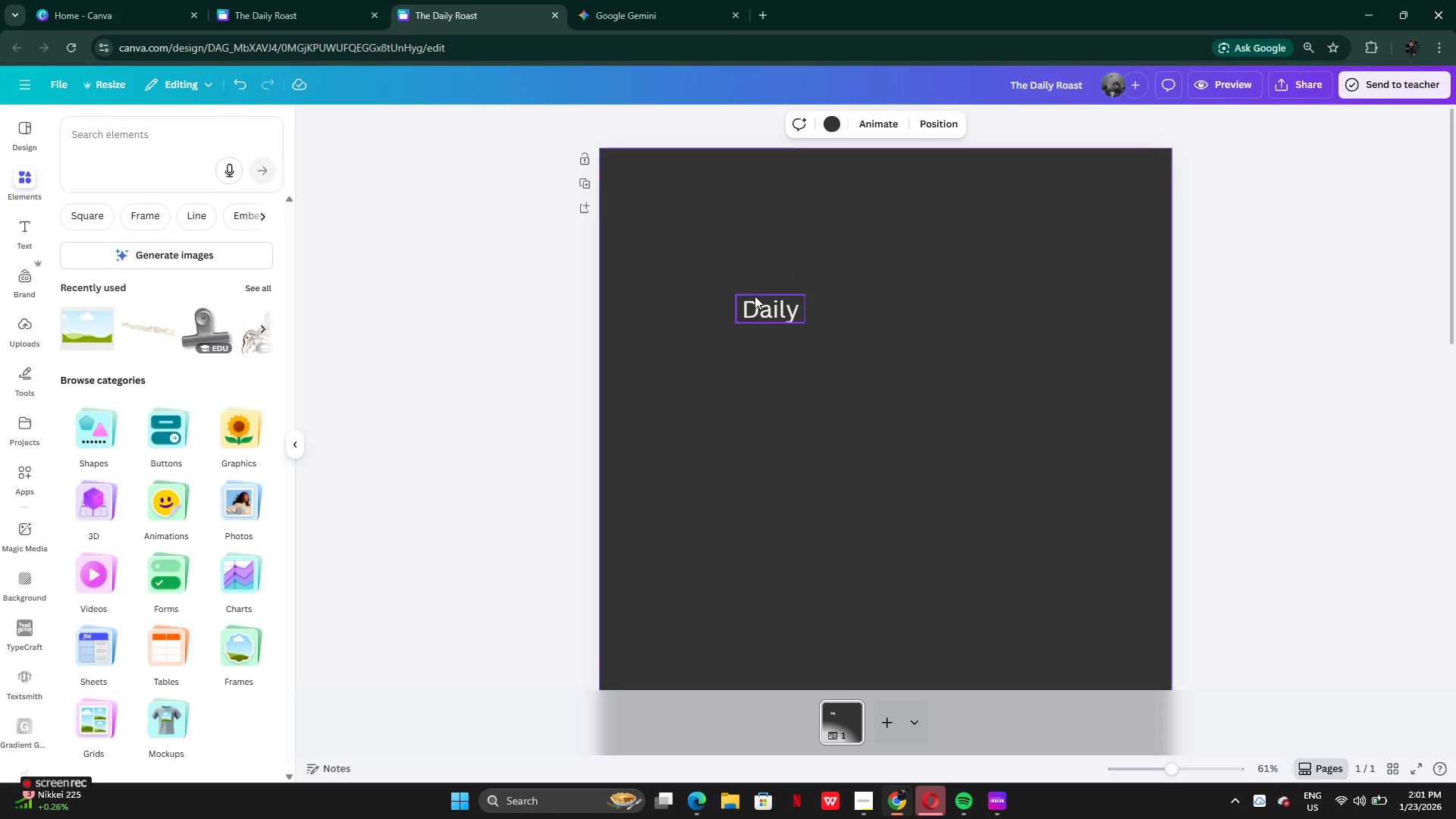 
left_click([755, 297])
 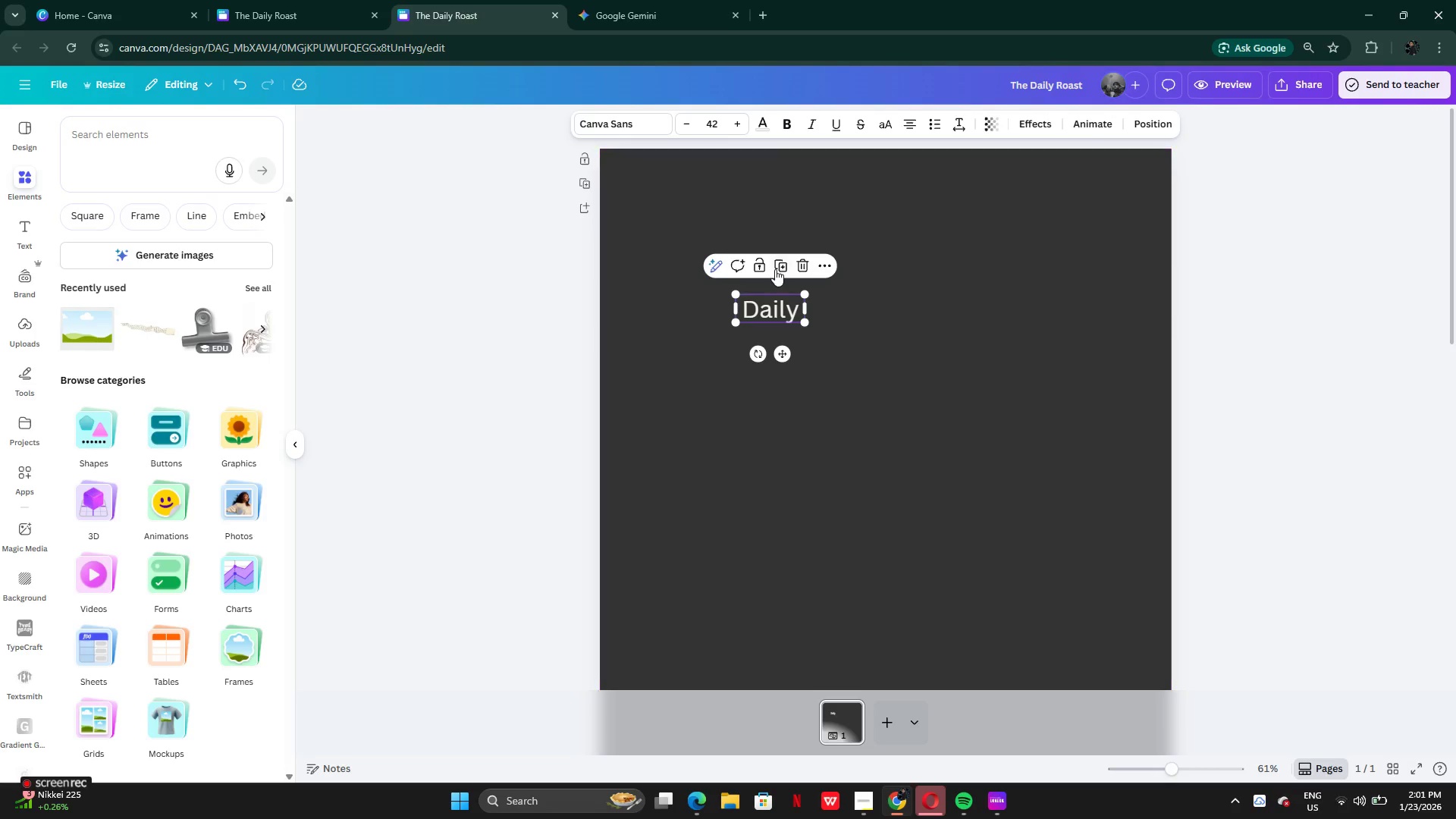 
left_click([775, 269])
 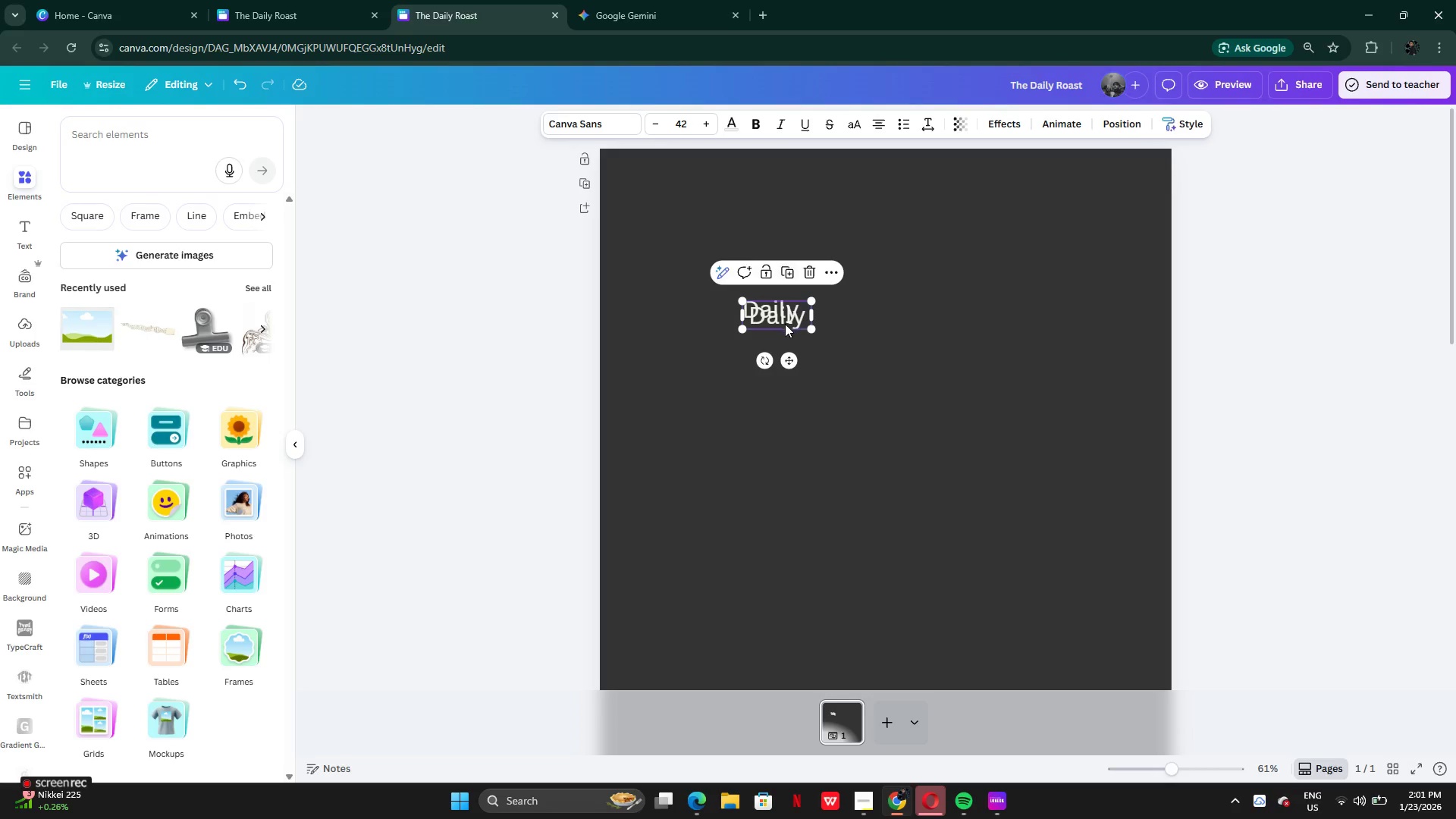 
left_click_drag(start_coordinate=[785, 324], to_coordinate=[789, 347])
 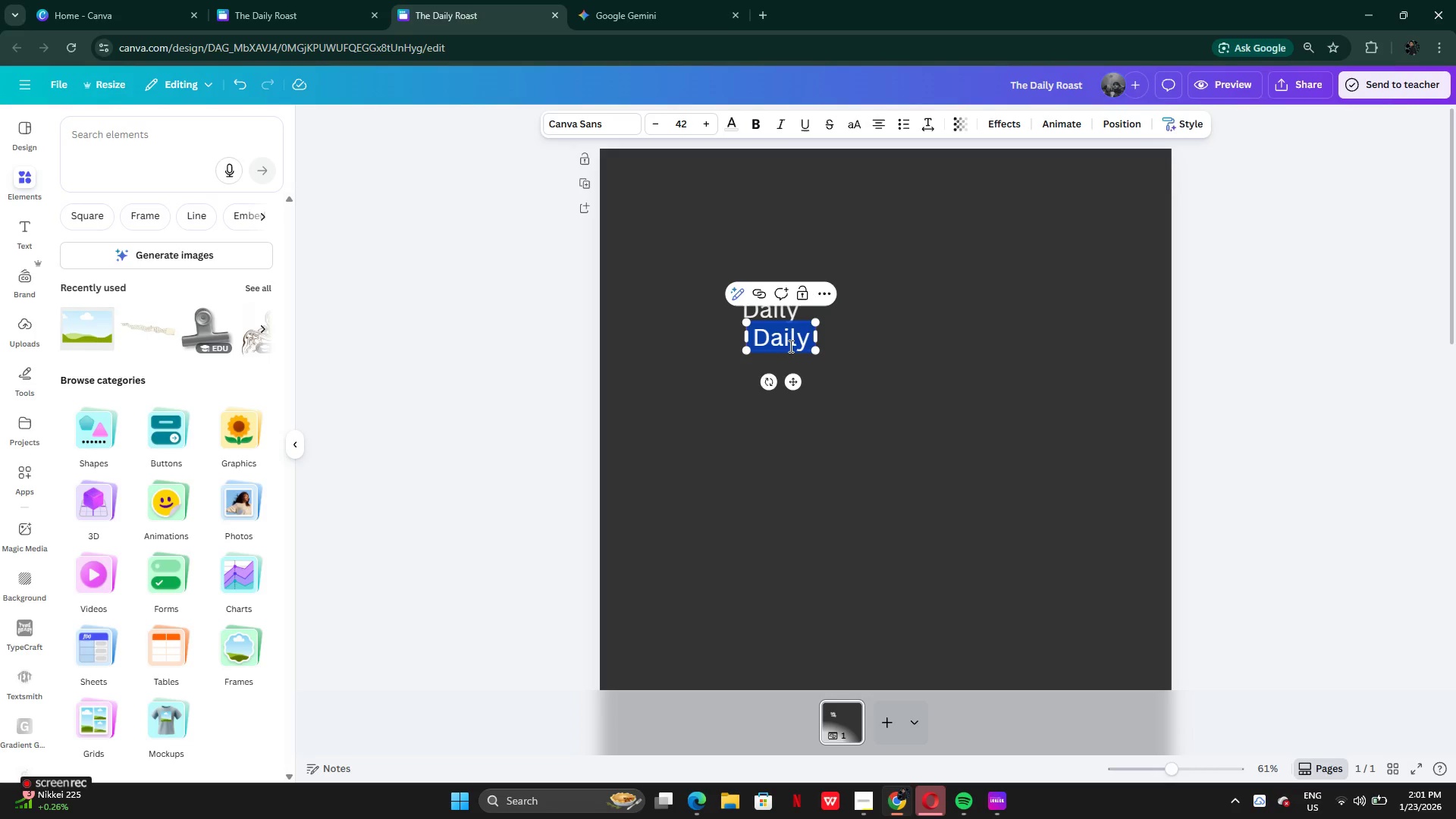 
key(Control+ControlLeft)
 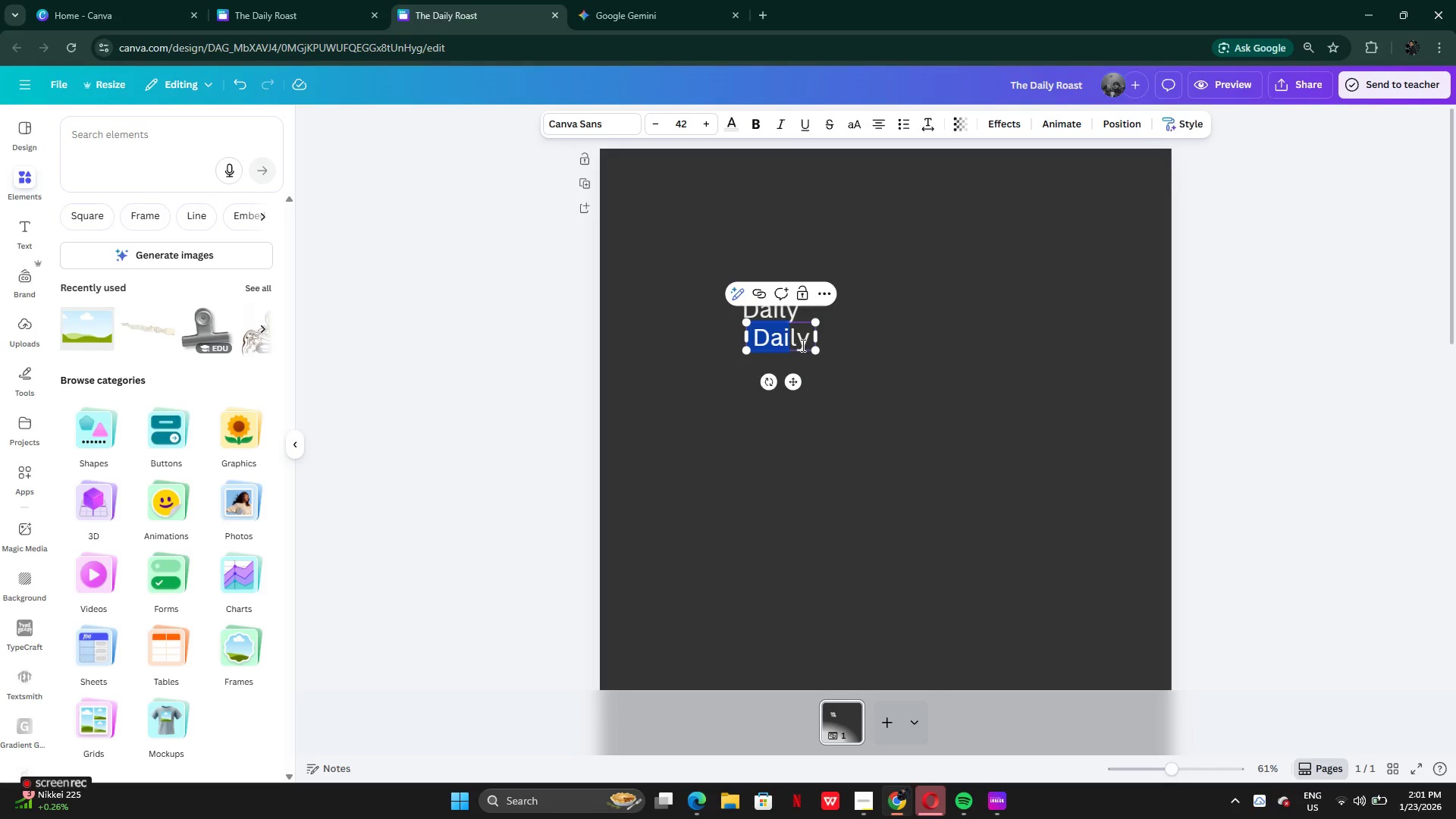 
left_click([809, 345])
 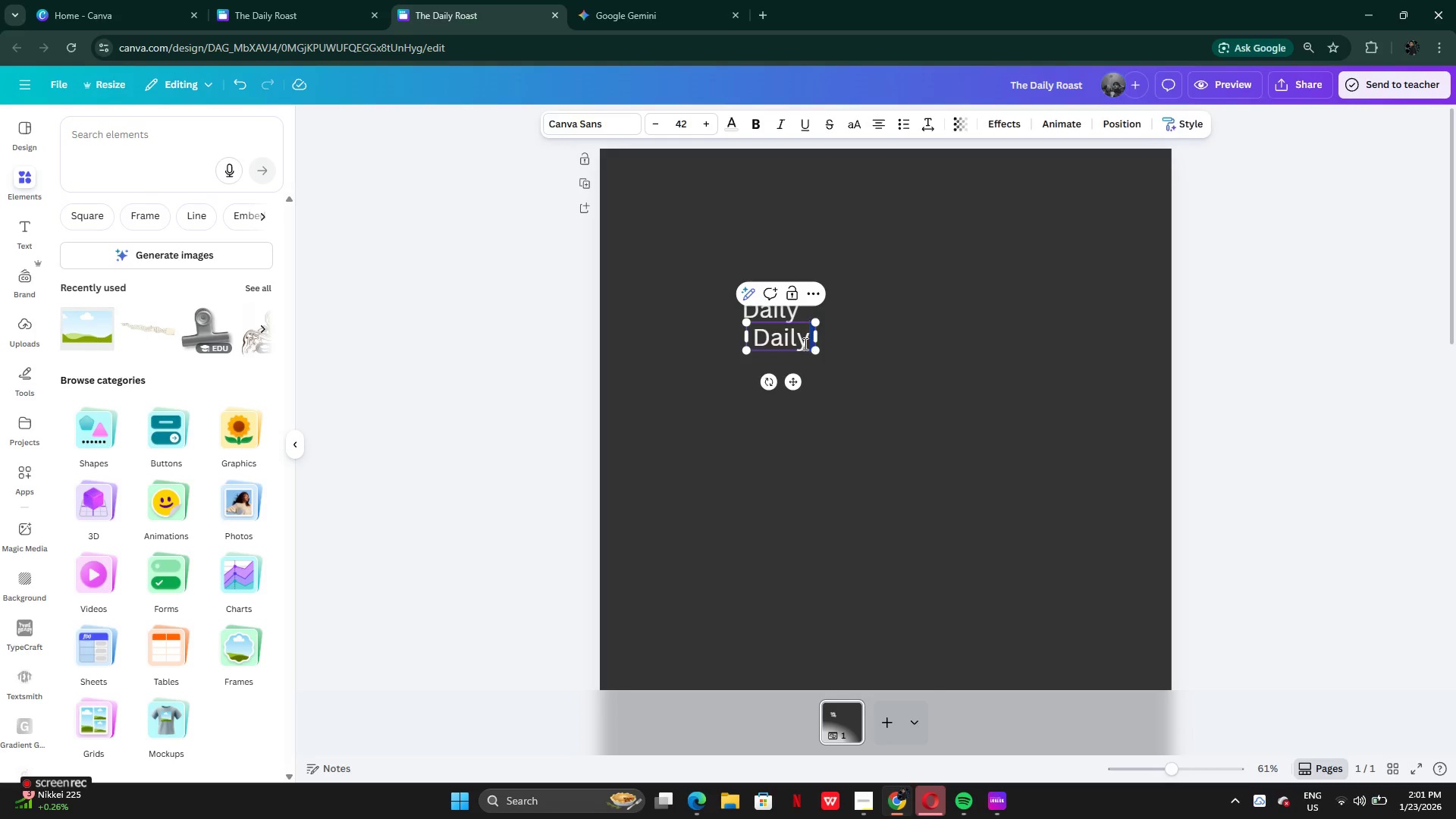 
left_click_drag(start_coordinate=[809, 345], to_coordinate=[770, 340])
 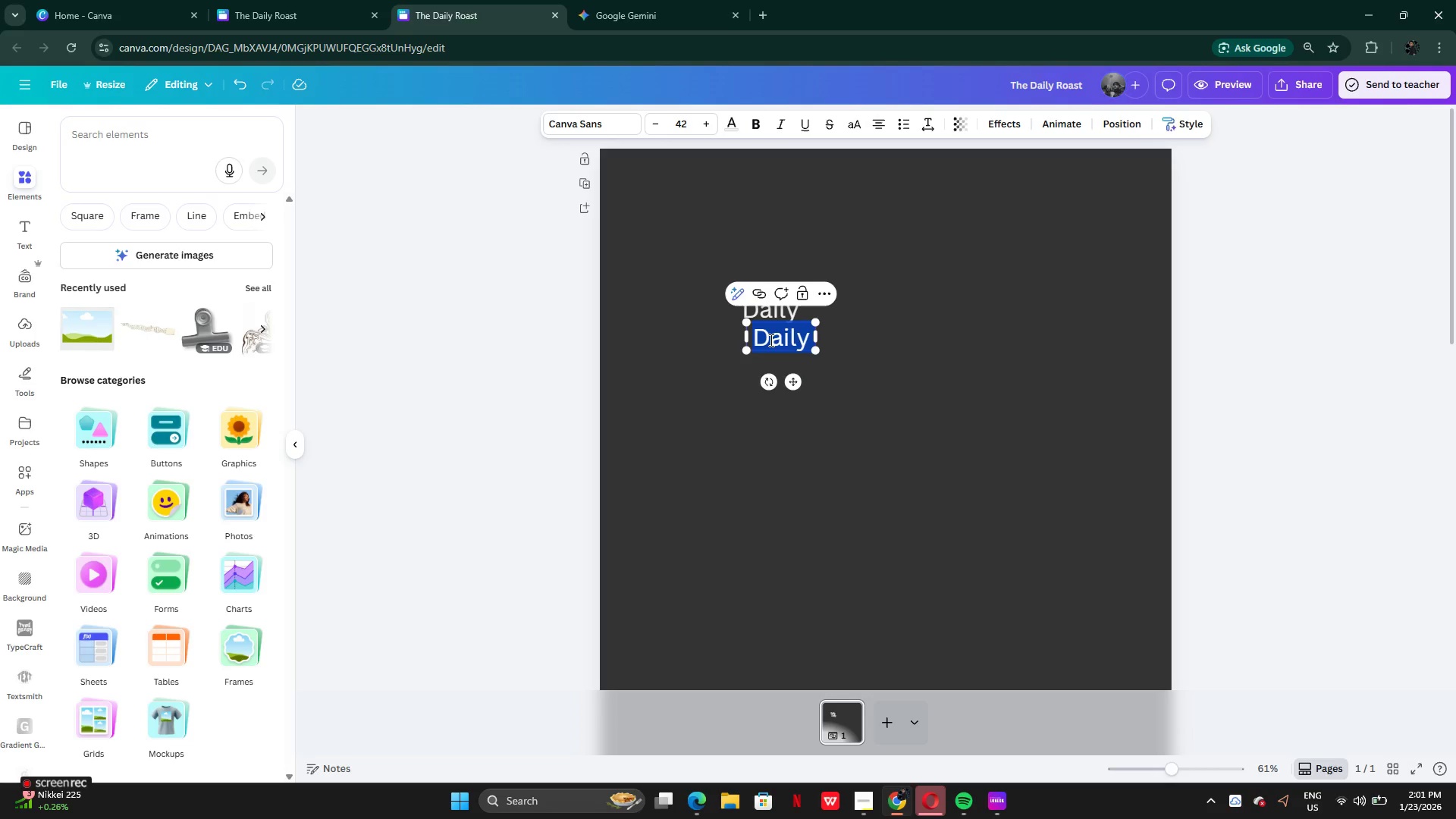 
key(Control+V)
 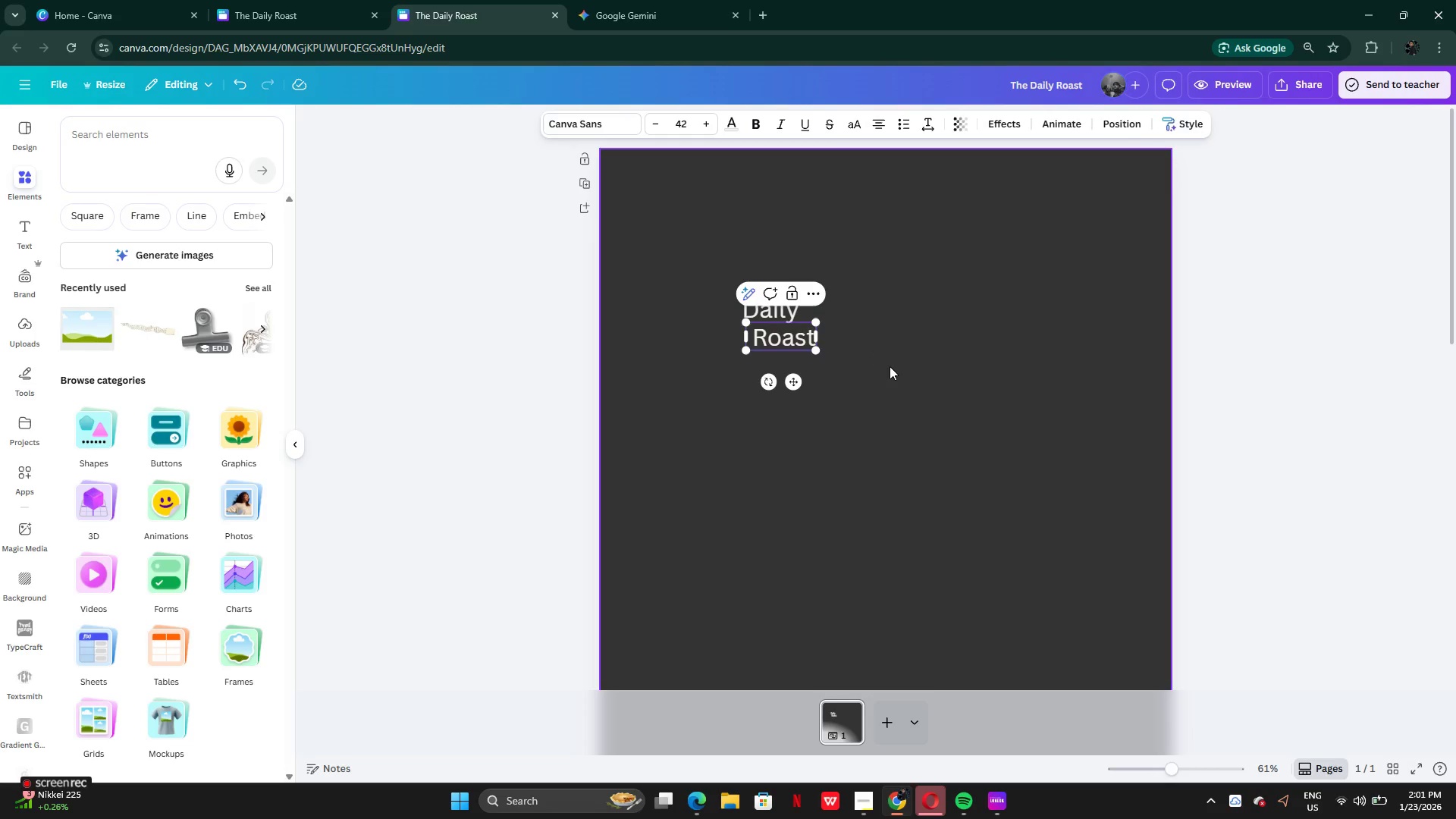 
left_click([890, 366])
 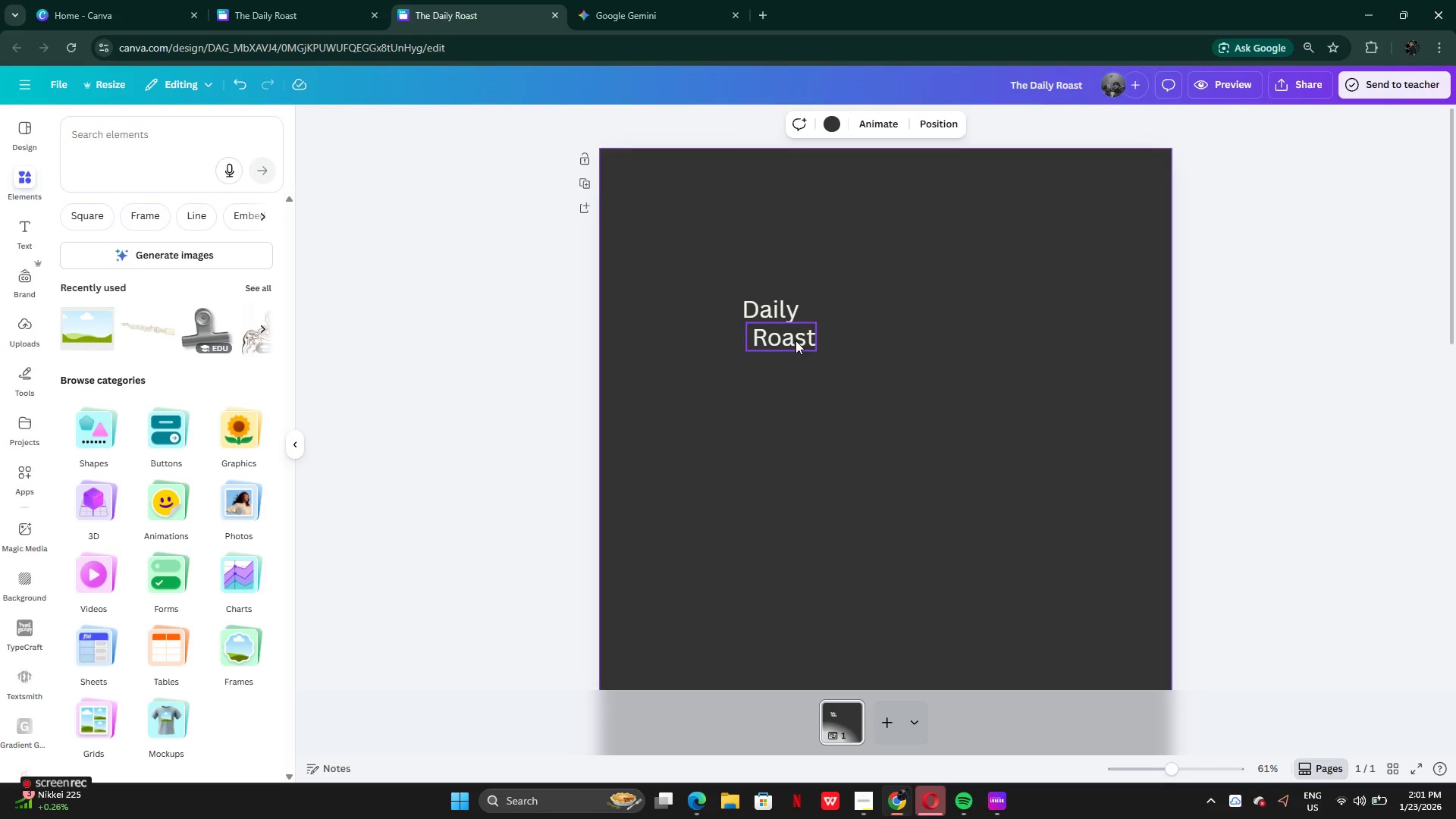 
left_click_drag(start_coordinate=[795, 340], to_coordinate=[756, 435])
 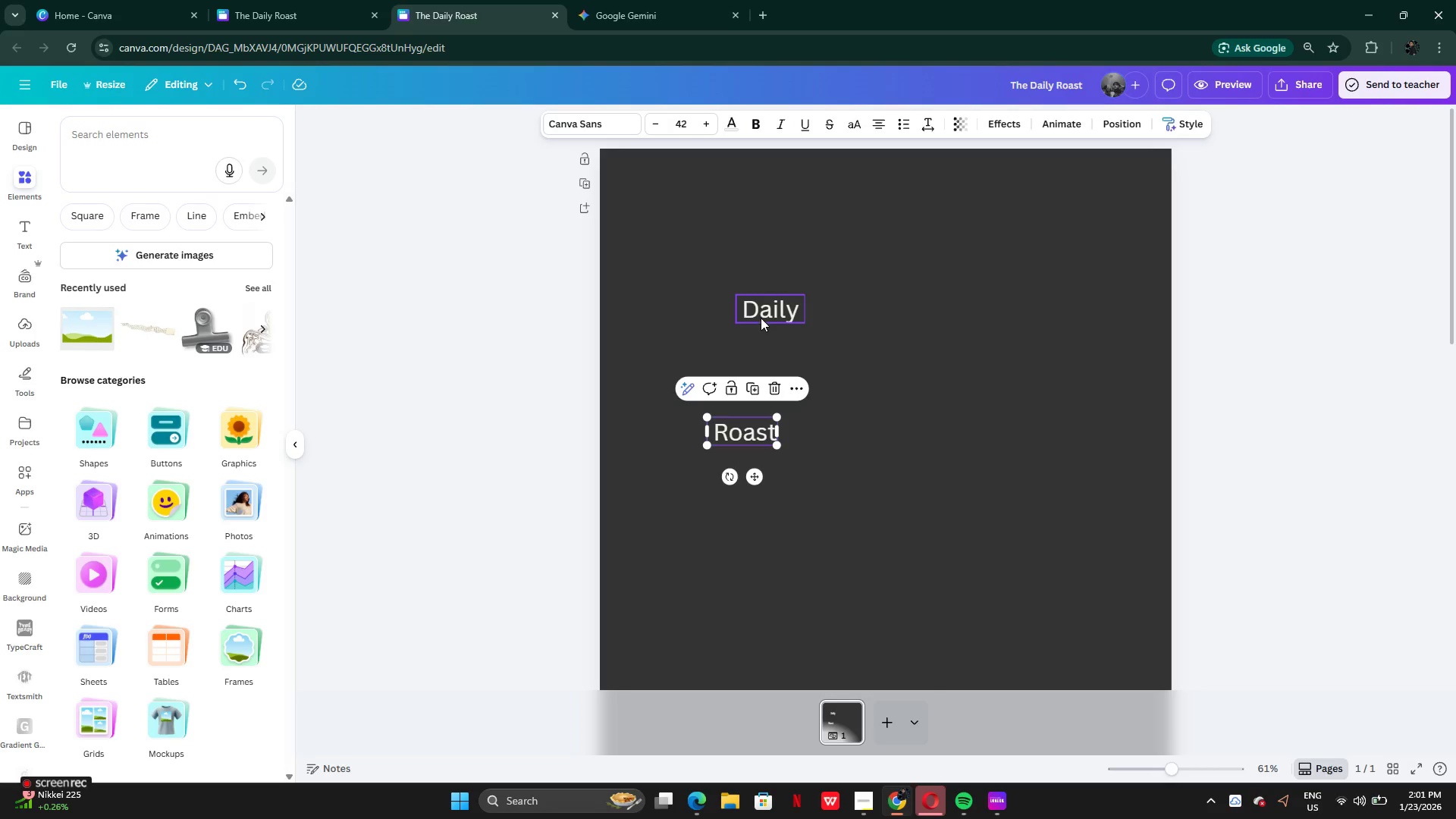 
left_click([761, 317])
 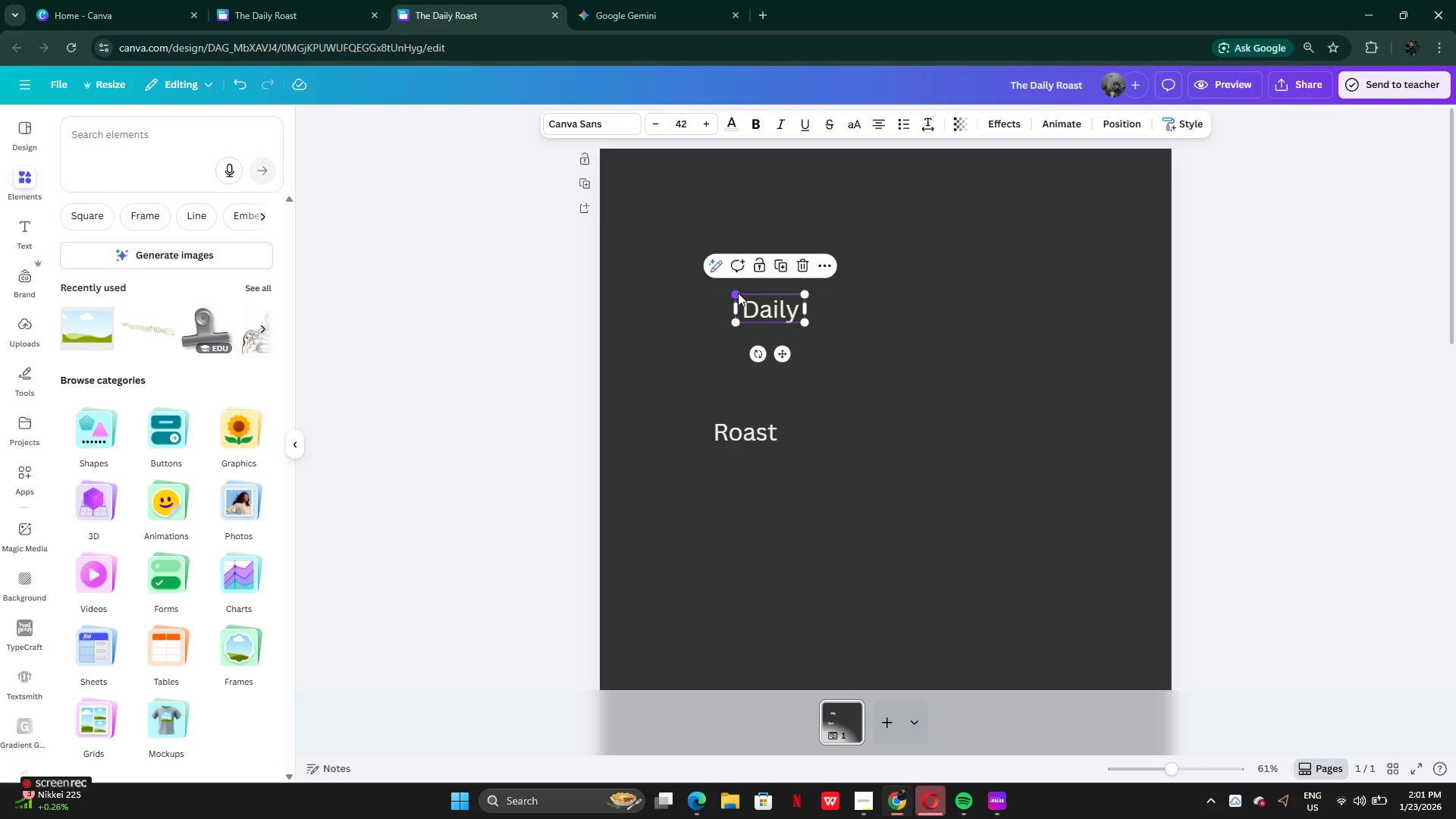 
left_click_drag(start_coordinate=[738, 293], to_coordinate=[629, 262])
 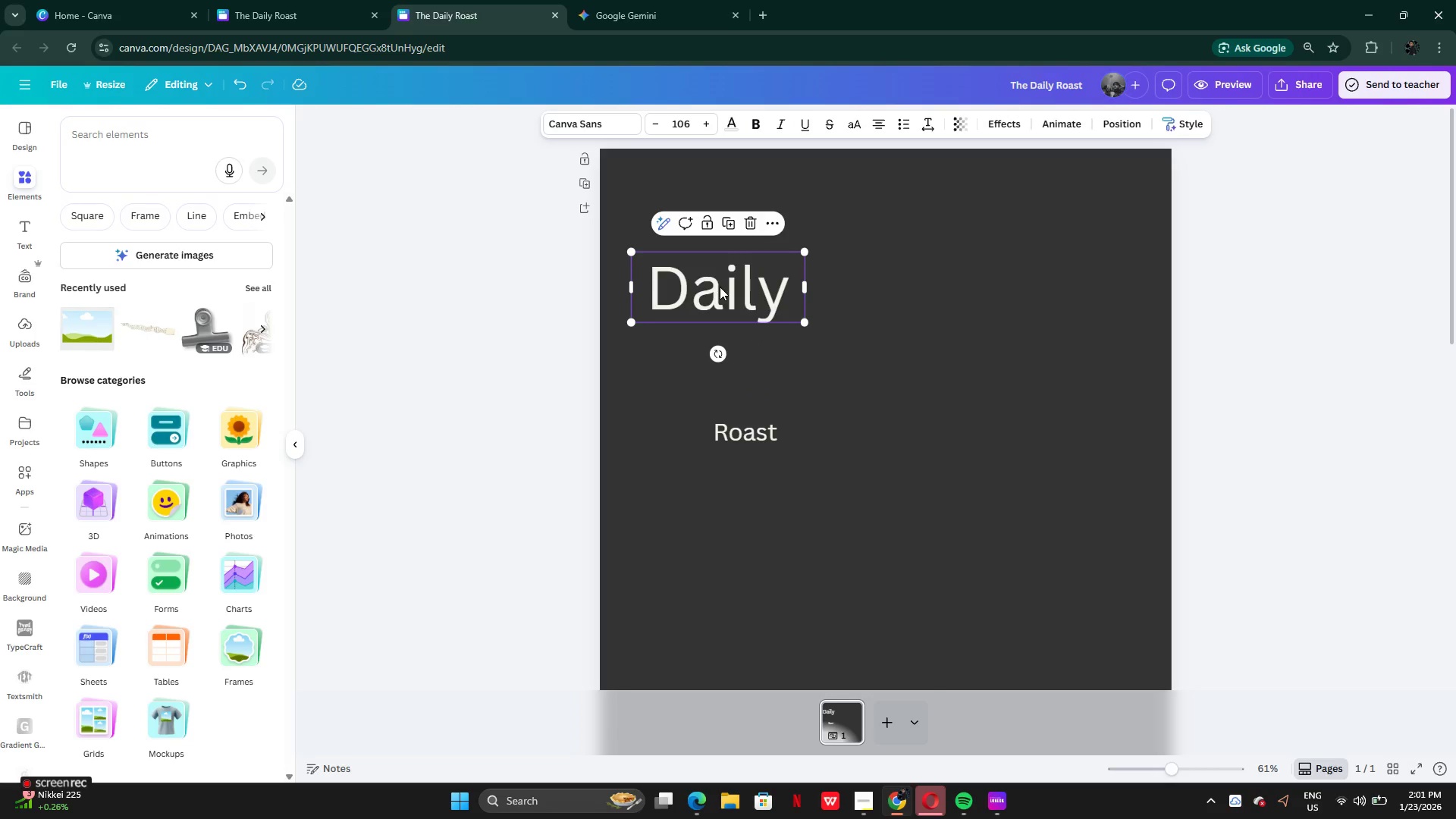 
left_click_drag(start_coordinate=[720, 287], to_coordinate=[724, 353])
 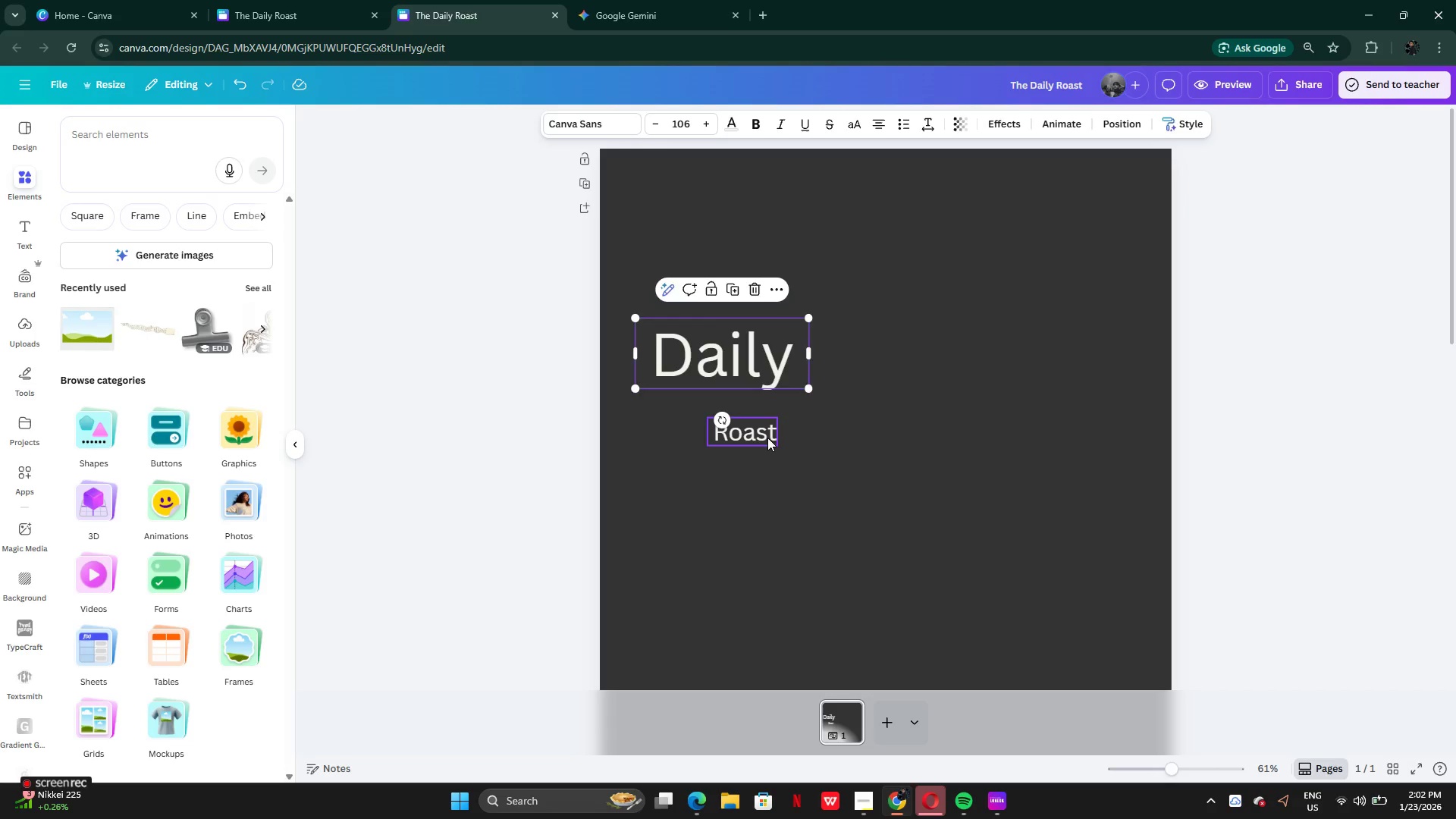 
left_click_drag(start_coordinate=[767, 439], to_coordinate=[772, 414])
 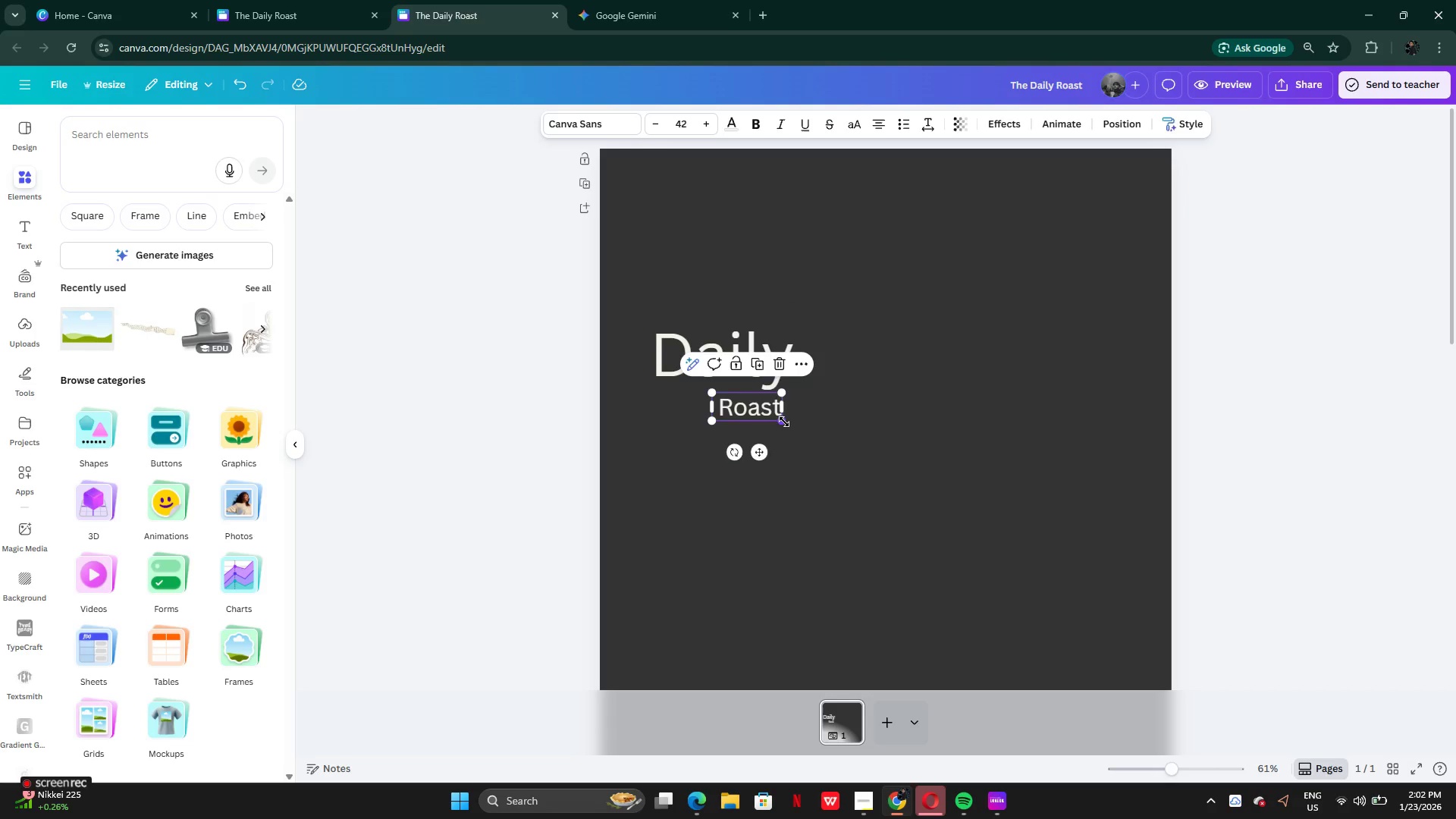 
left_click_drag(start_coordinate=[783, 422], to_coordinate=[870, 479])
 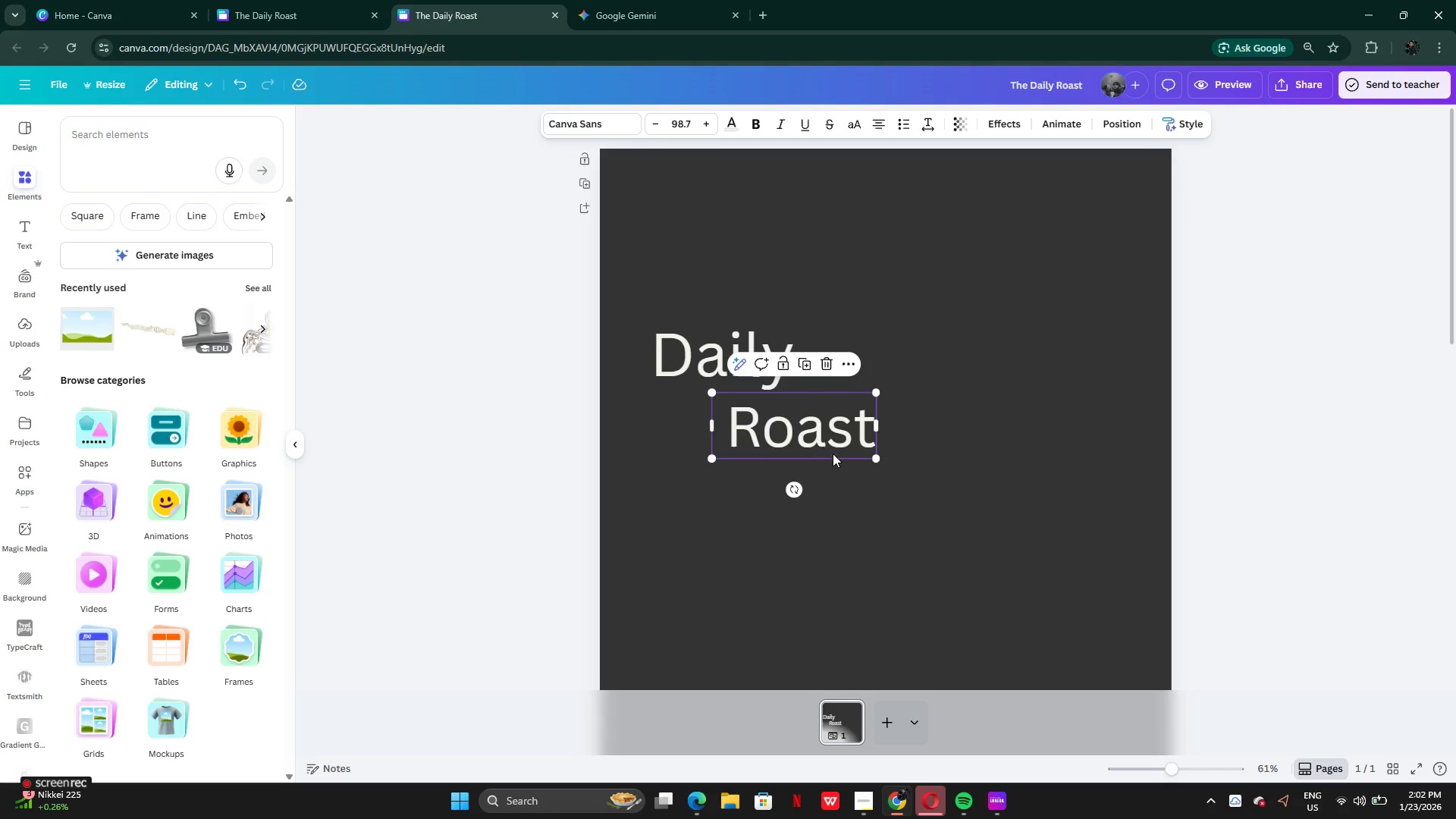 
left_click_drag(start_coordinate=[830, 451], to_coordinate=[756, 429])
 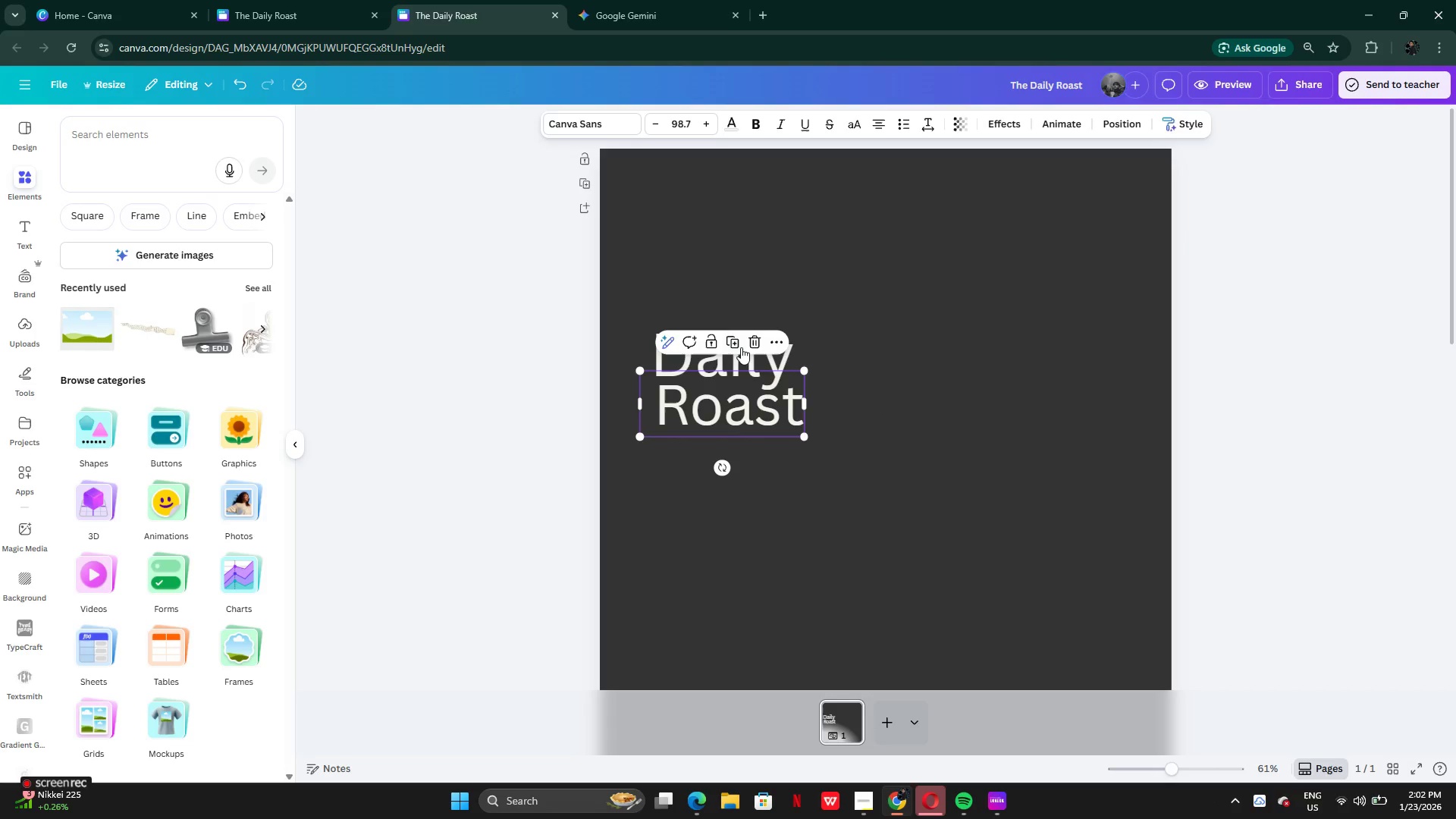 
left_click([741, 347])
 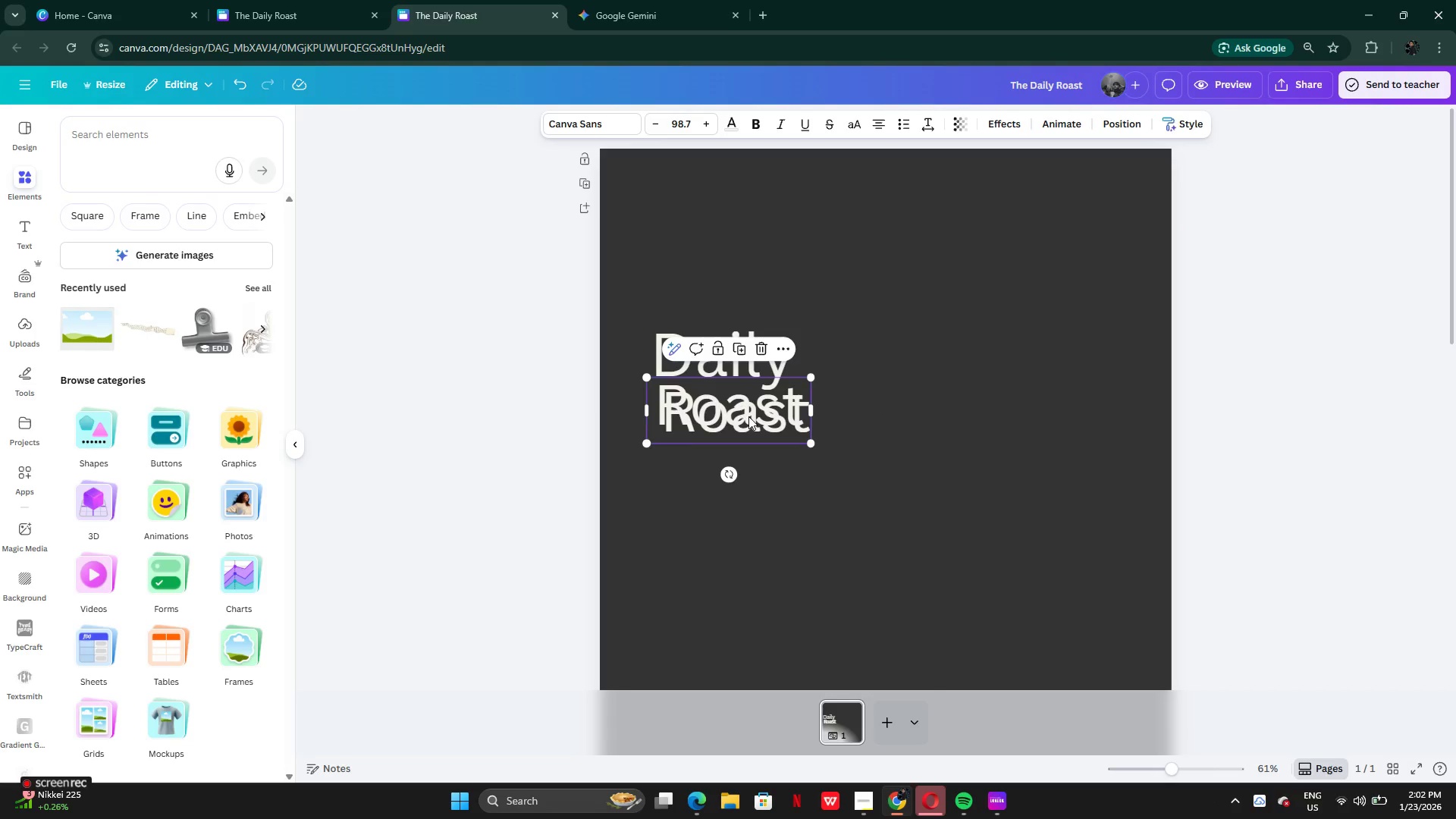 
left_click_drag(start_coordinate=[748, 416], to_coordinate=[732, 285])
 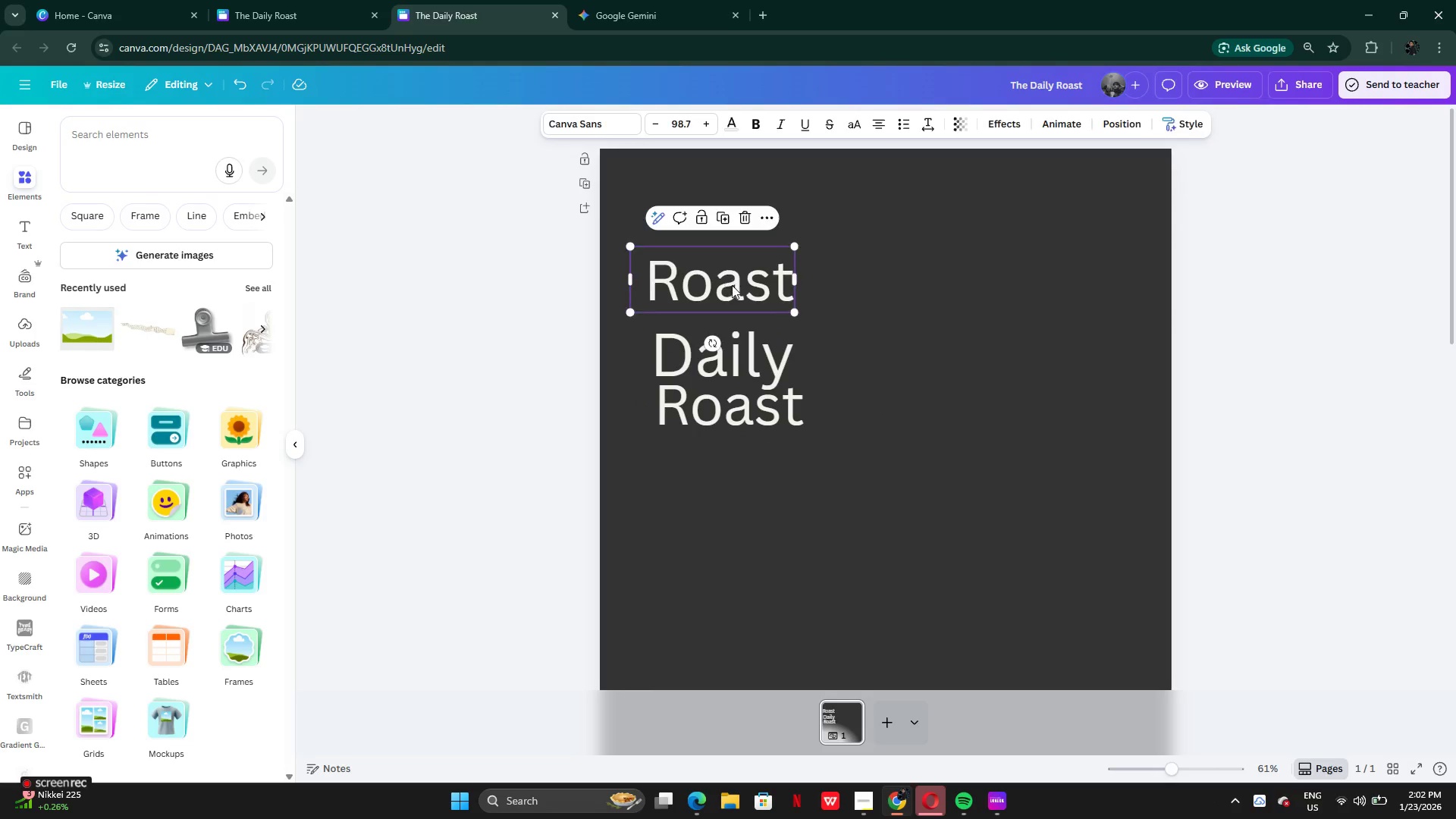 
left_click([732, 285])
 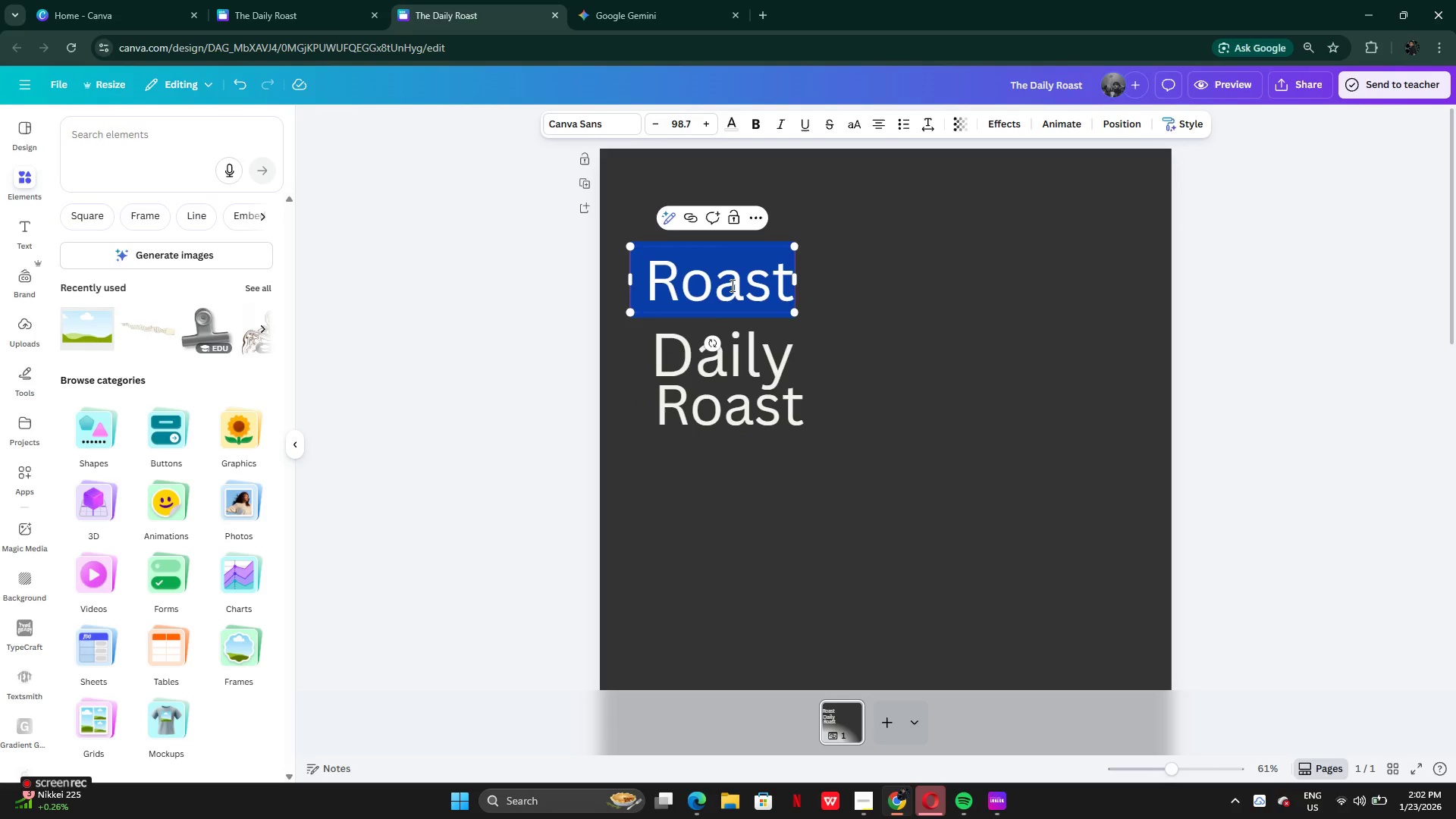 
type(the)
key(Backspace)
key(Backspace)
key(Backspace)
type(The)
 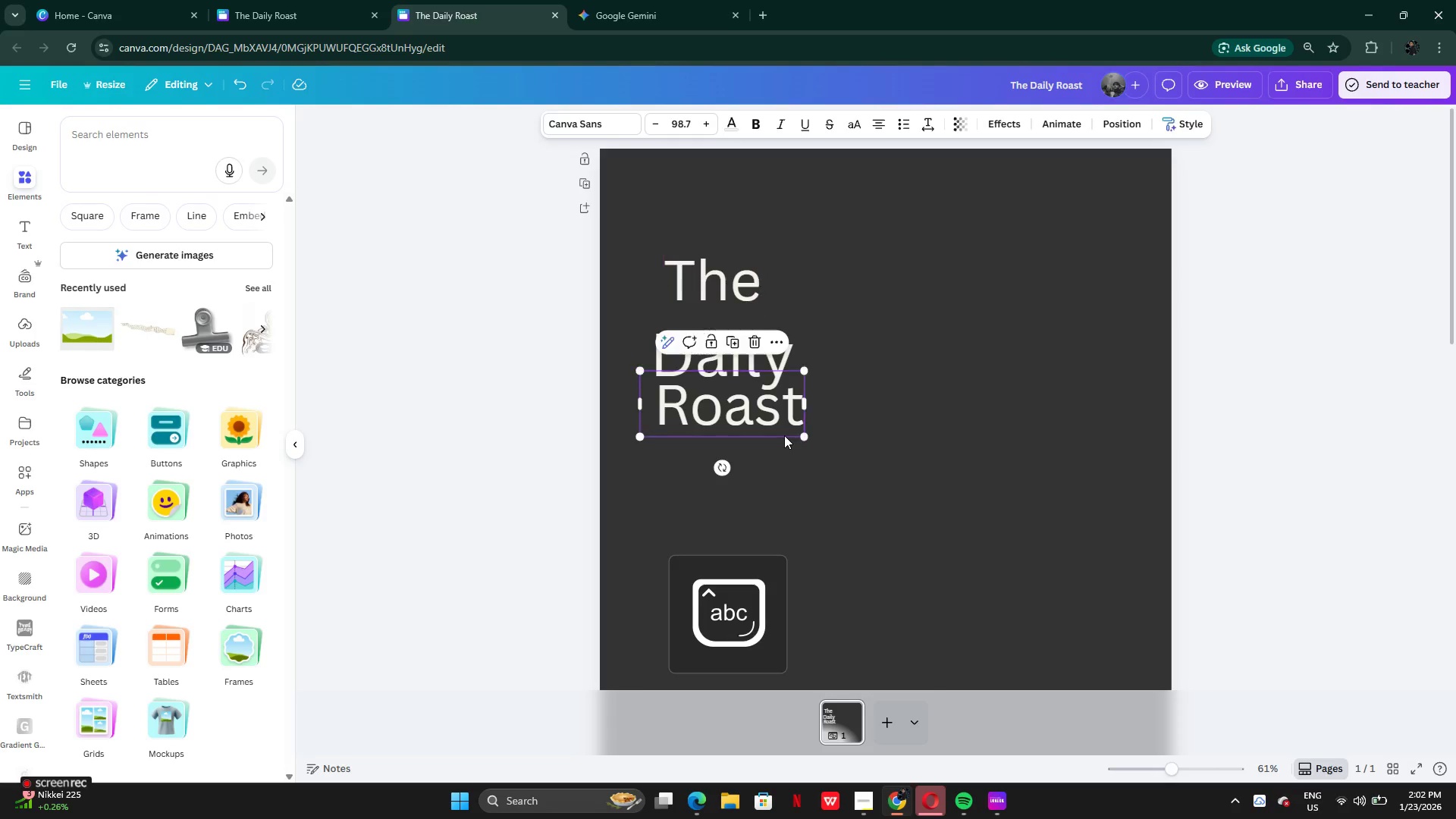 
double_click([814, 484])
 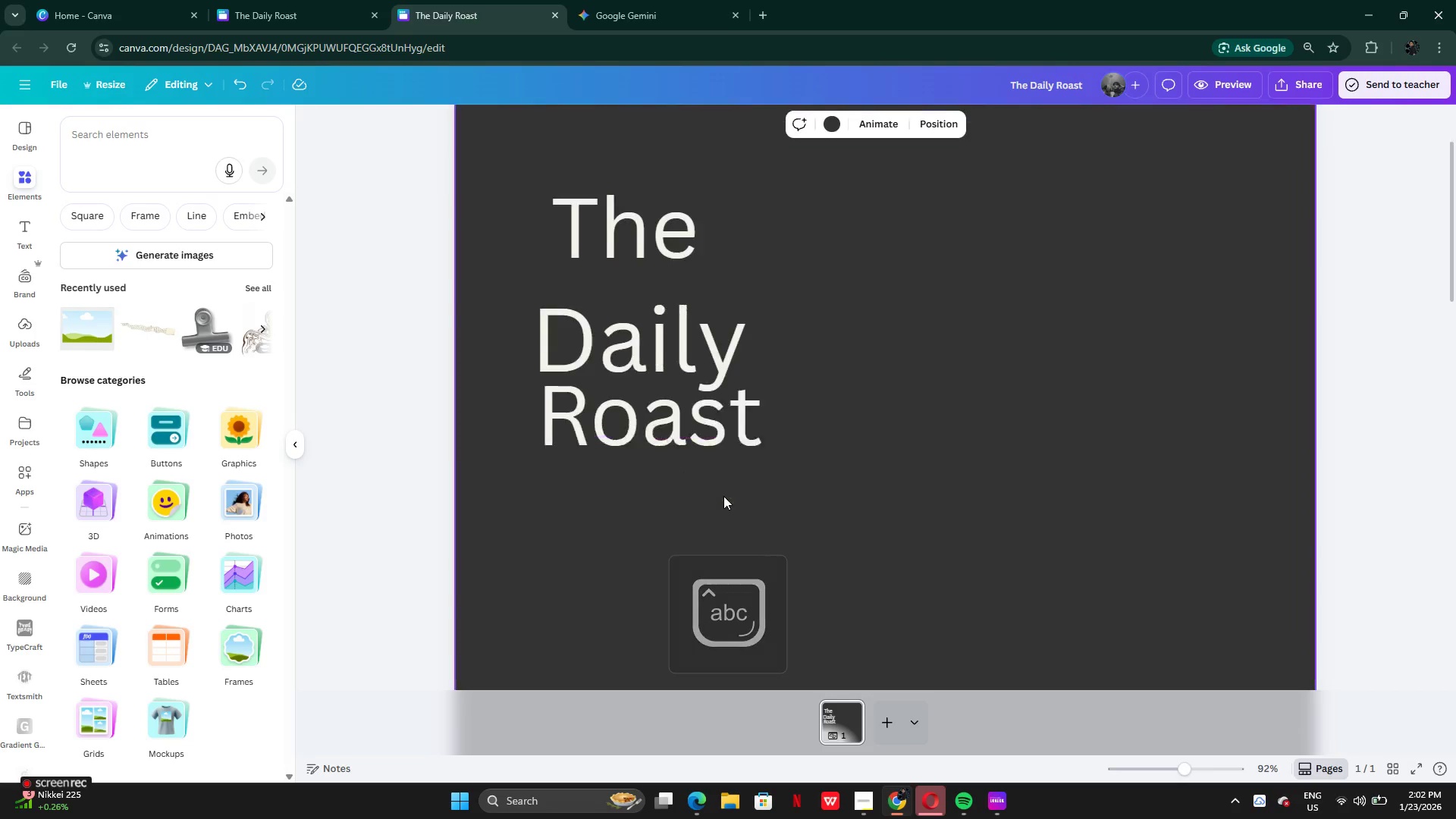 
left_click([689, 399])
 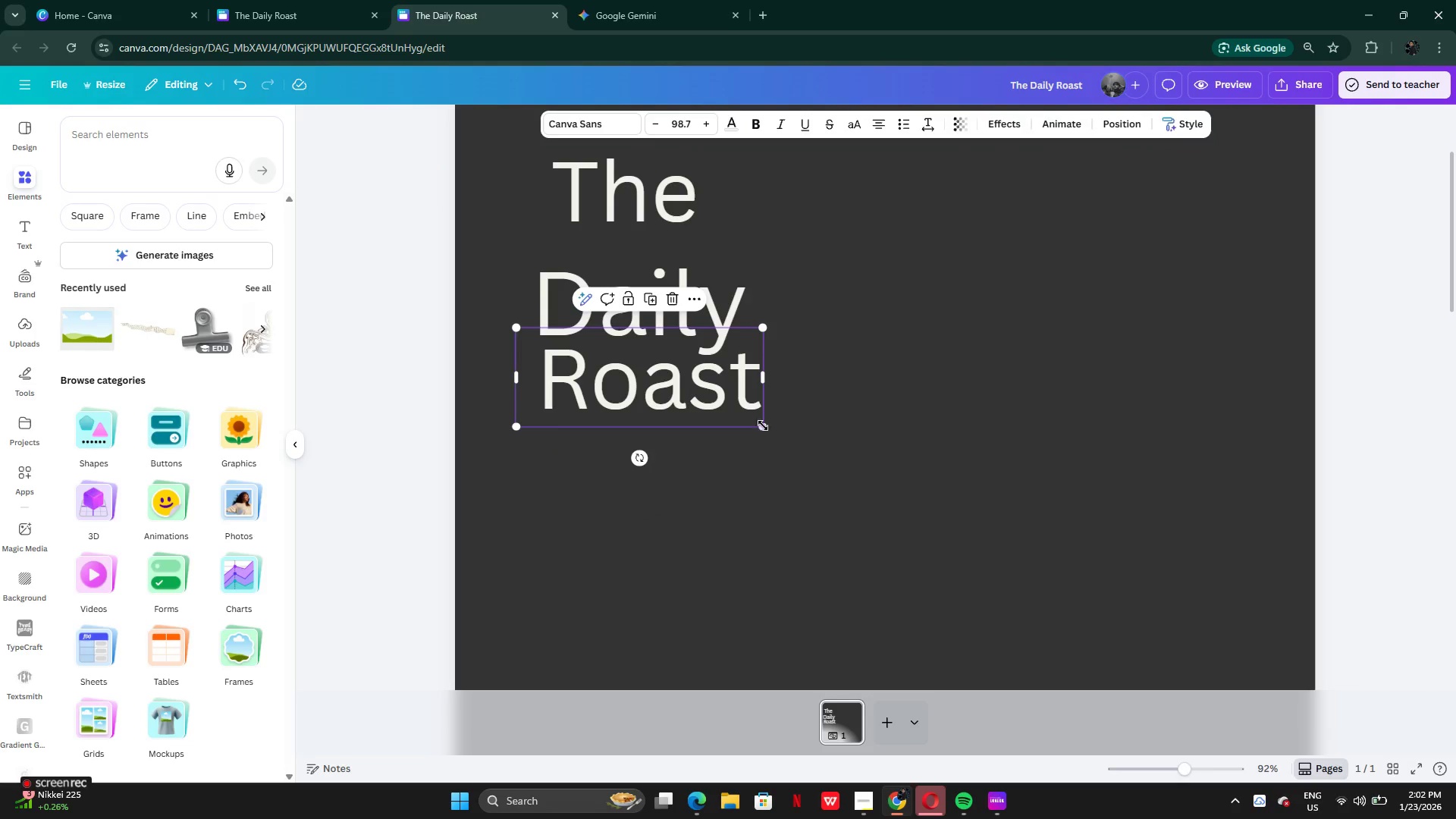 
left_click_drag(start_coordinate=[767, 428], to_coordinate=[893, 487])
 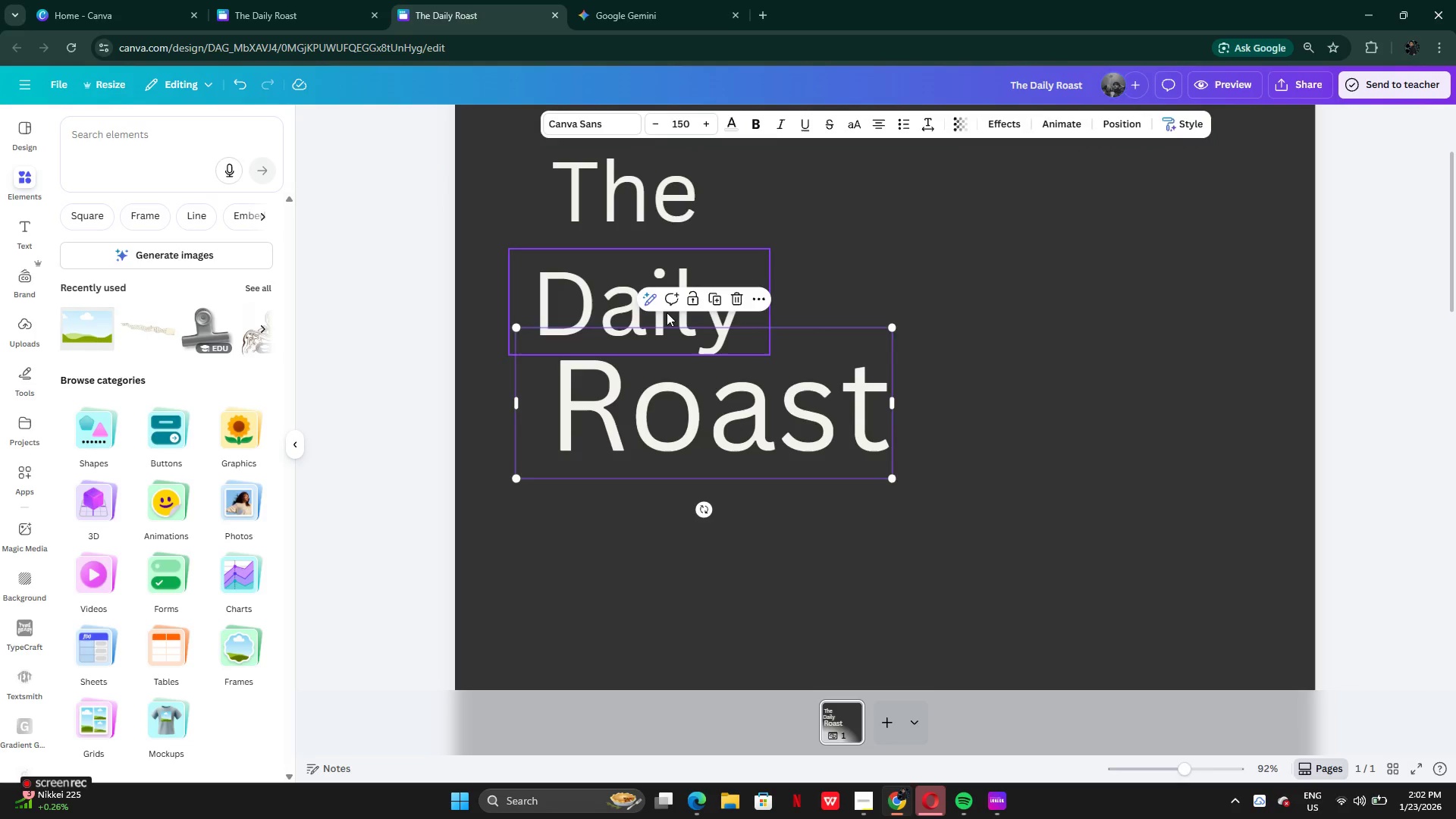 
left_click([667, 312])
 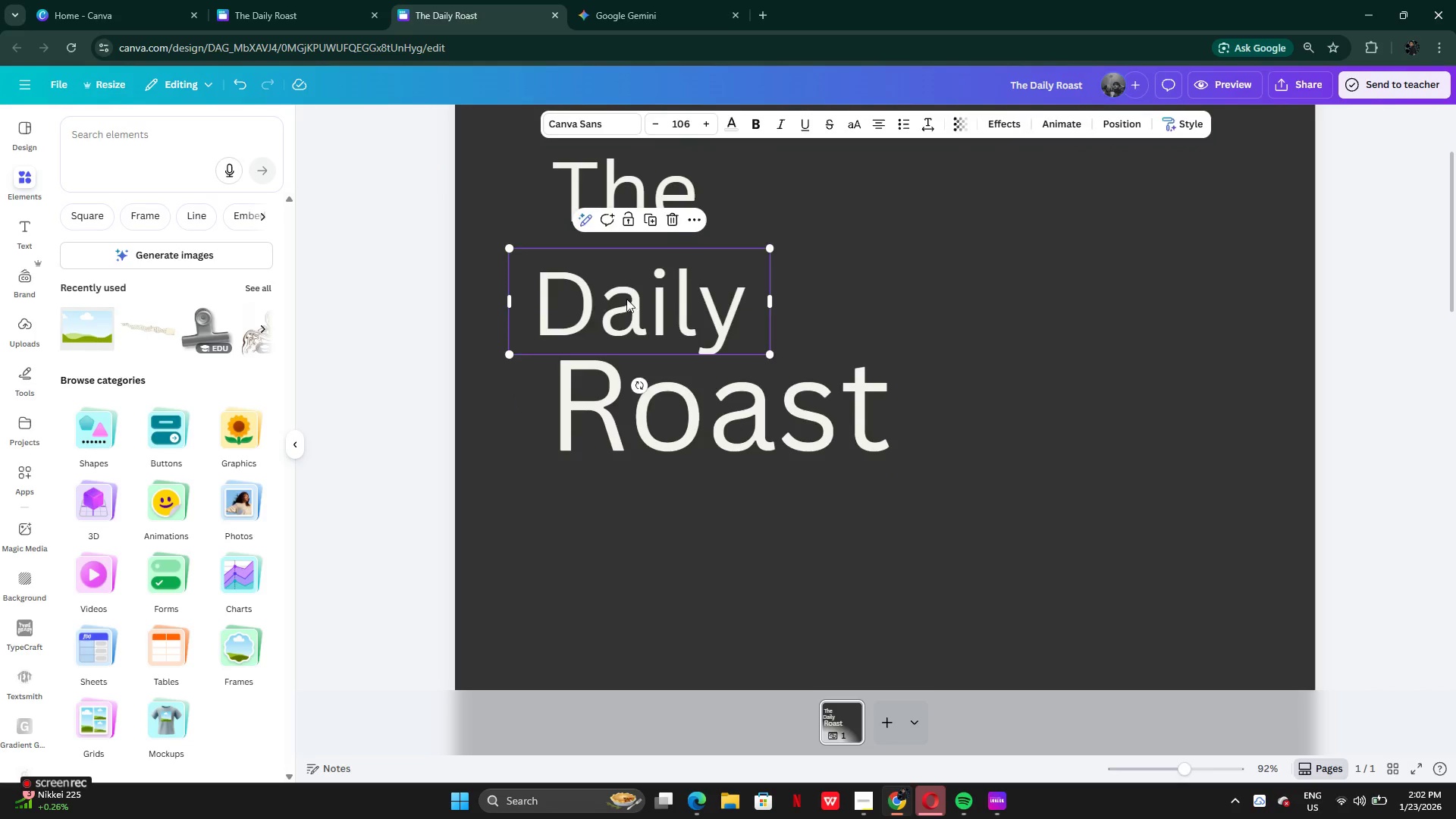 
left_click_drag(start_coordinate=[626, 299], to_coordinate=[695, 320])
 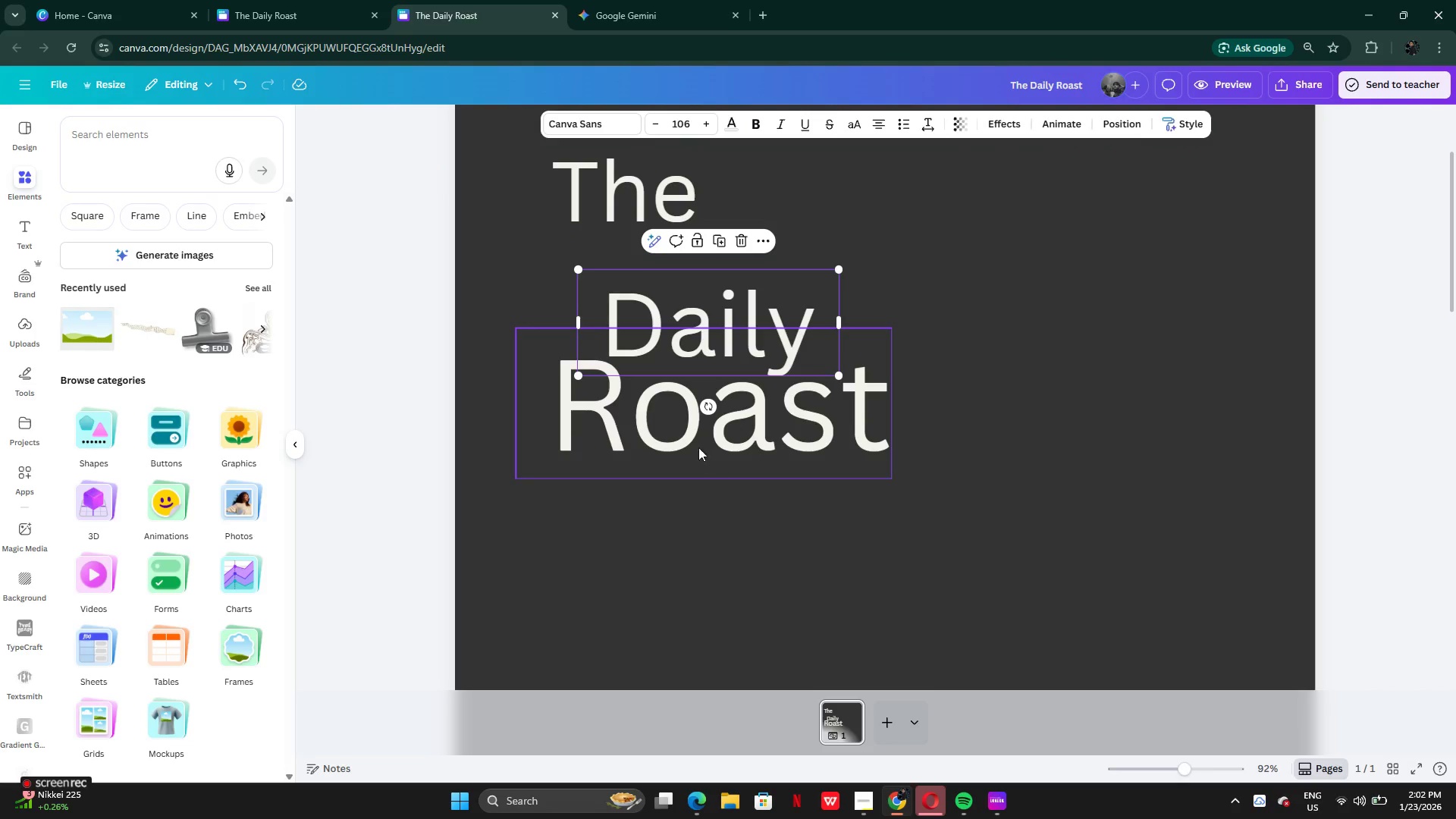 
left_click_drag(start_coordinate=[696, 444], to_coordinate=[663, 435])
 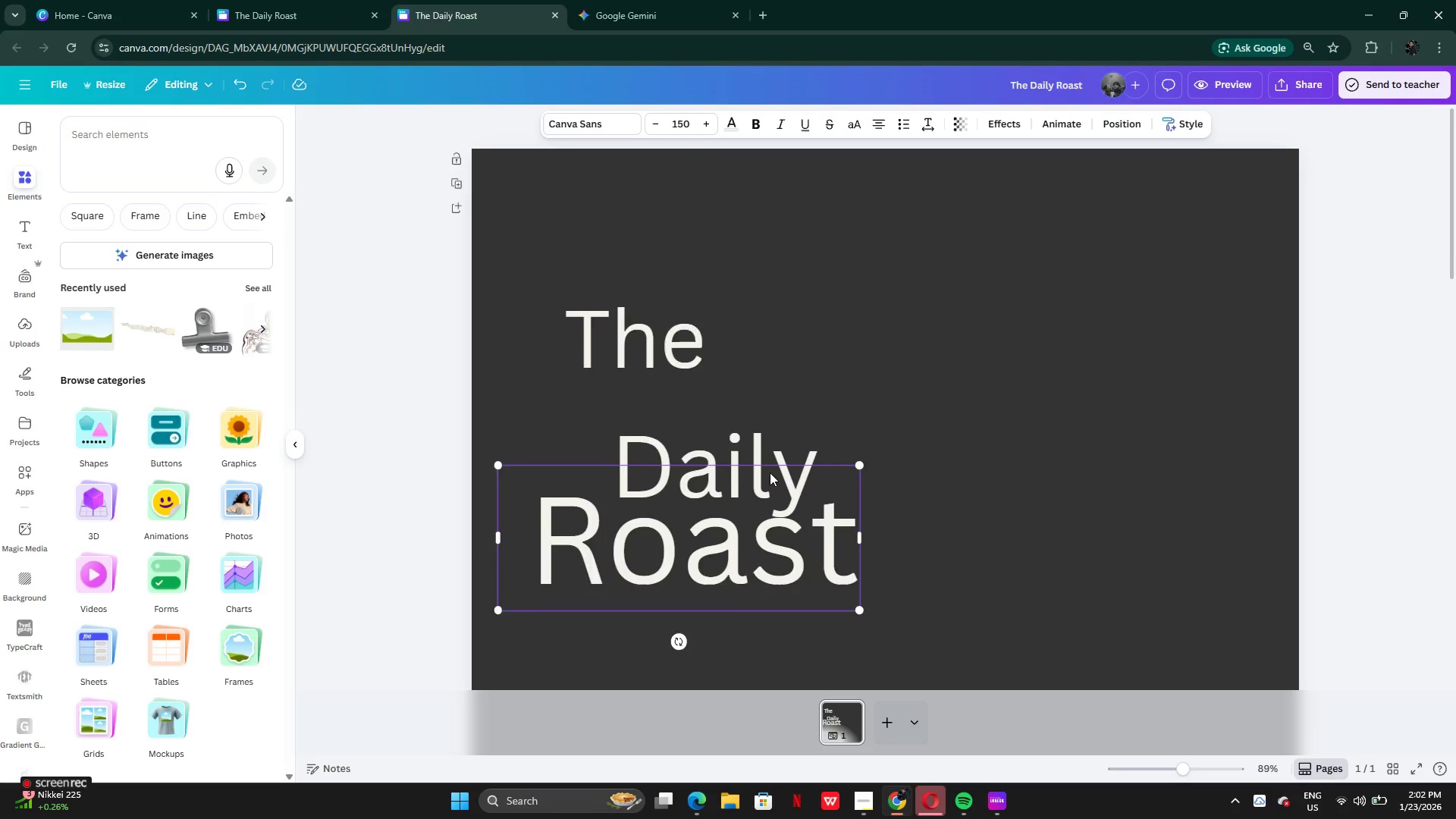 
left_click_drag(start_coordinate=[700, 570], to_coordinate=[720, 568])
 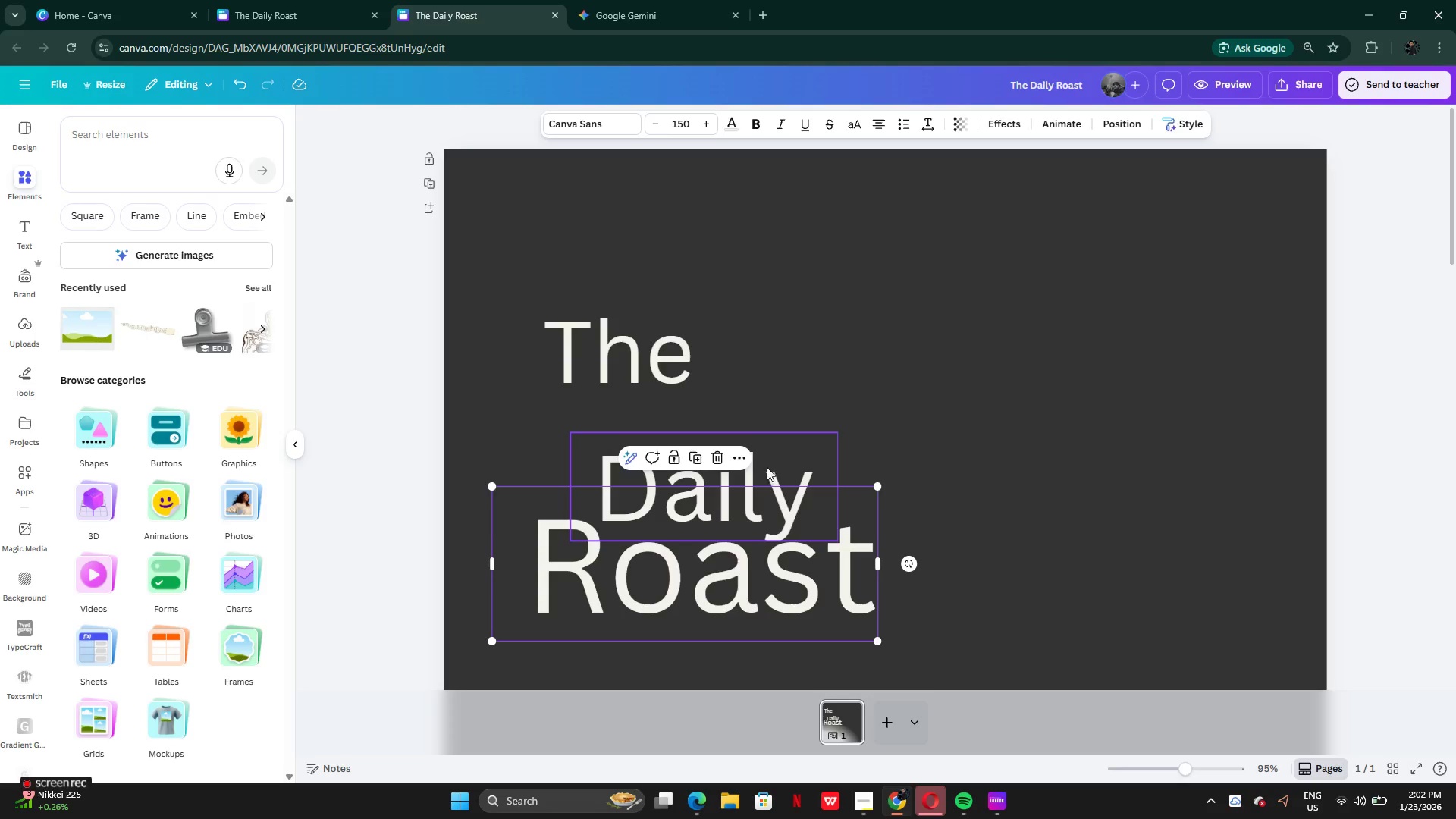 
left_click([767, 453])
 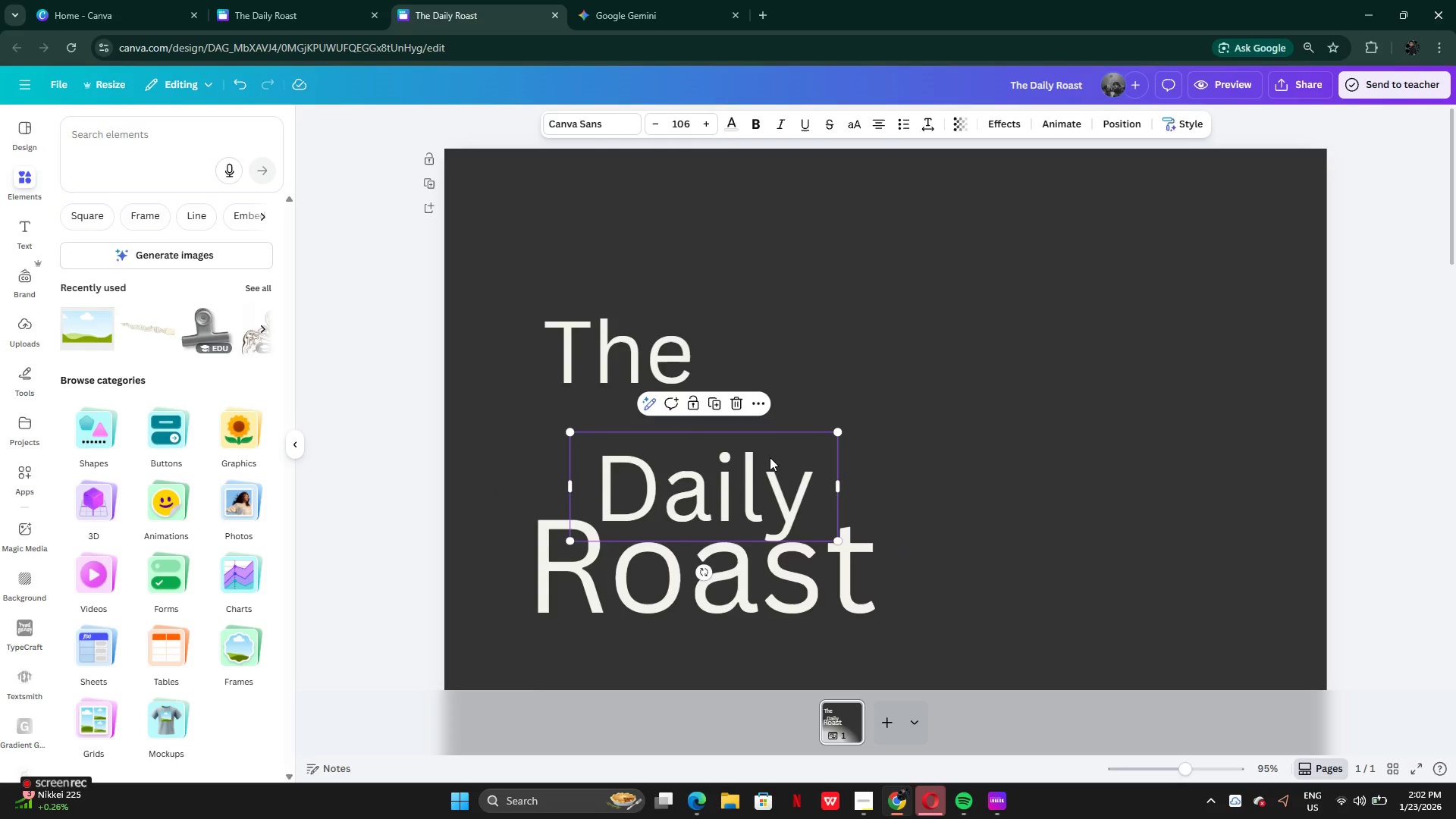 
left_click_drag(start_coordinate=[770, 457], to_coordinate=[785, 475])
 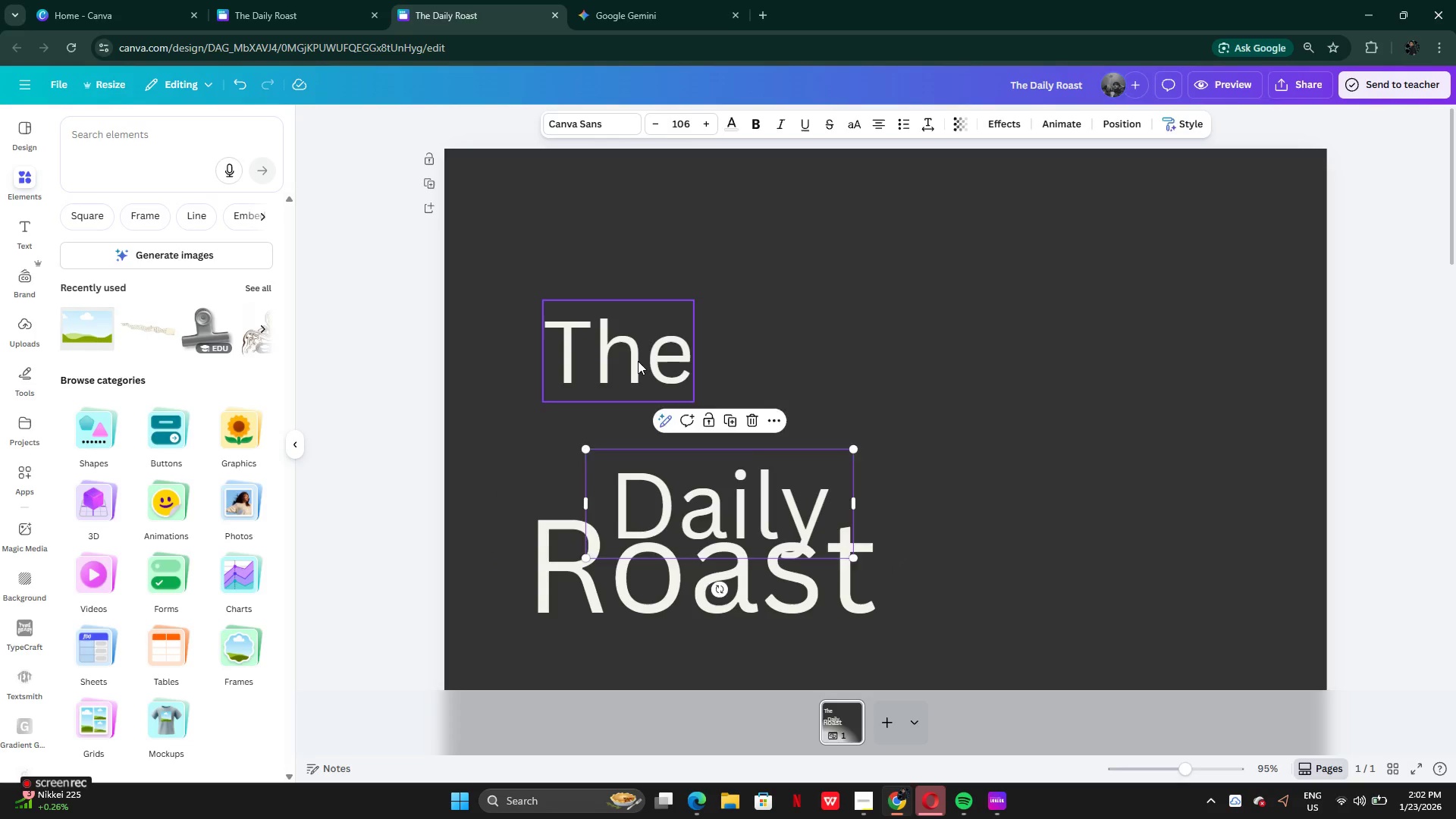 
left_click([638, 361])
 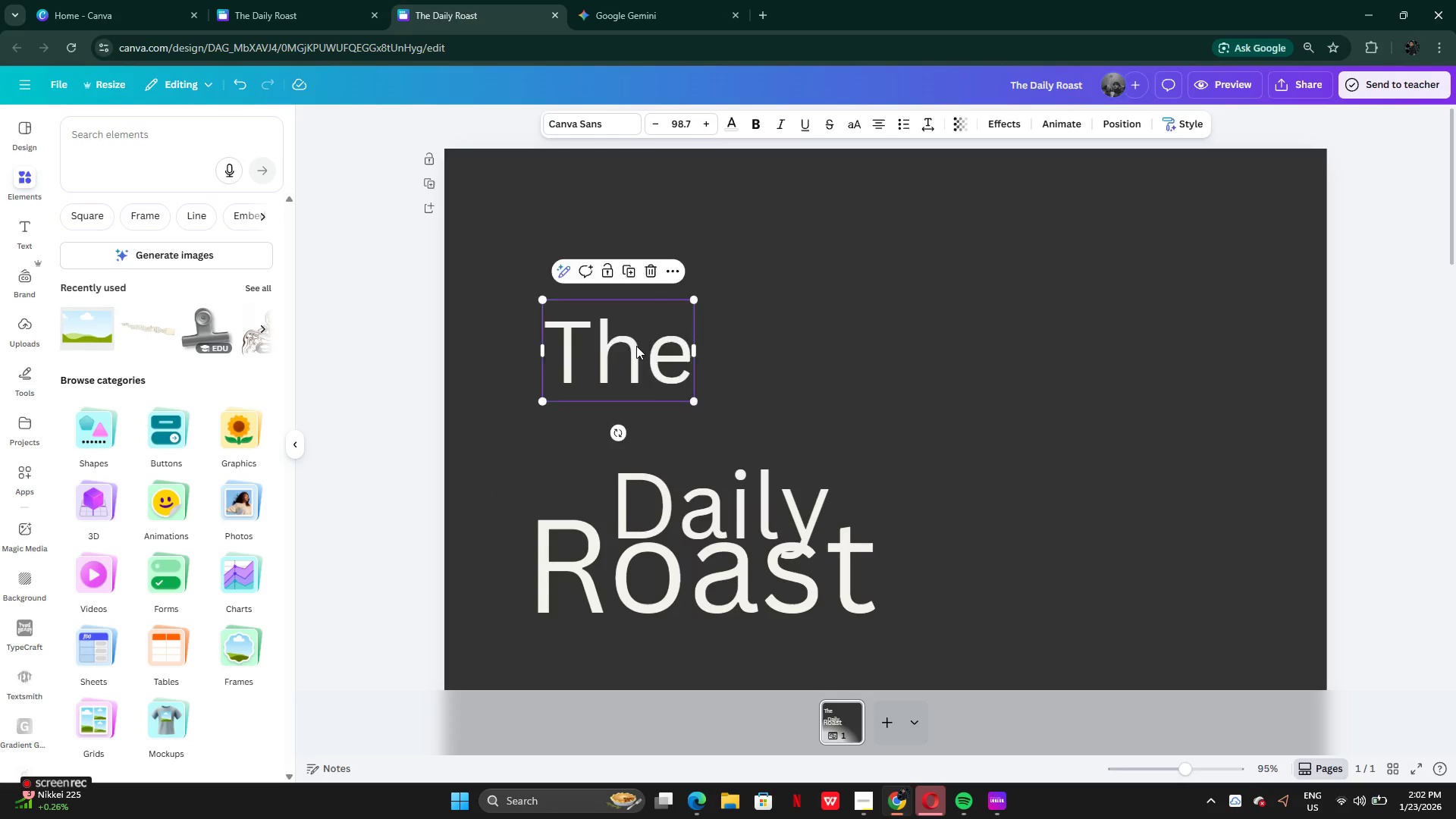 
left_click_drag(start_coordinate=[639, 343], to_coordinate=[598, 476])
 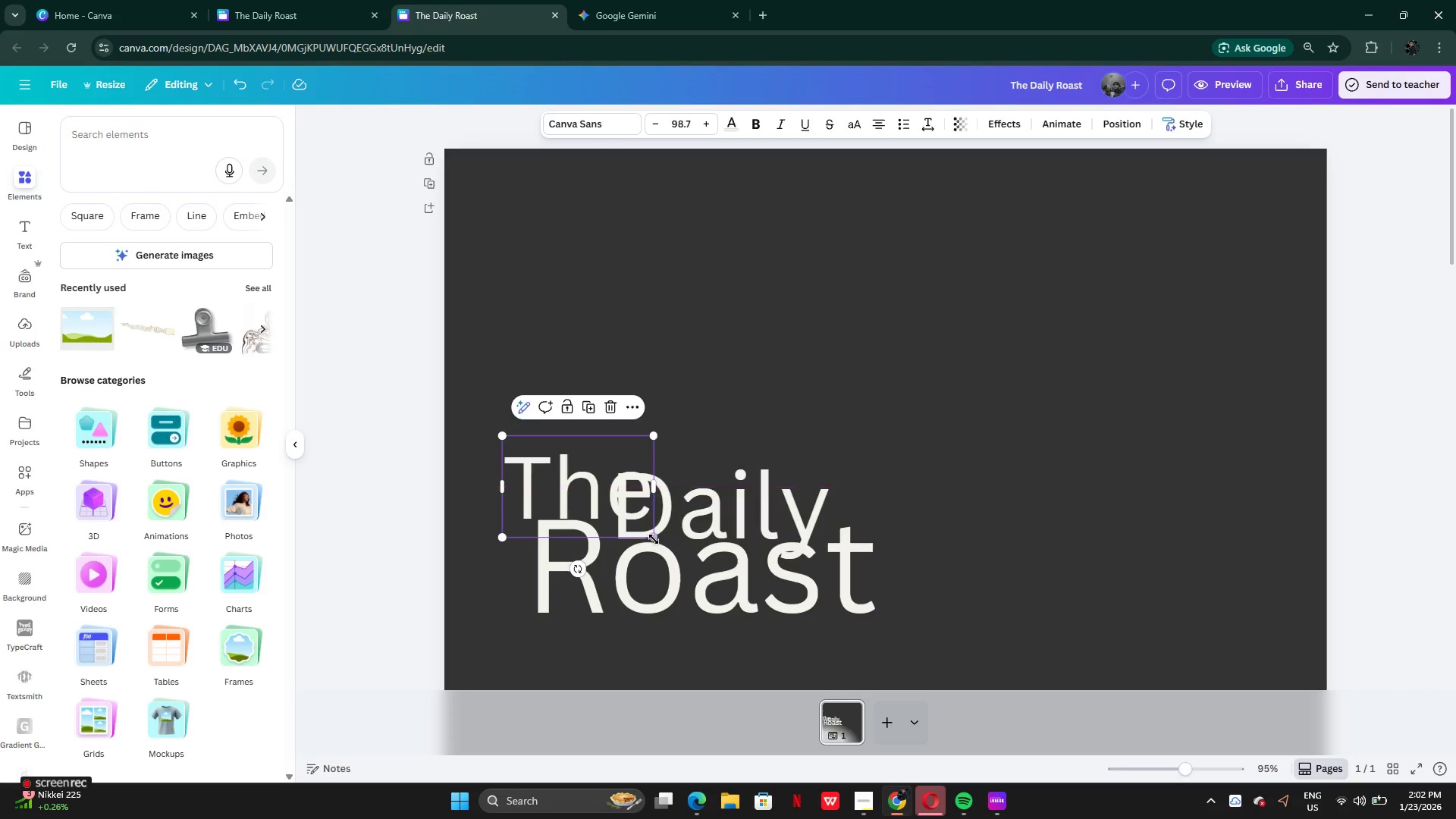 
left_click_drag(start_coordinate=[653, 535], to_coordinate=[571, 496])
 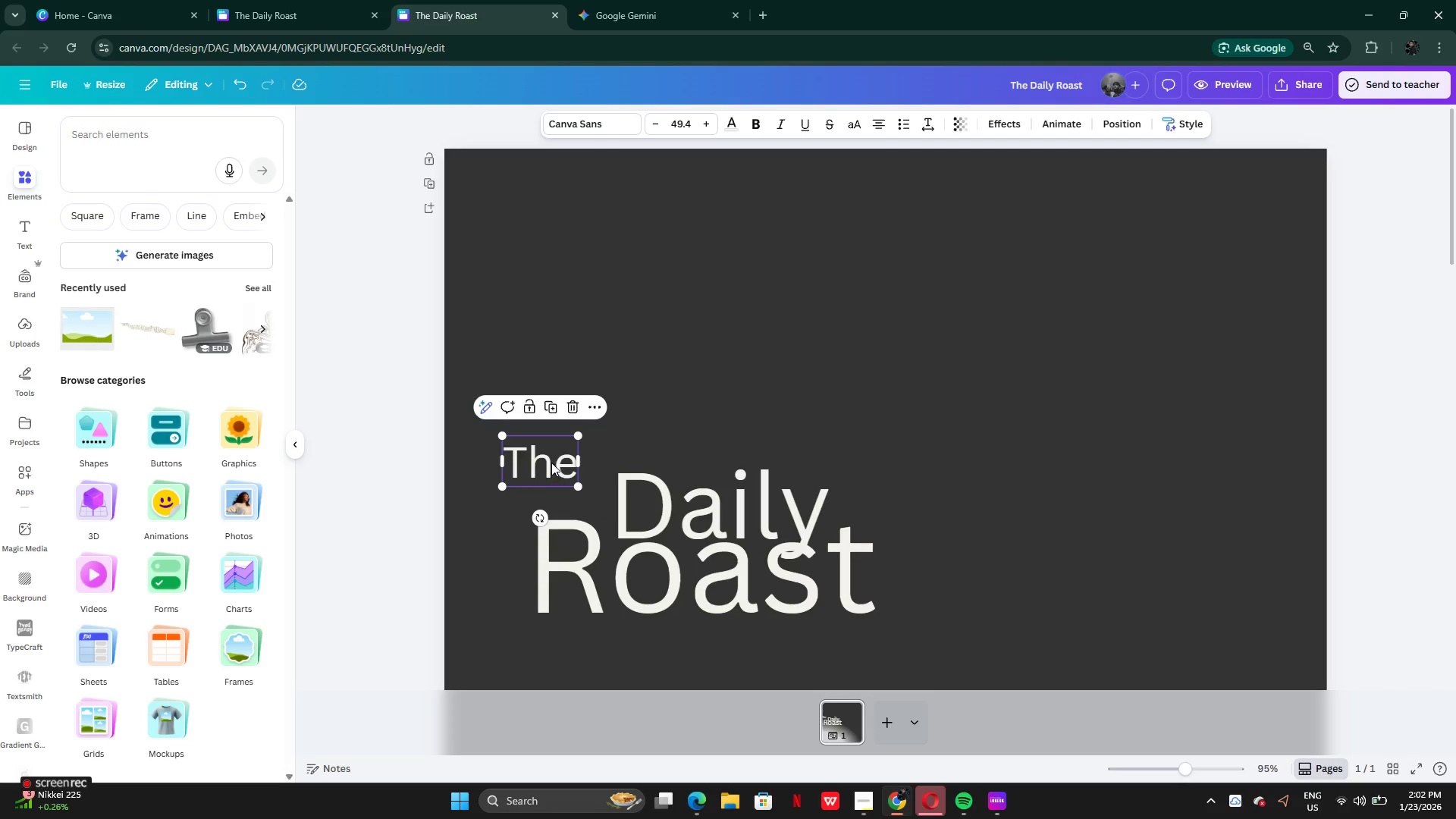 
left_click_drag(start_coordinate=[551, 463], to_coordinate=[576, 495])
 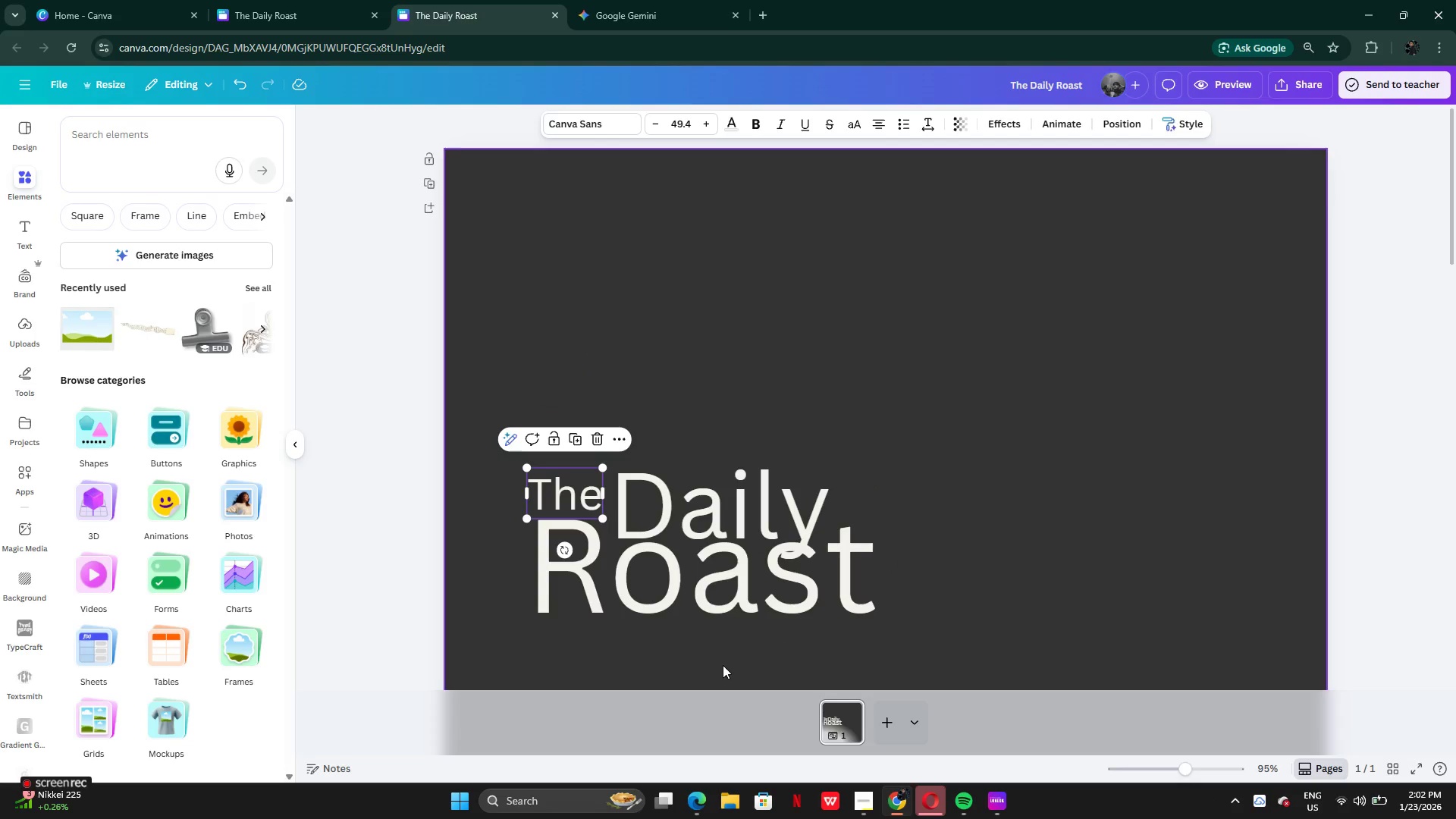 
left_click([723, 665])
 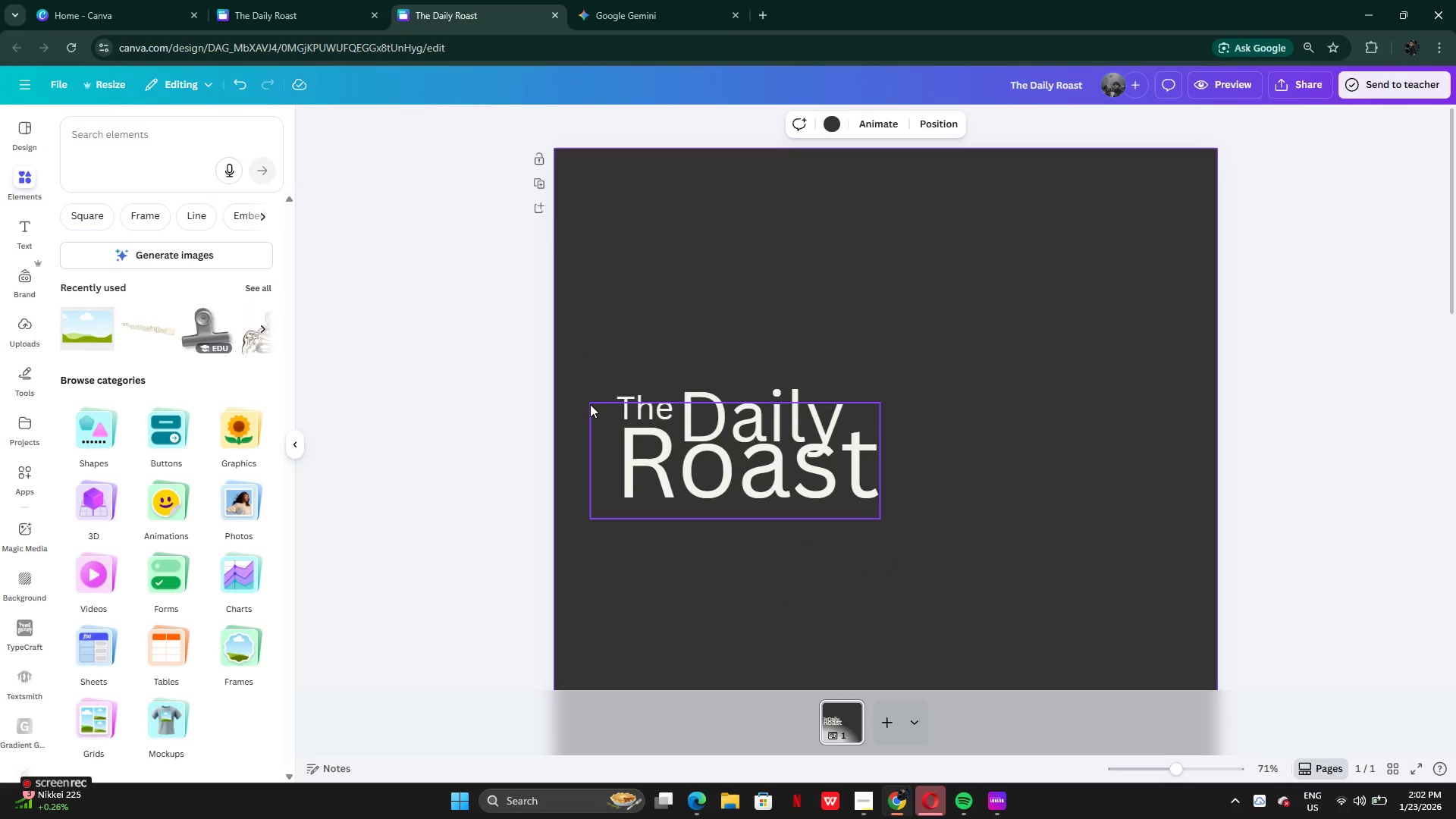 
left_click_drag(start_coordinate=[585, 378], to_coordinate=[872, 513])
 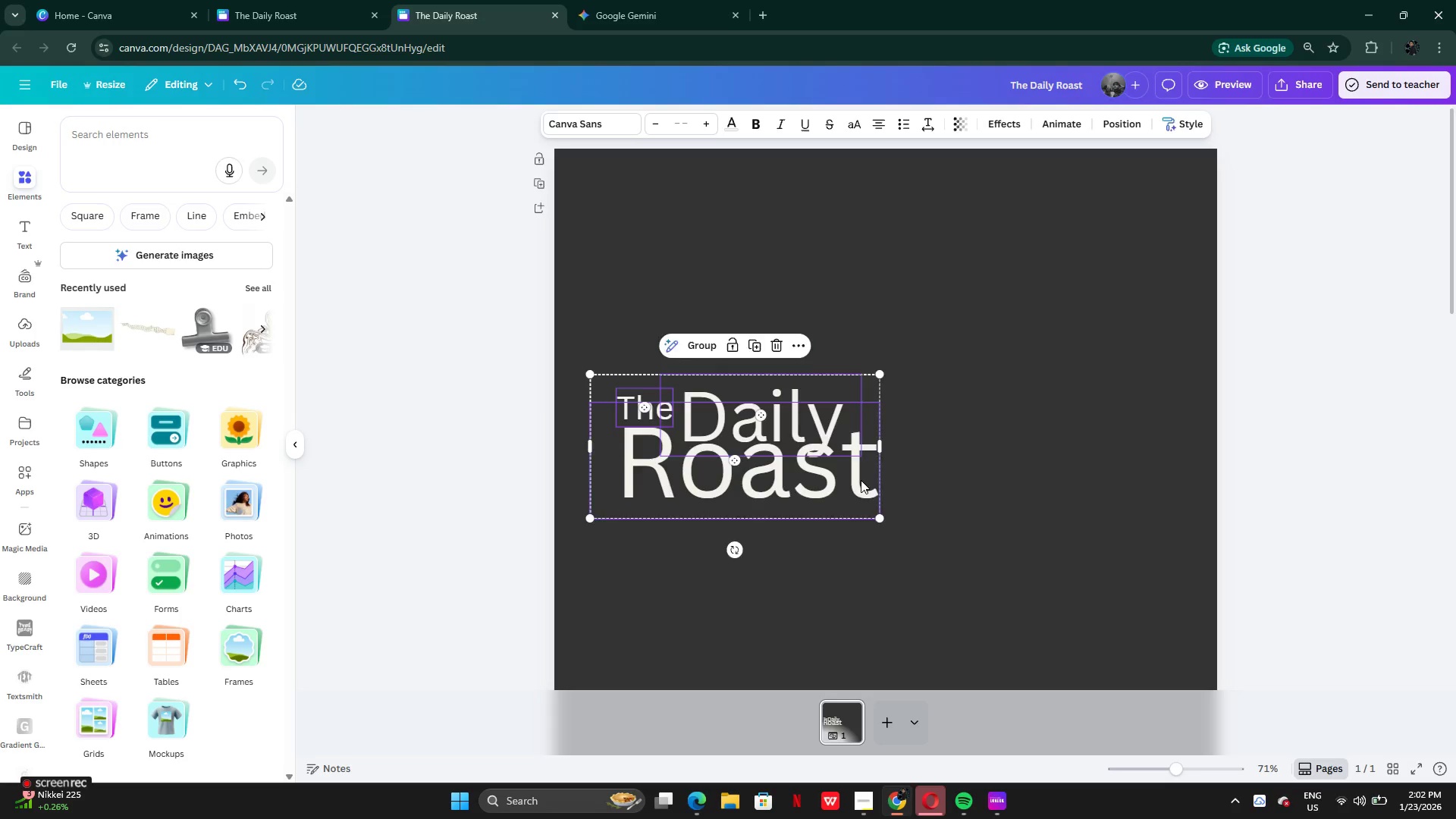 
left_click_drag(start_coordinate=[861, 483], to_coordinate=[852, 414])
 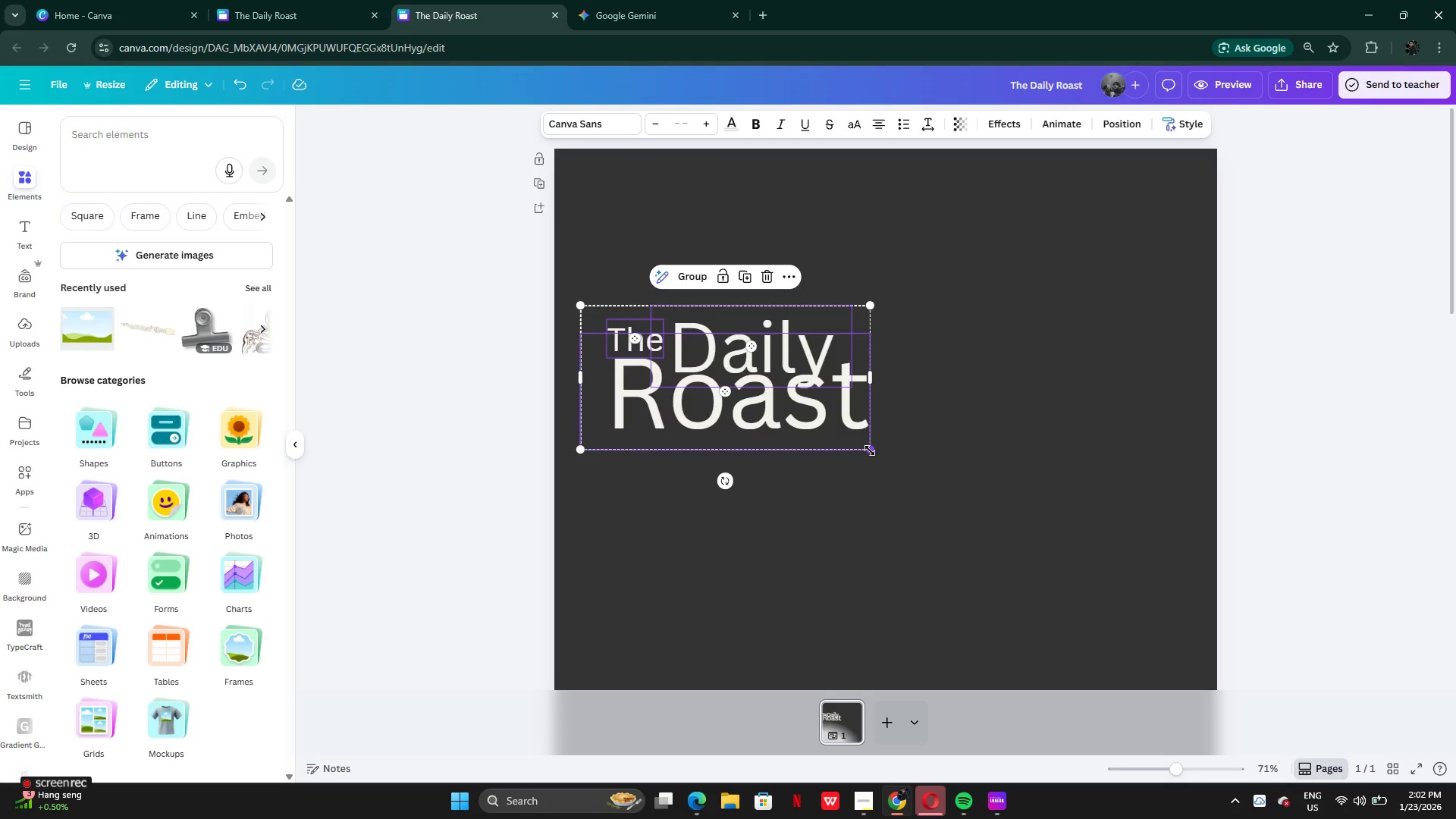 
left_click_drag(start_coordinate=[870, 450], to_coordinate=[890, 470])
 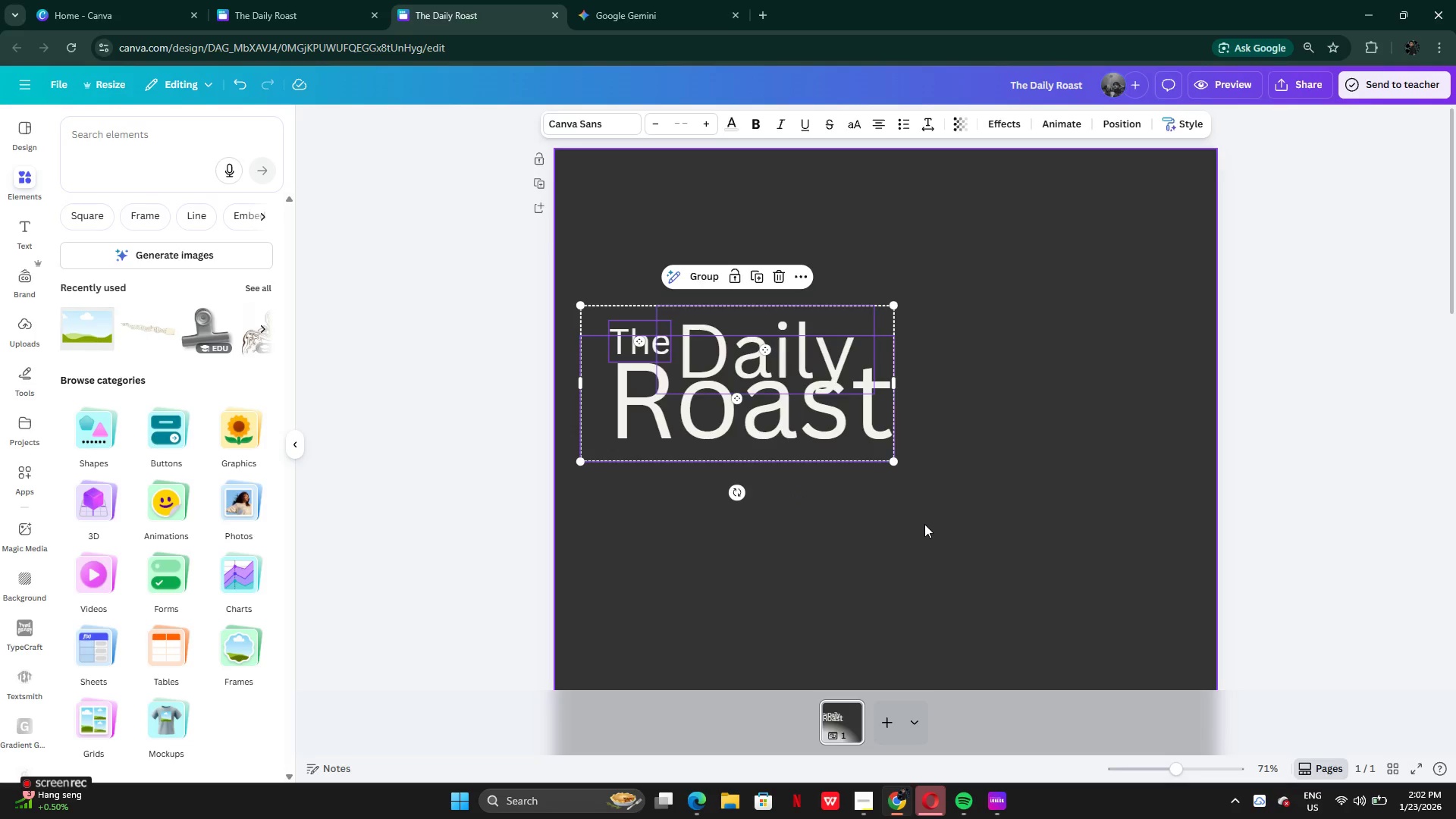 
left_click([924, 524])
 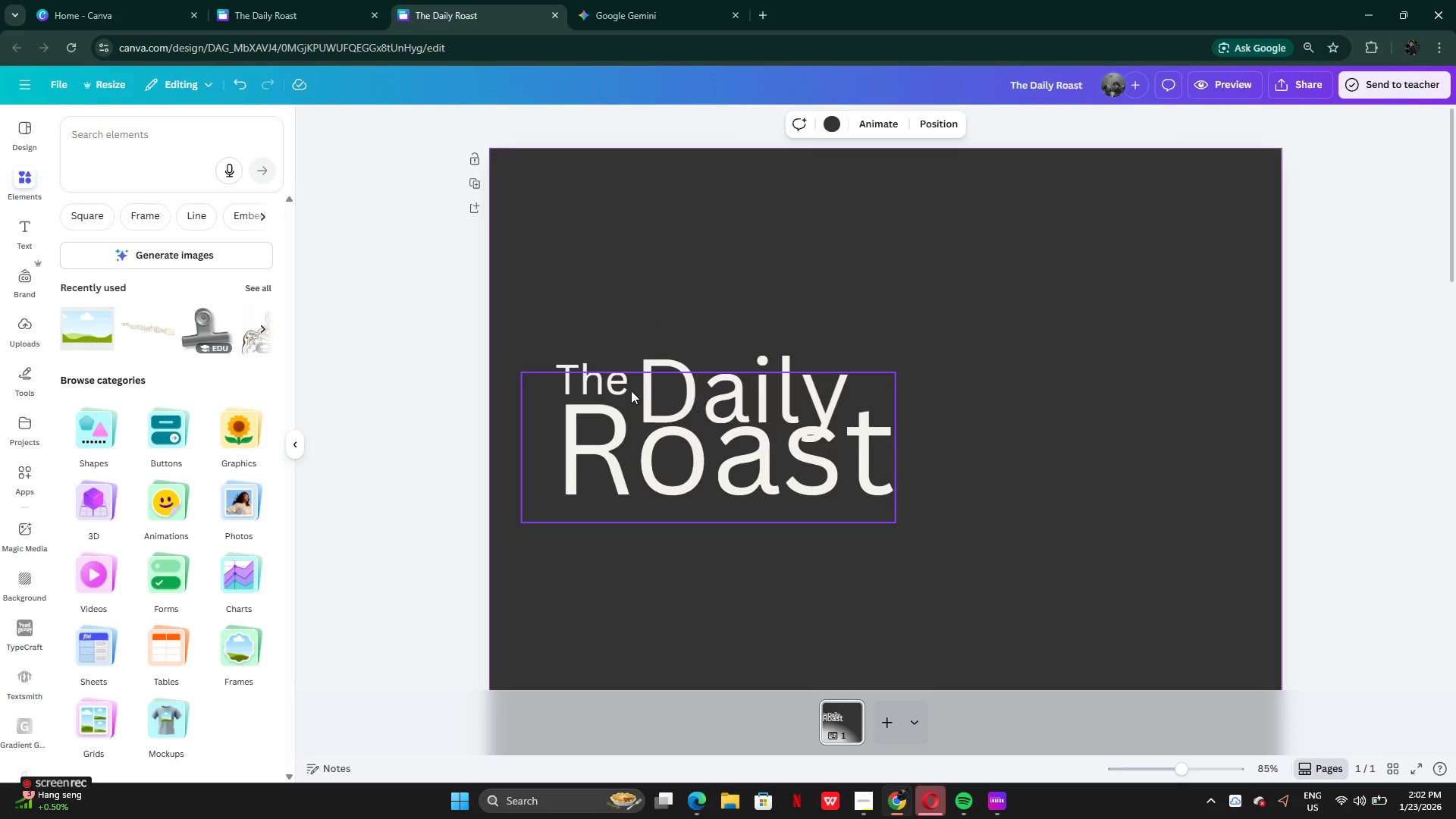 
left_click([680, 483])
 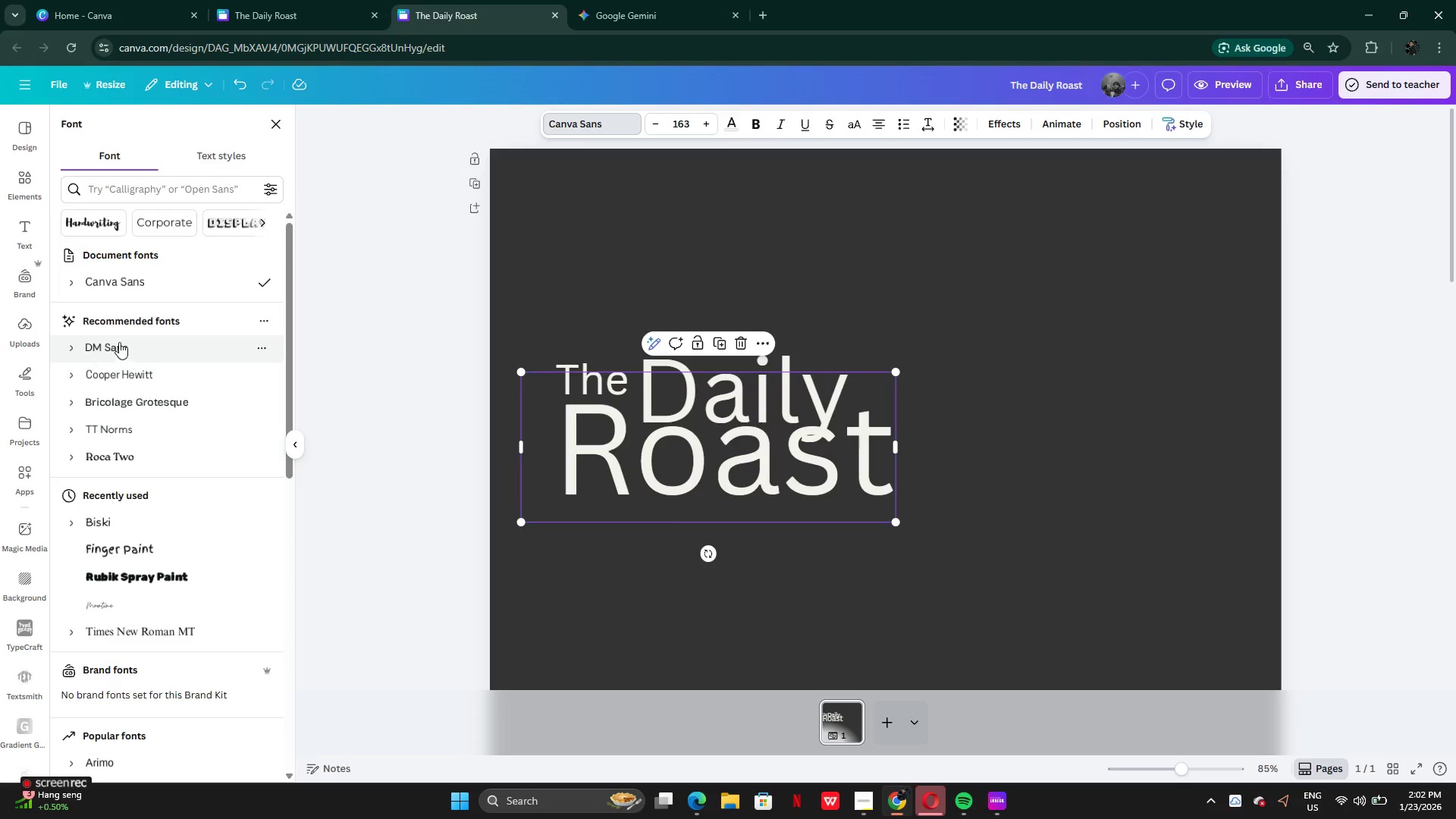 
scroll: coordinate [171, 469], scroll_direction: up, amount: 11.0
 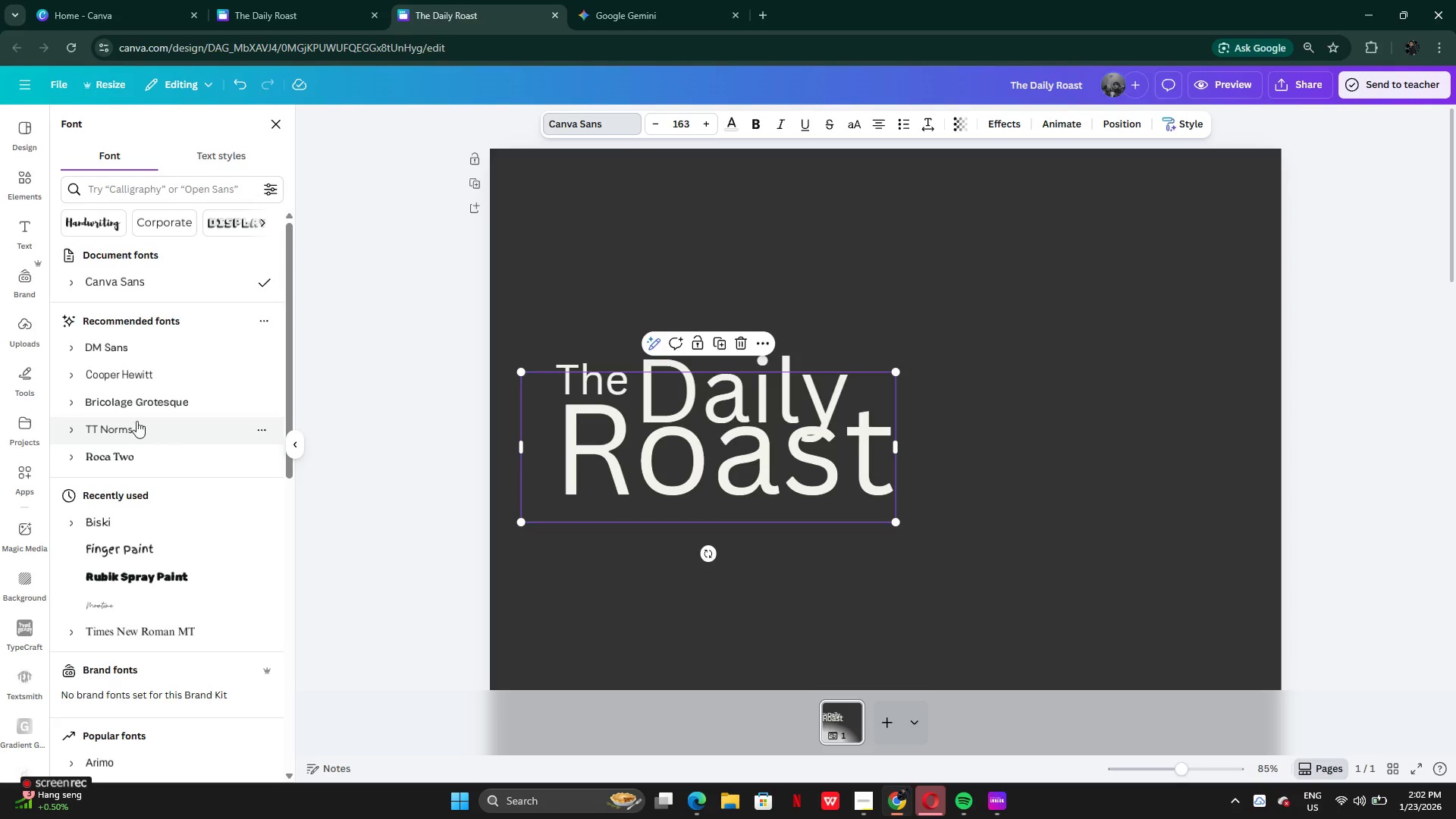 
left_click([129, 371])
 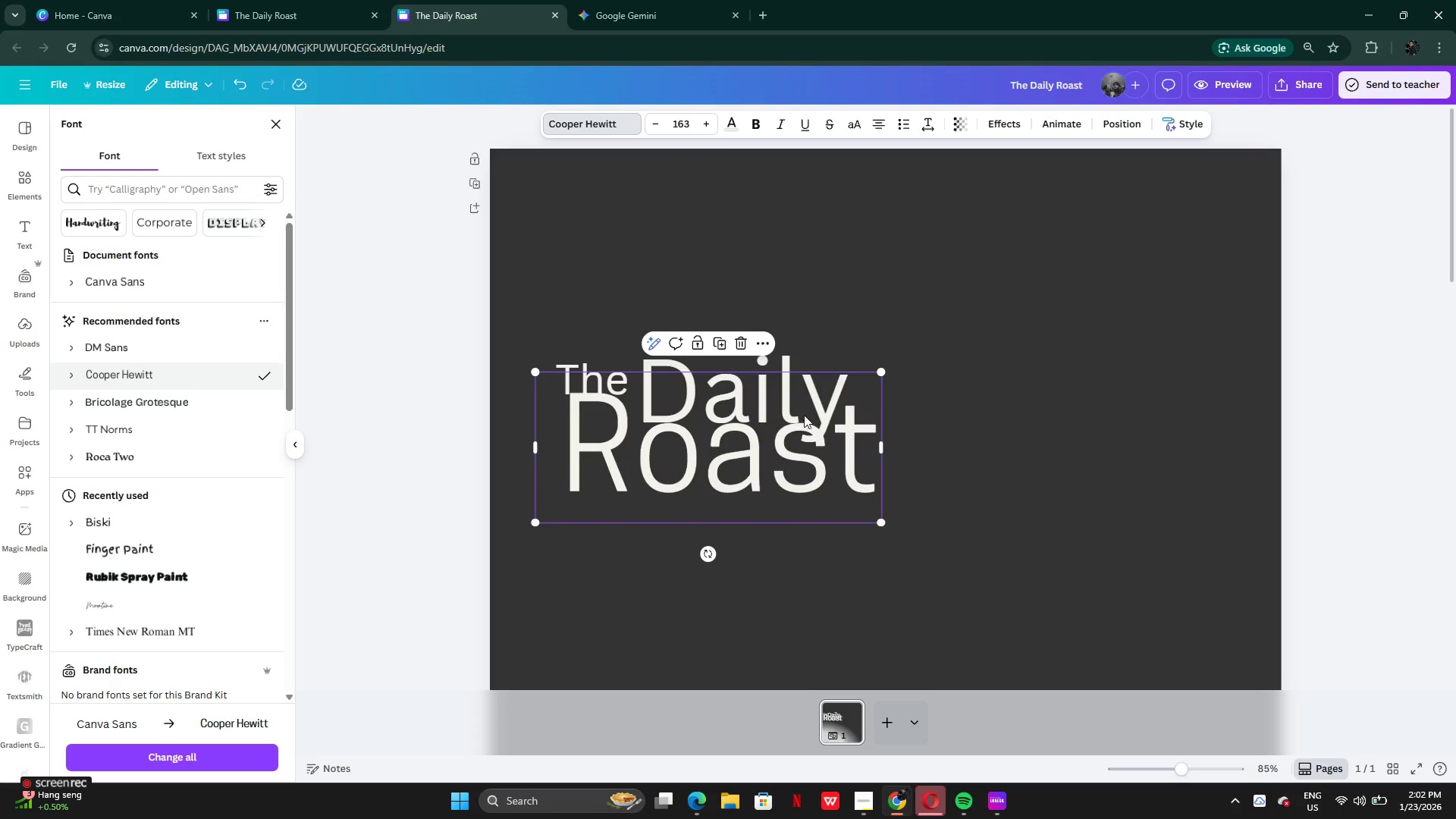 
left_click([797, 350])
 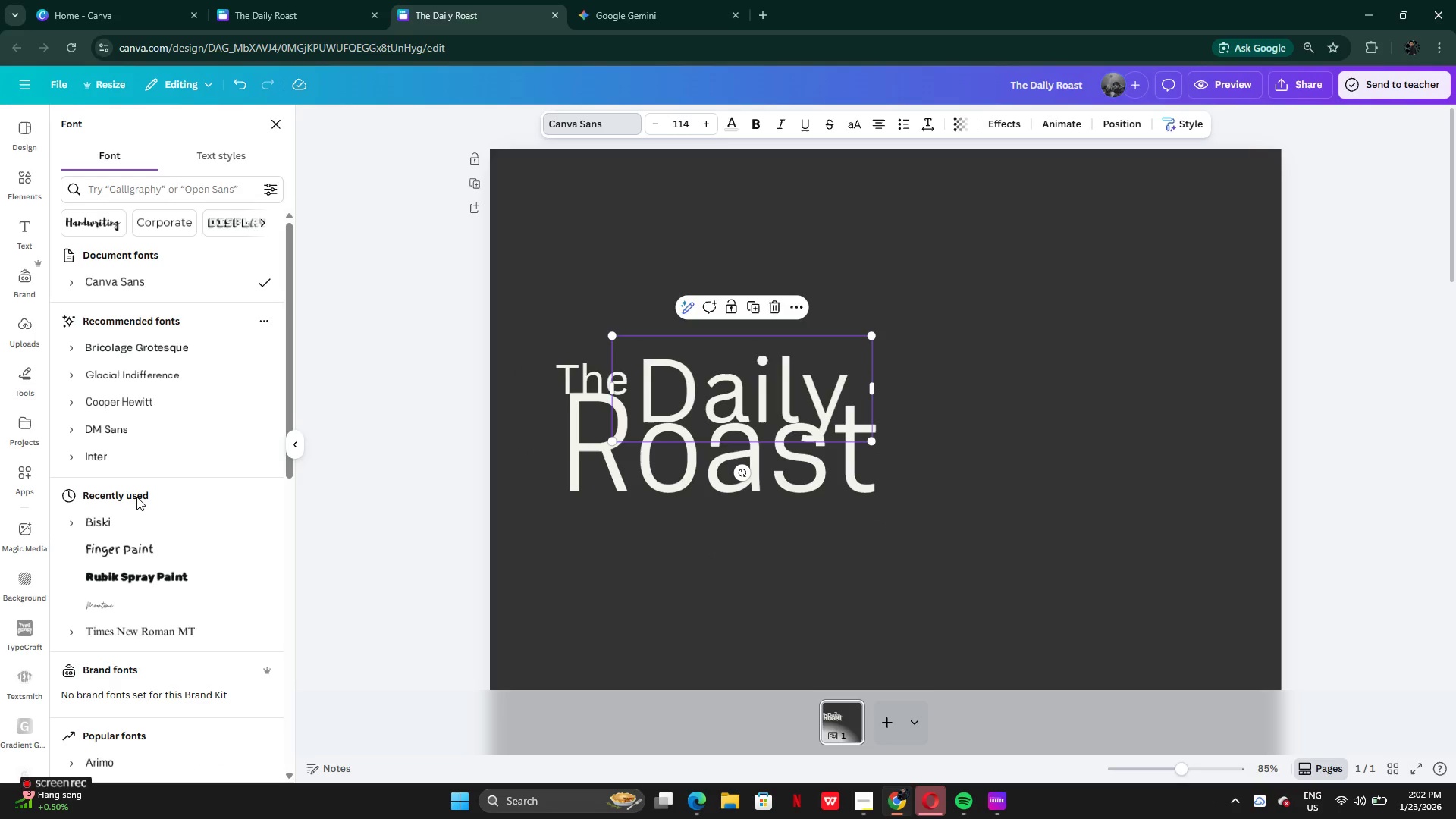 
left_click([127, 534])
 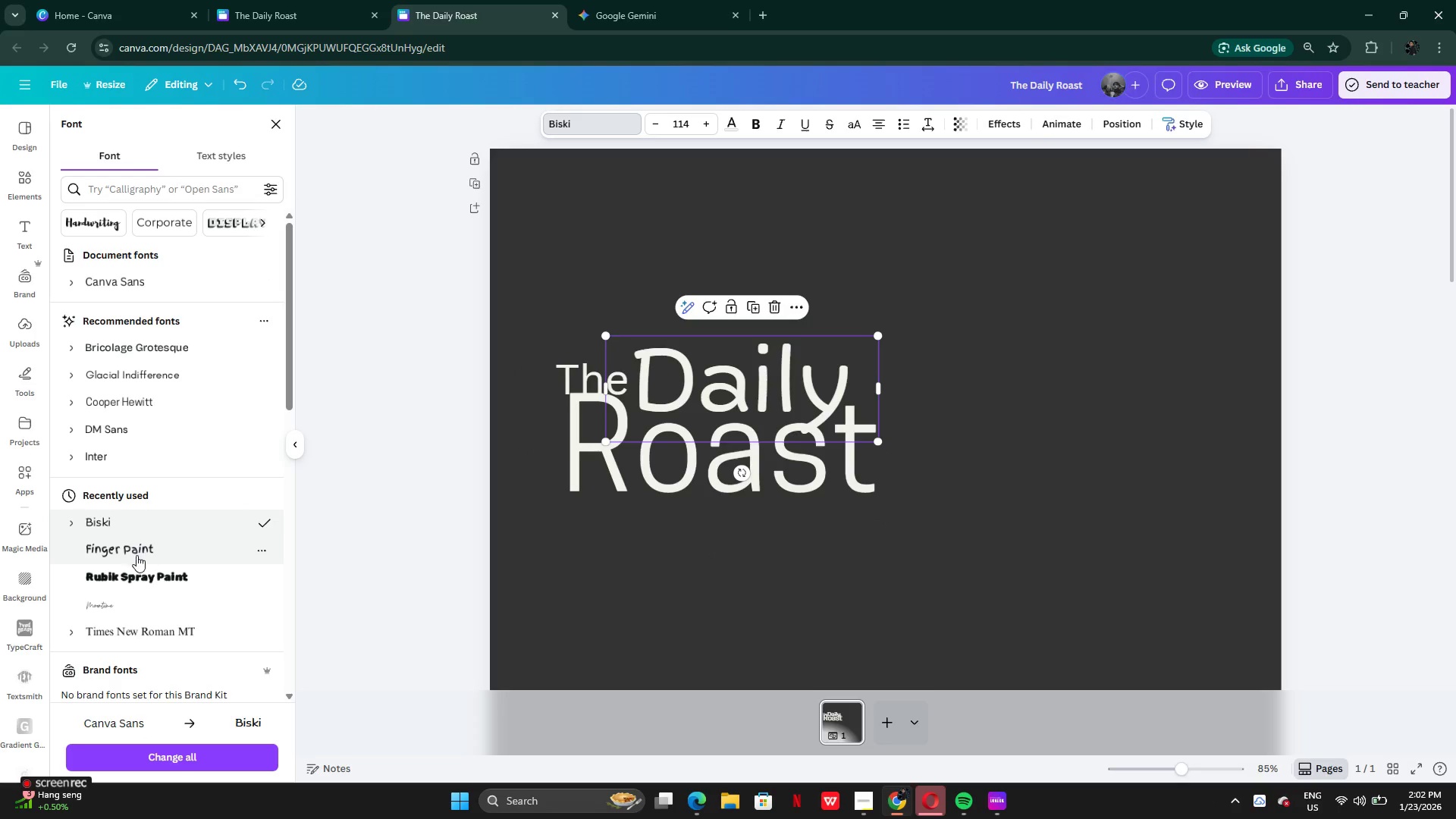 
left_click([136, 555])
 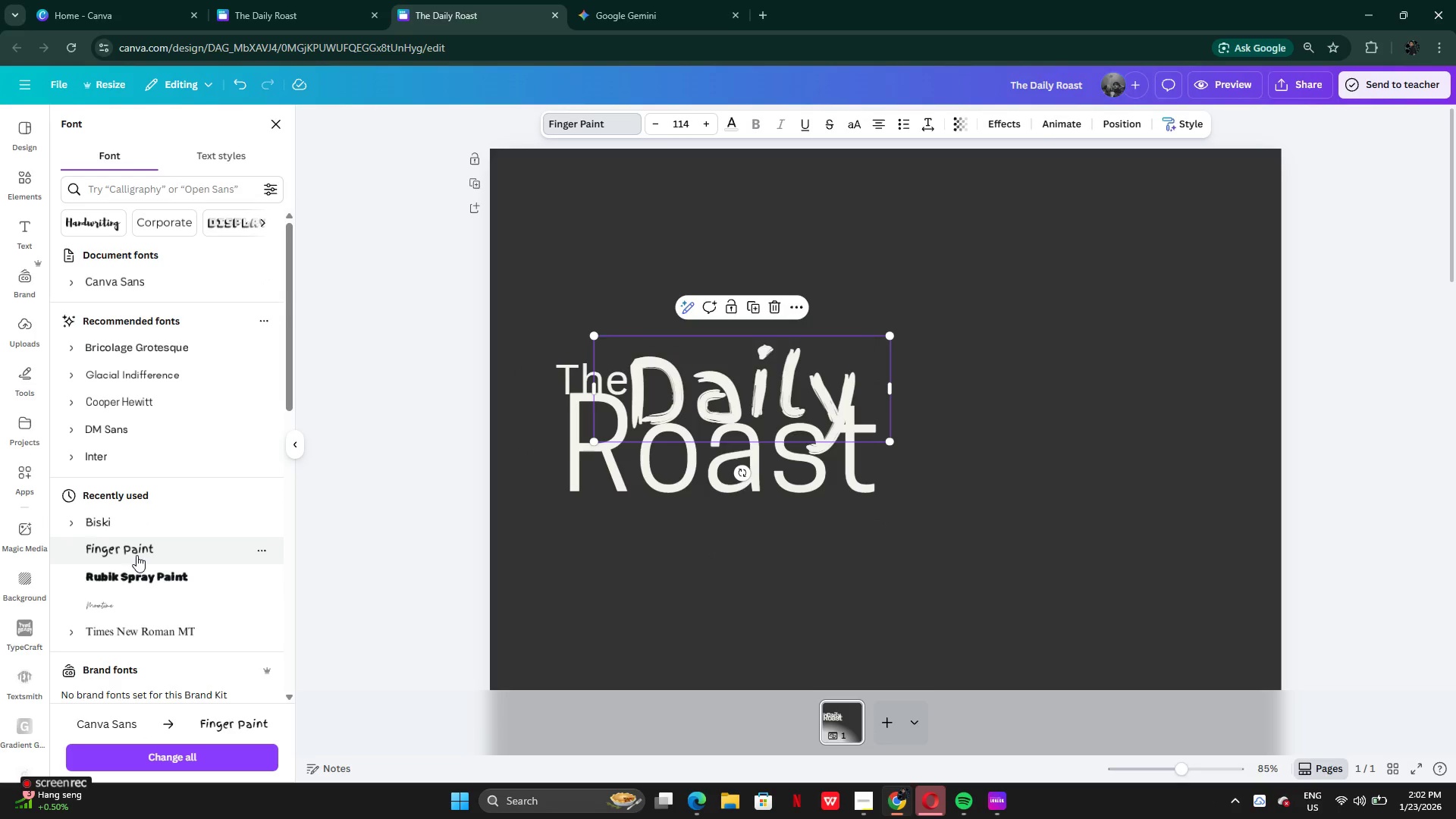 
scroll: coordinate [136, 555], scroll_direction: down, amount: 2.0
 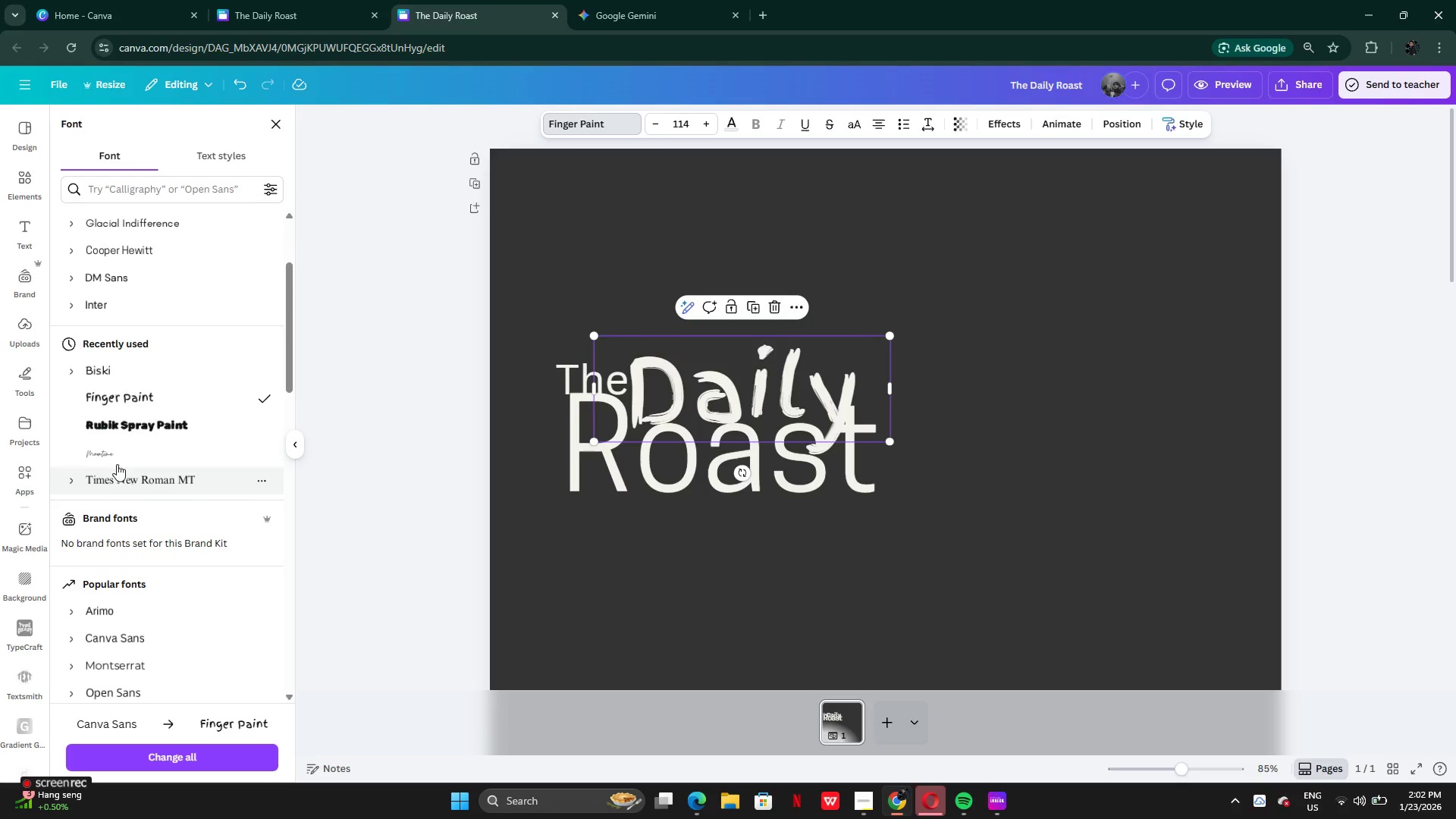 
left_click([115, 463])
 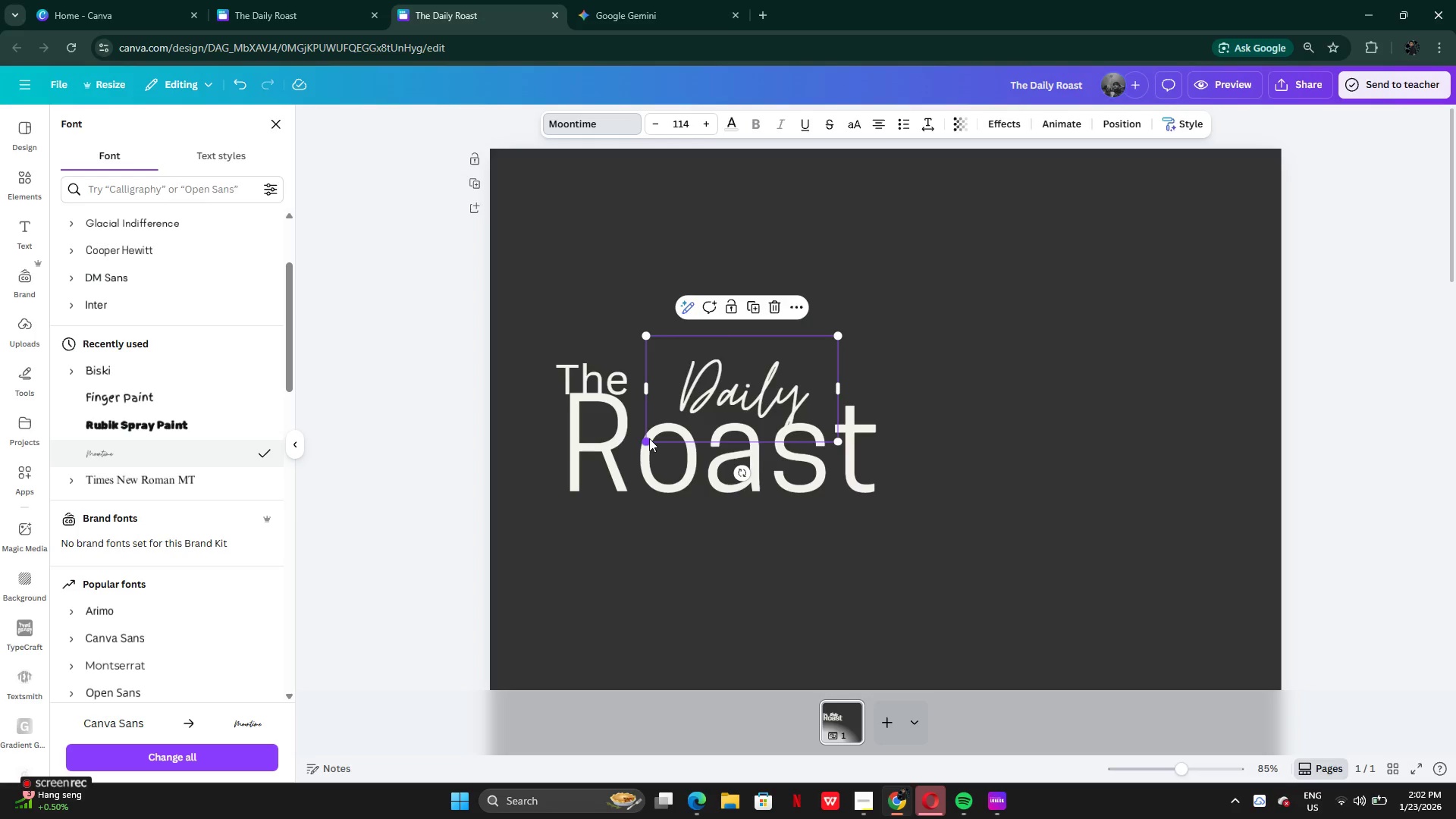 
left_click_drag(start_coordinate=[645, 447], to_coordinate=[607, 497])
 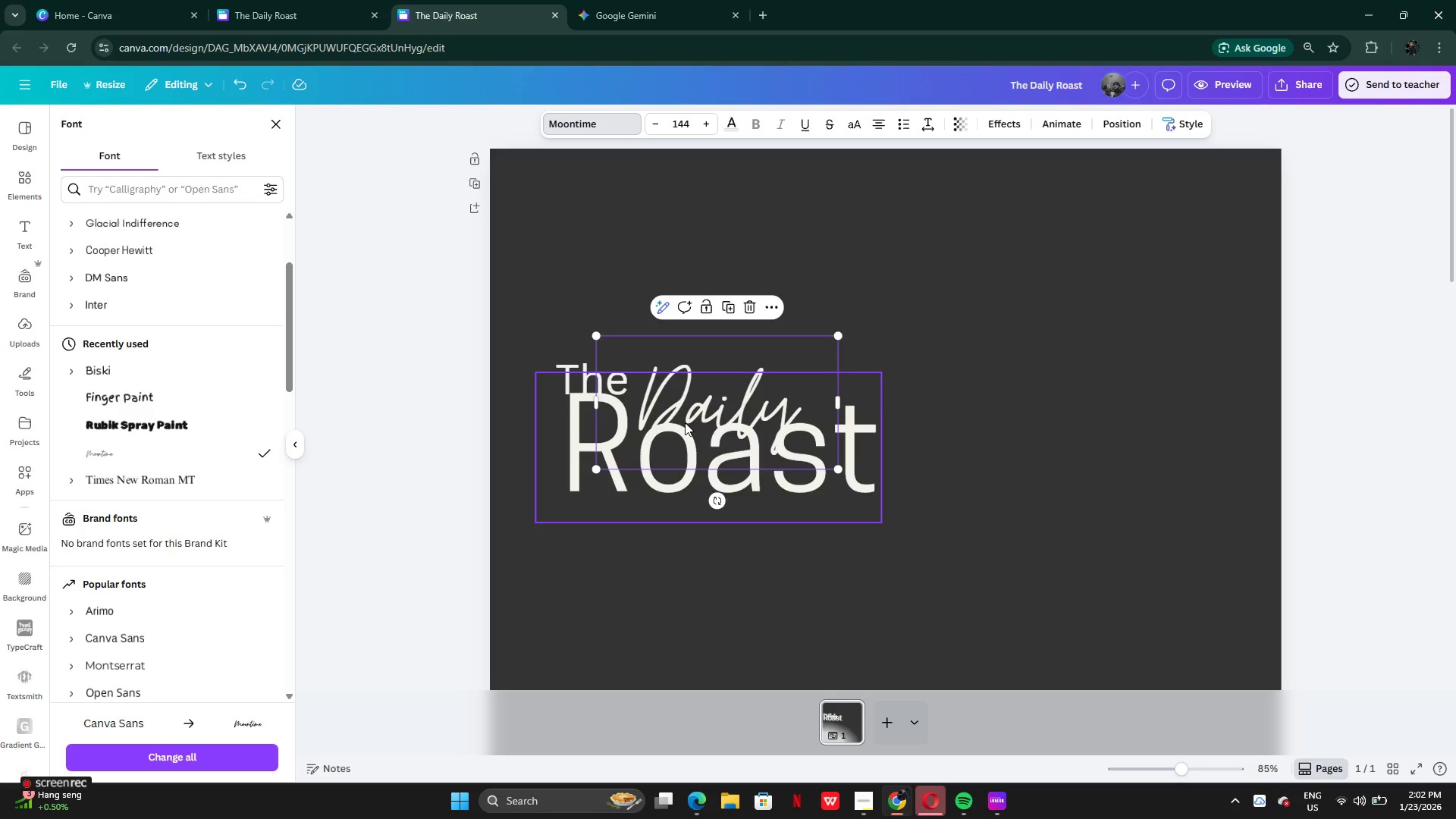 
left_click_drag(start_coordinate=[685, 423], to_coordinate=[706, 410])
 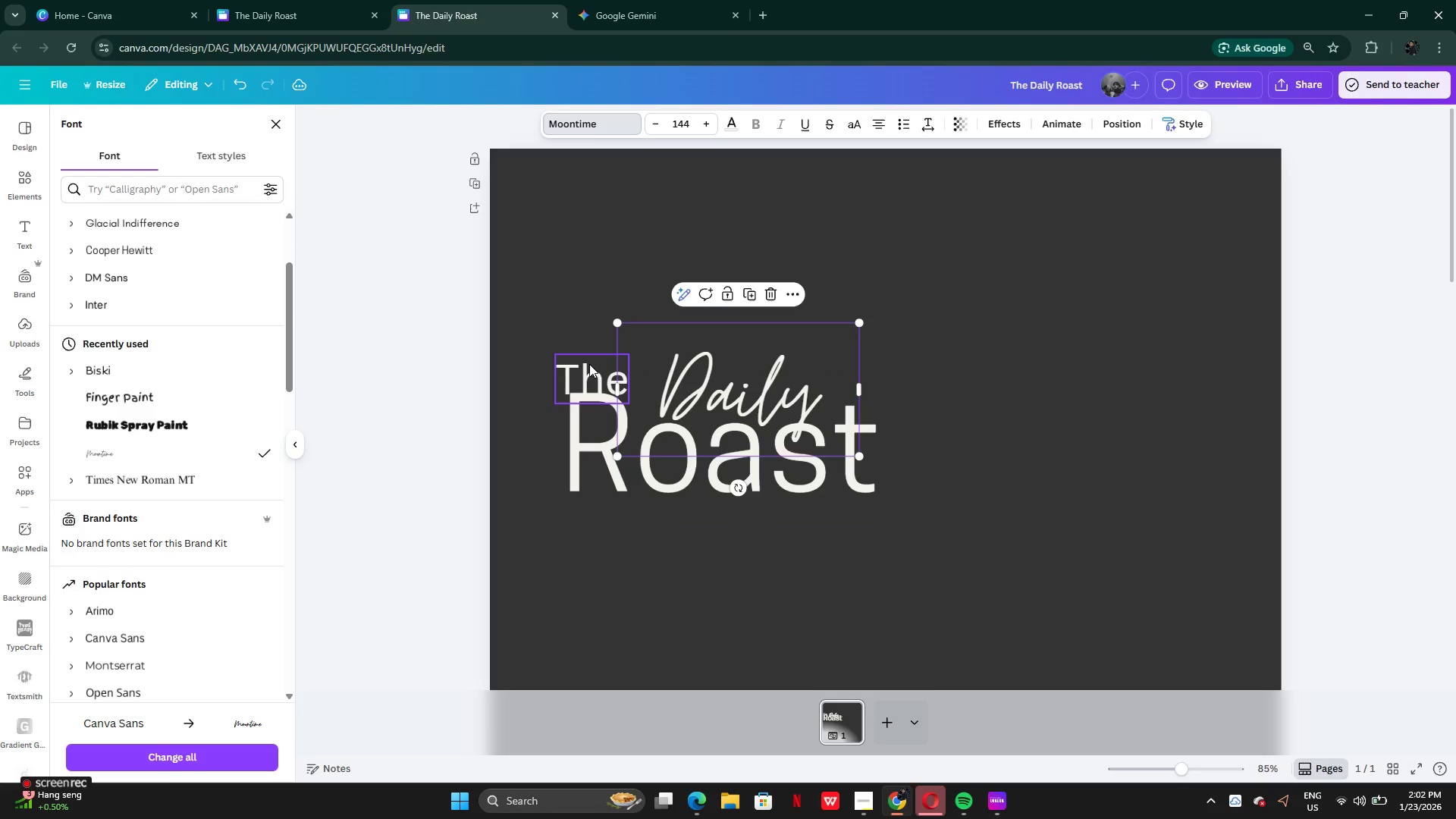 
left_click([588, 363])
 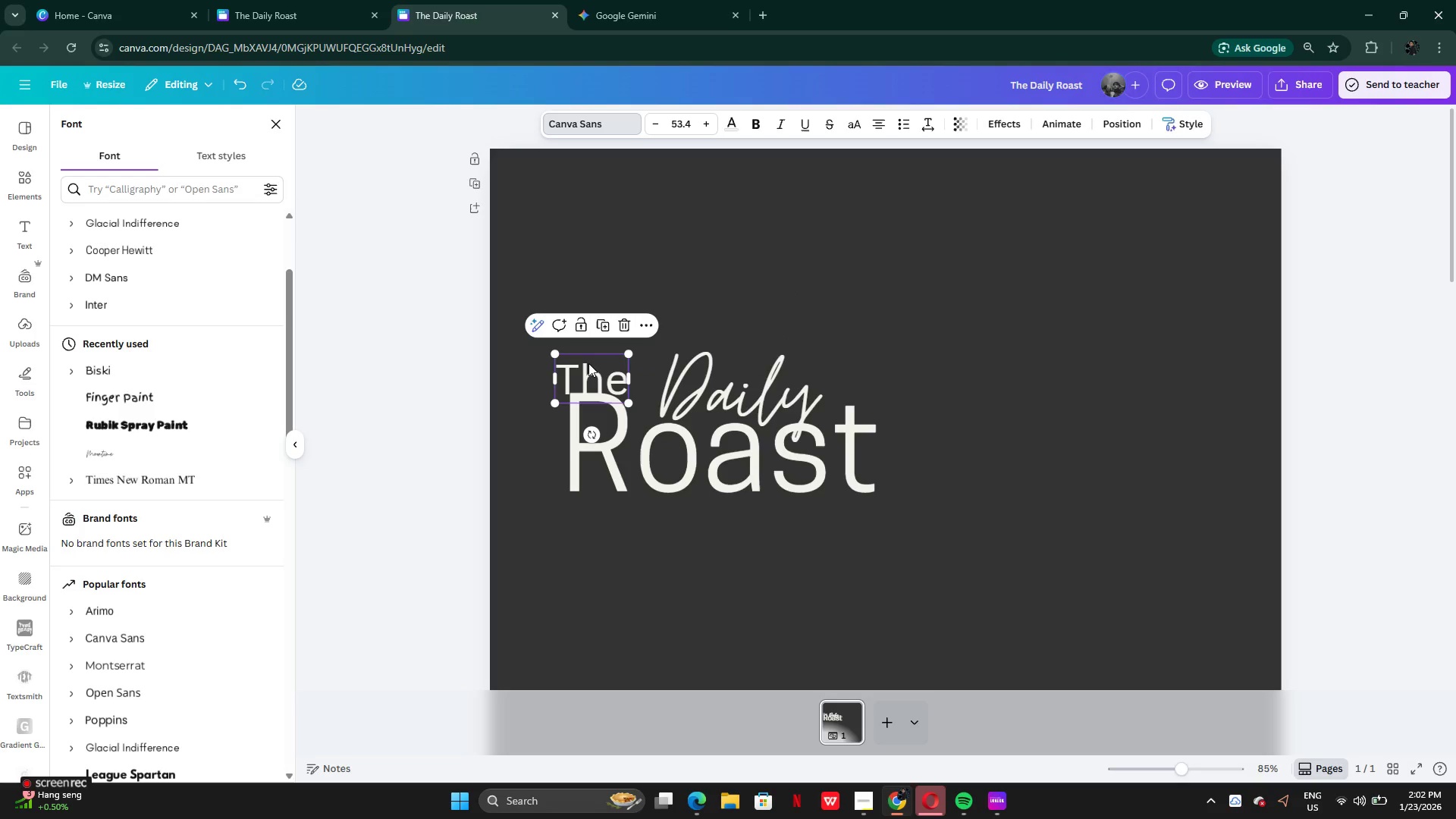 
left_click_drag(start_coordinate=[588, 363], to_coordinate=[599, 358])
 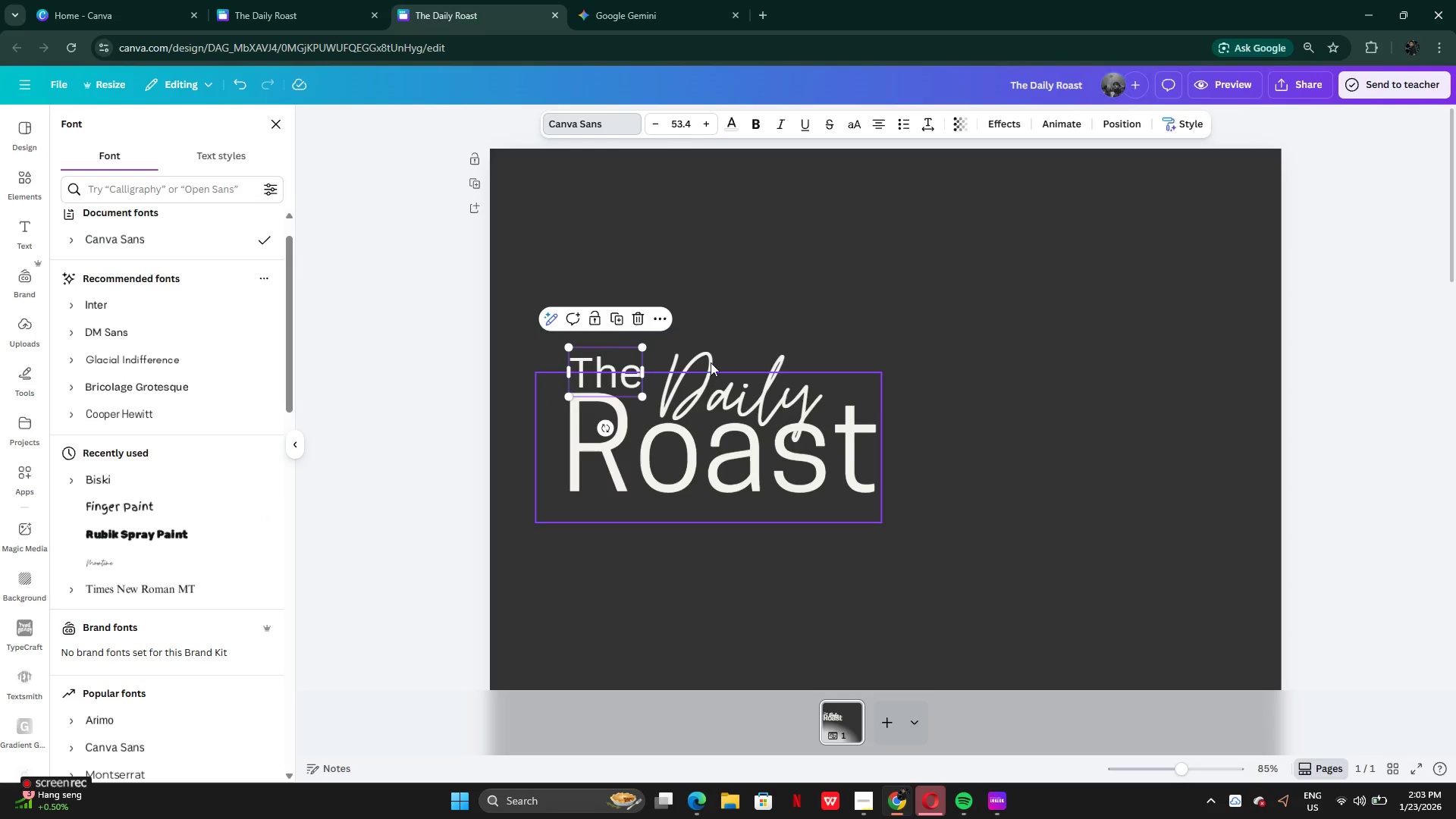 
left_click([712, 358])
 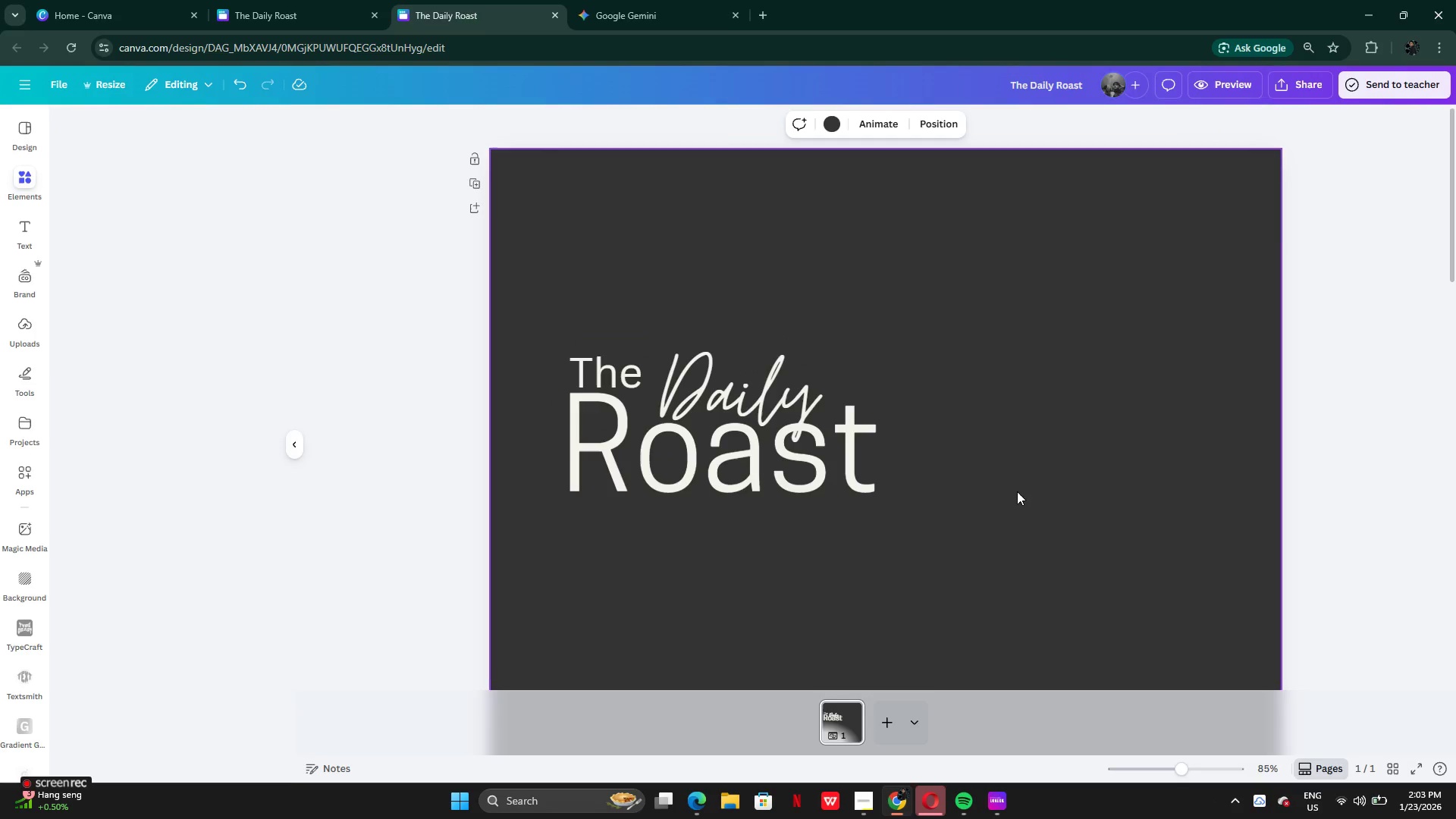 
scroll: coordinate [1015, 525], scroll_direction: up, amount: 5.0
 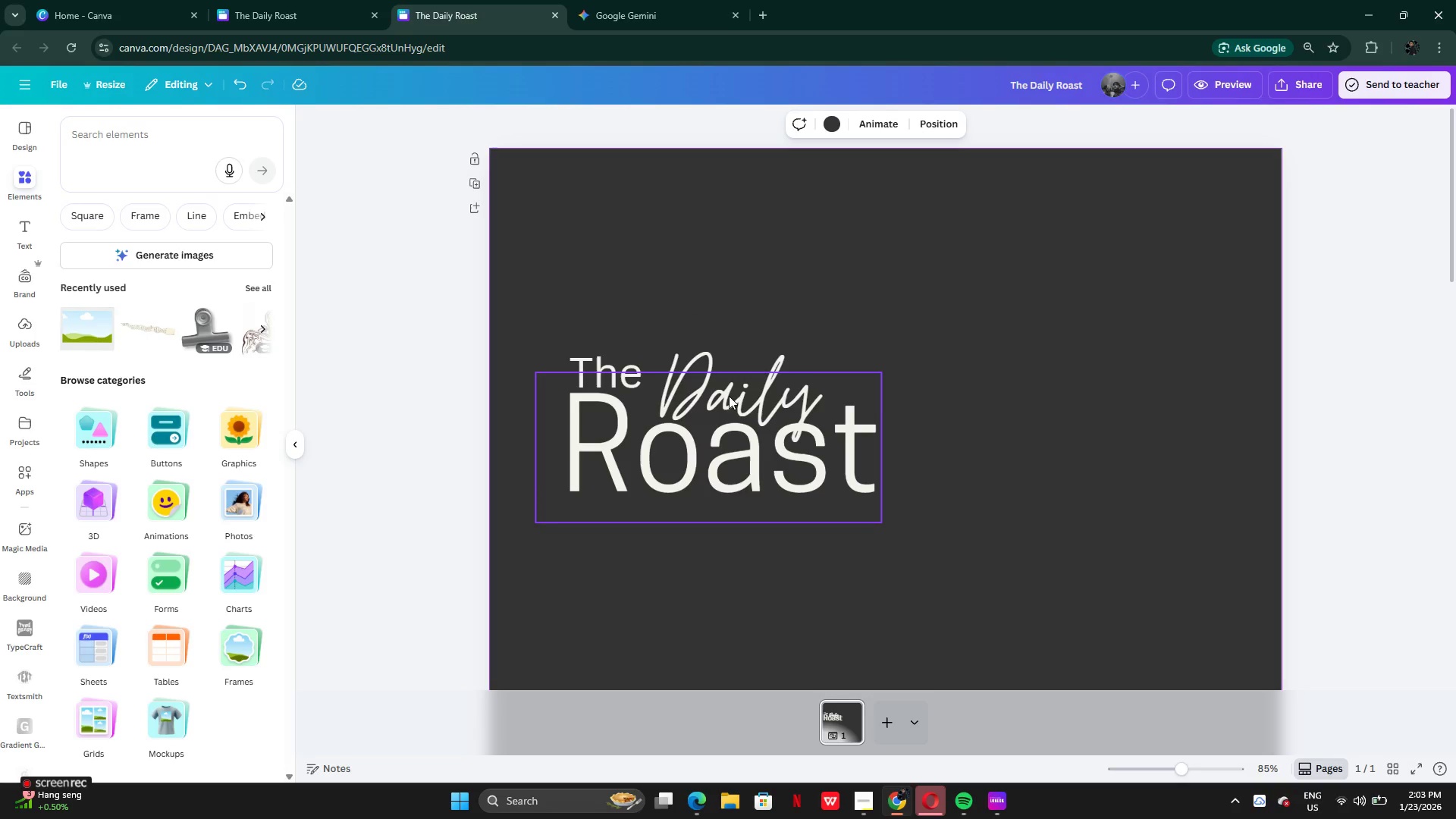 
left_click([691, 353])
 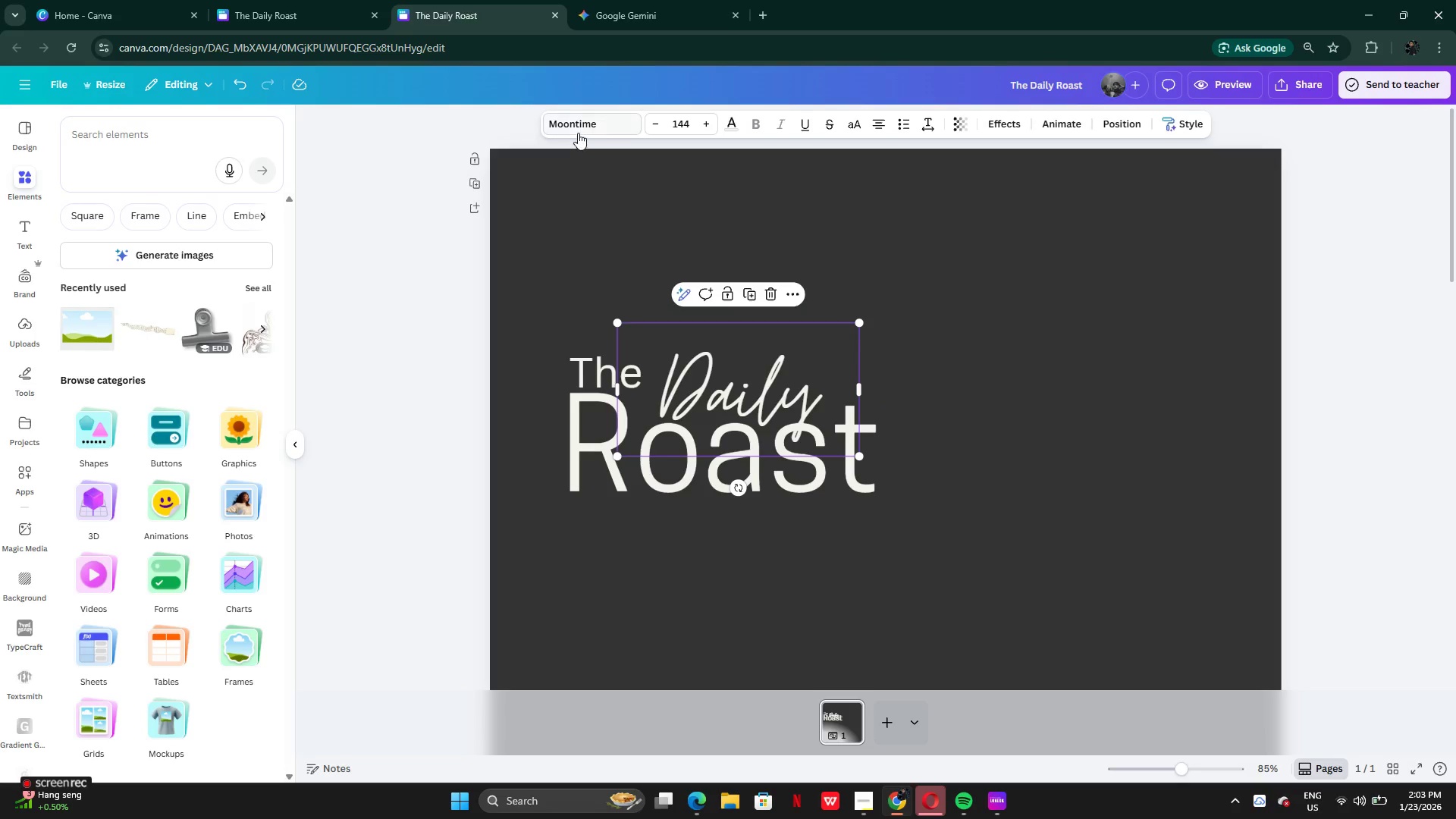 
left_click([579, 133])
 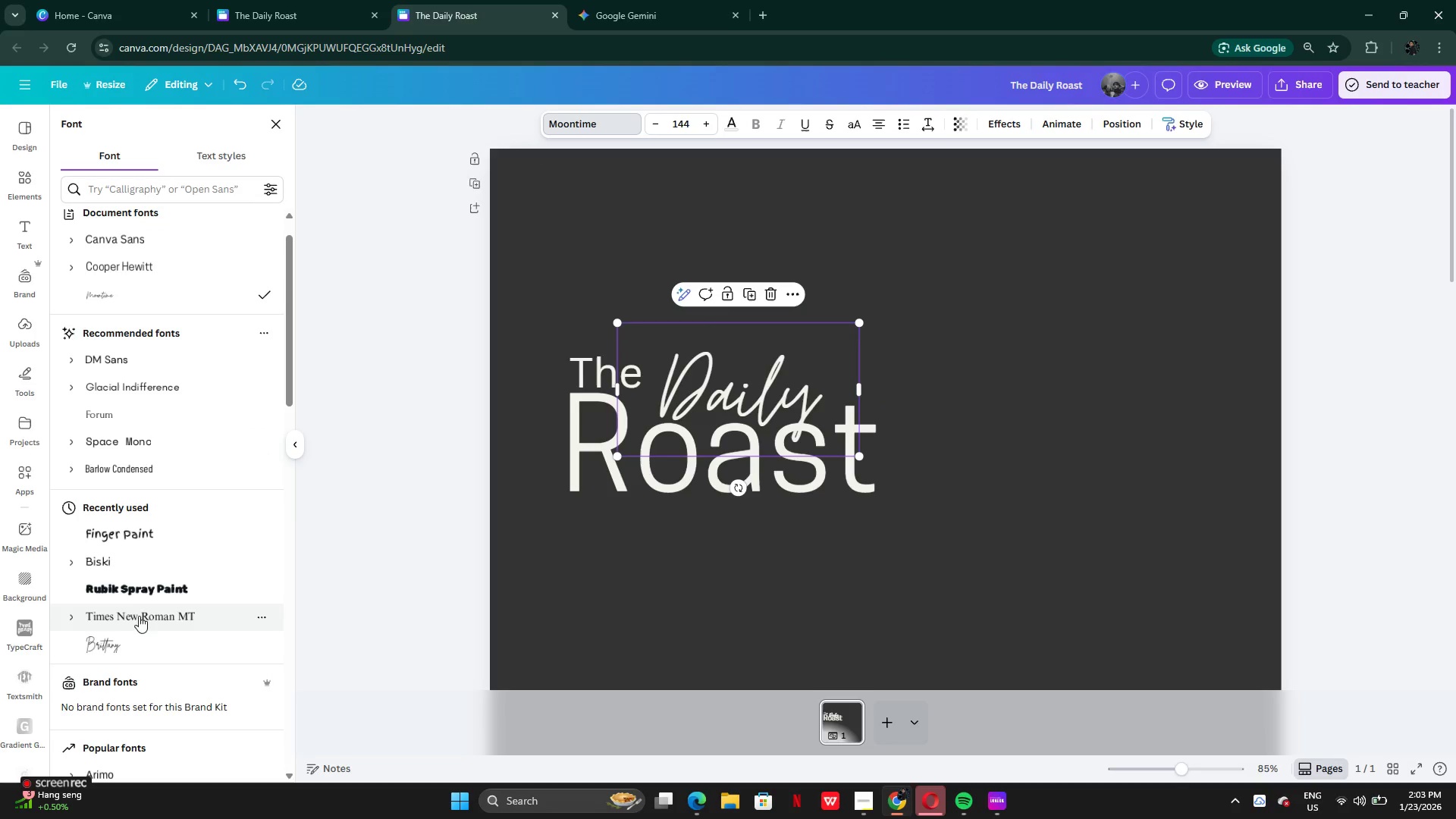 
left_click([148, 645])
 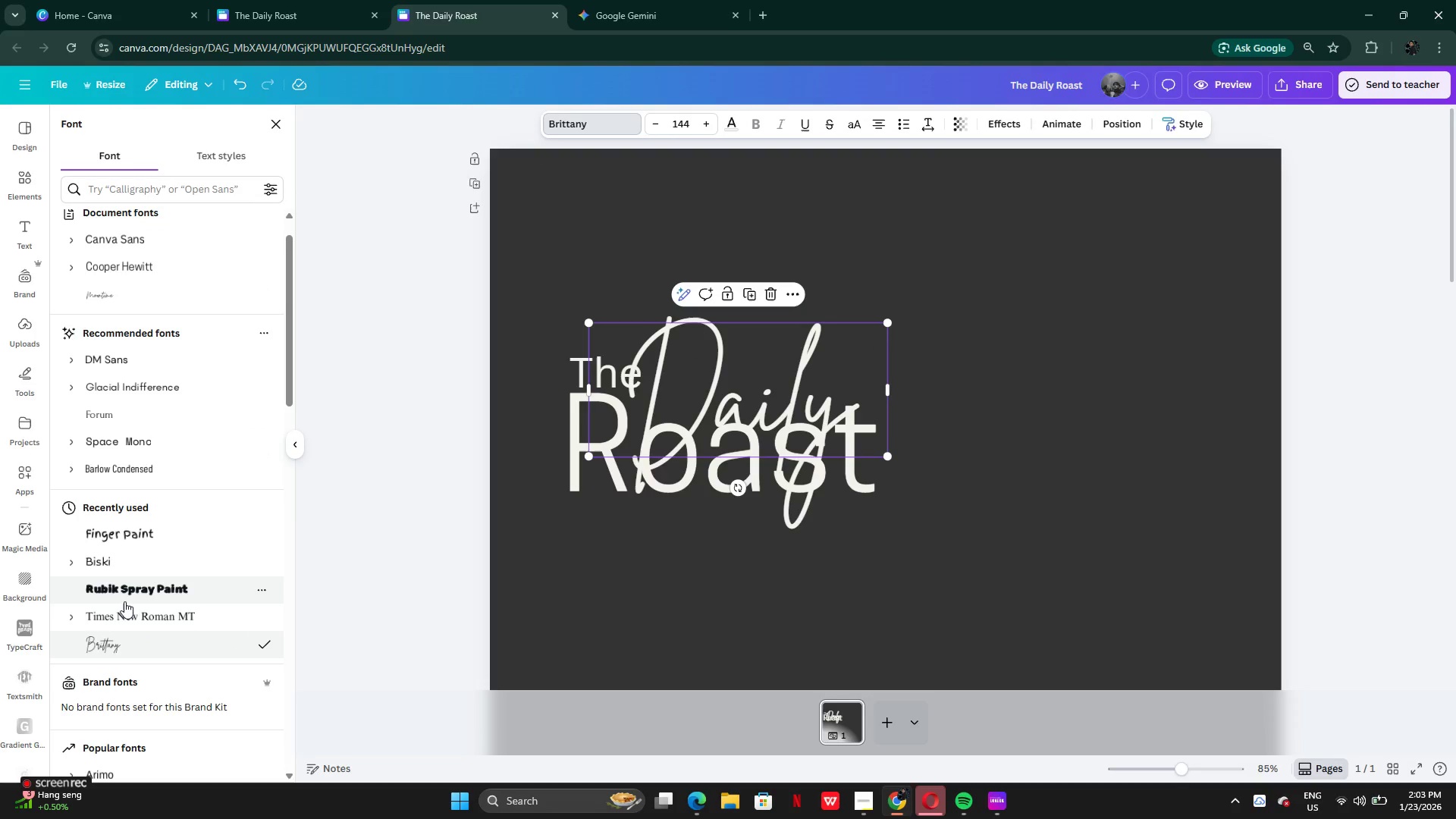 
left_click([124, 618])
 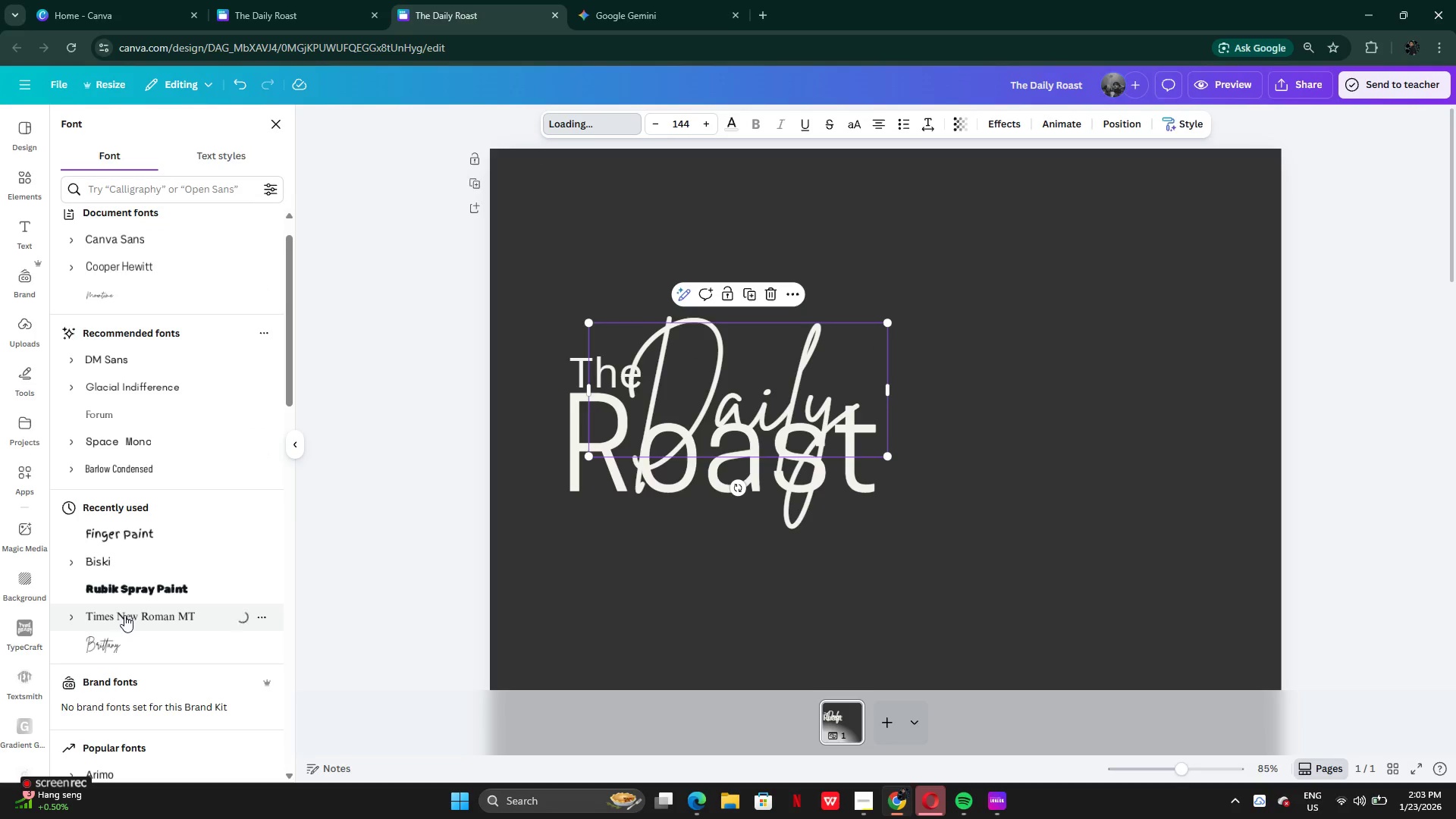 
scroll: coordinate [124, 615], scroll_direction: down, amount: 3.0
 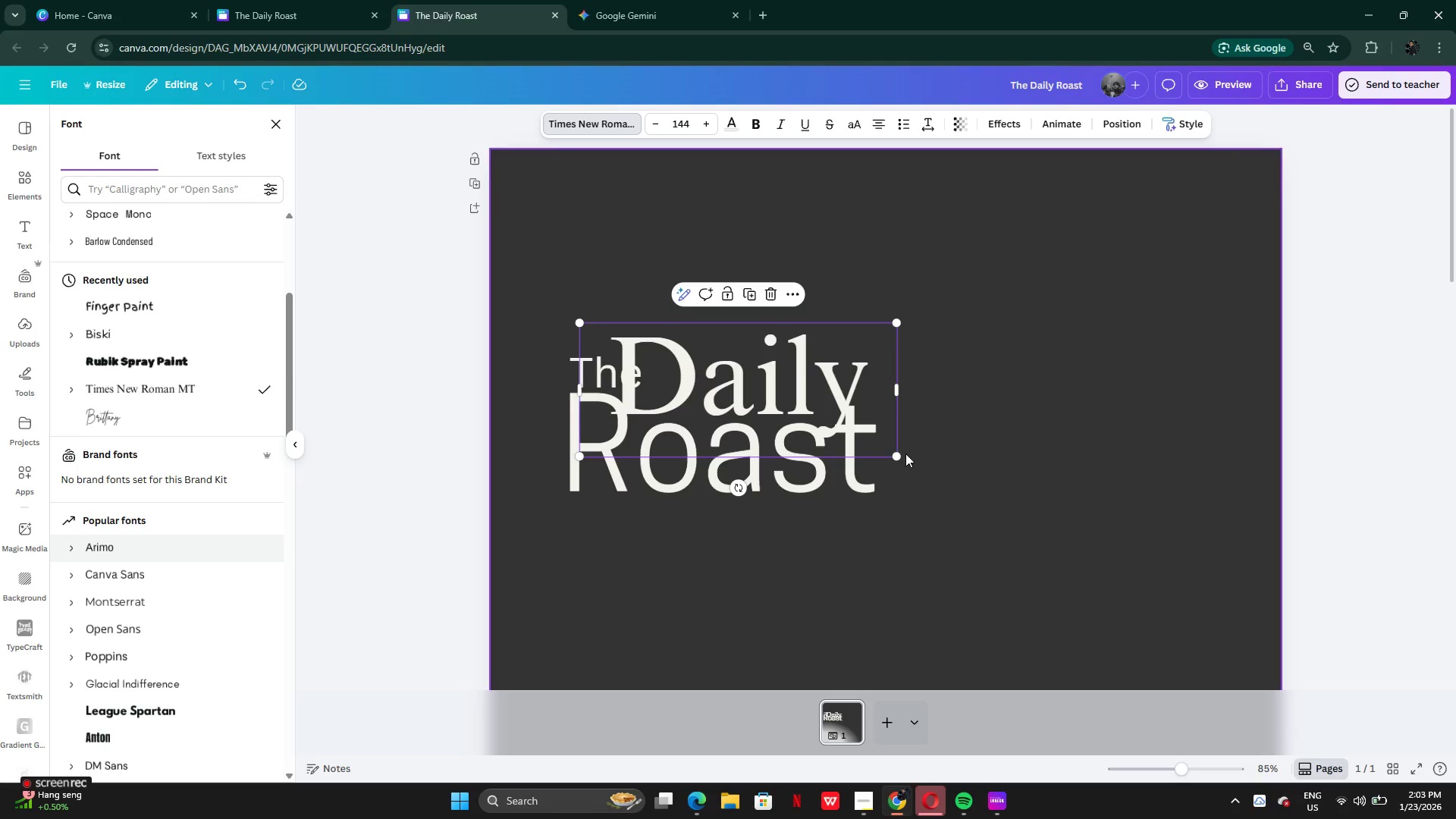 
left_click_drag(start_coordinate=[899, 454], to_coordinate=[852, 424])
 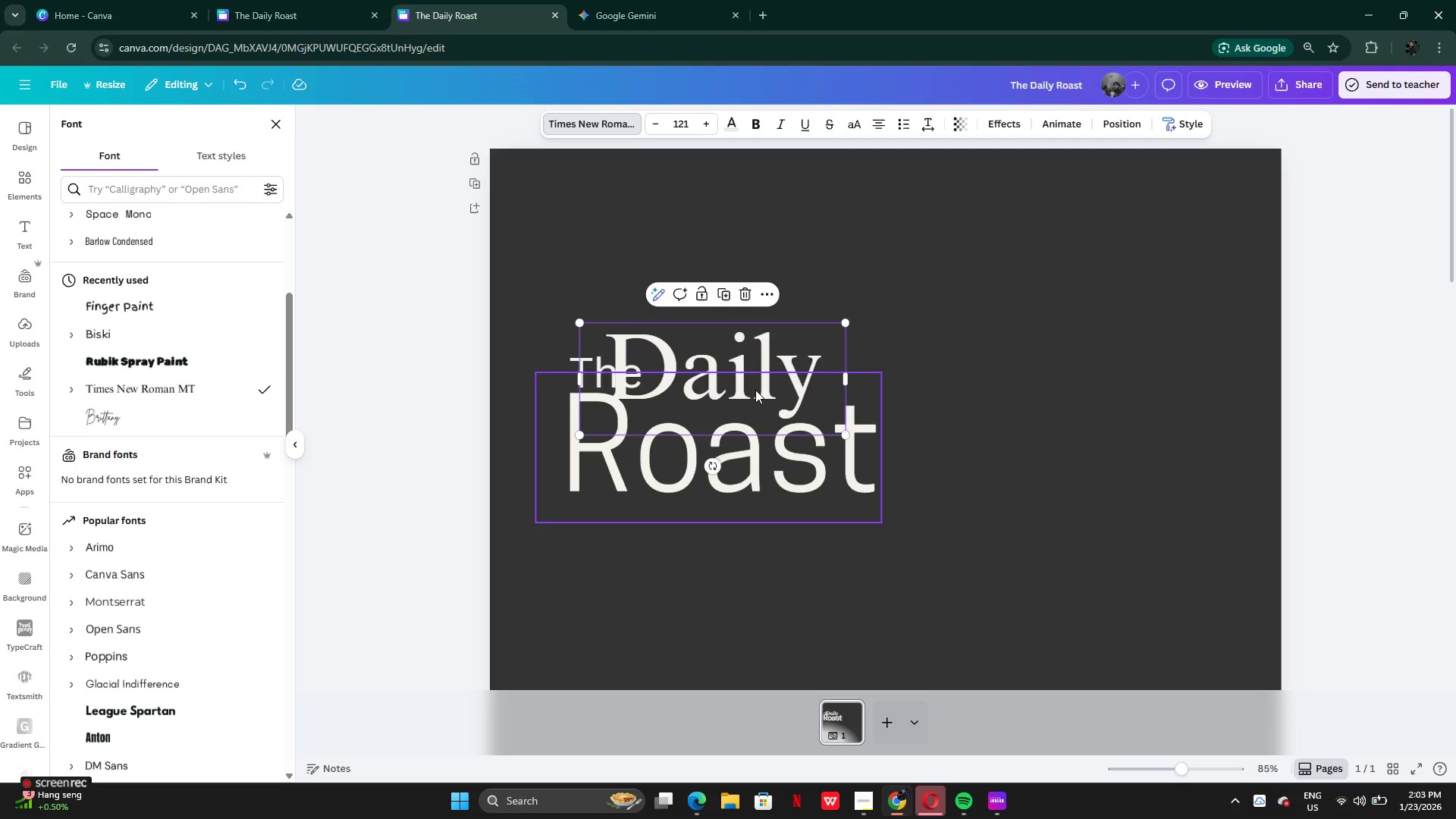 
left_click_drag(start_coordinate=[755, 390], to_coordinate=[791, 403])
 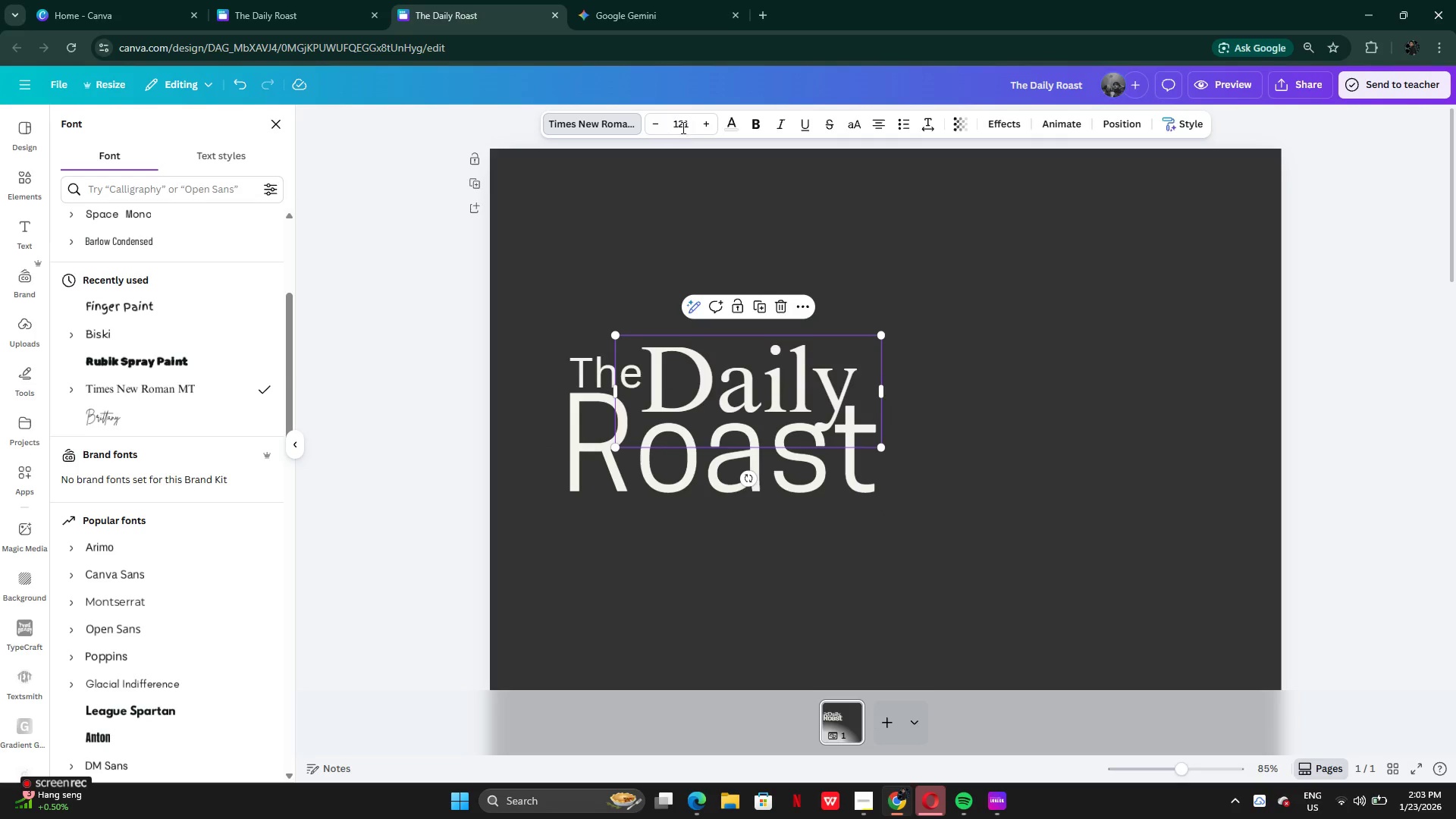 
left_click([728, 127])
 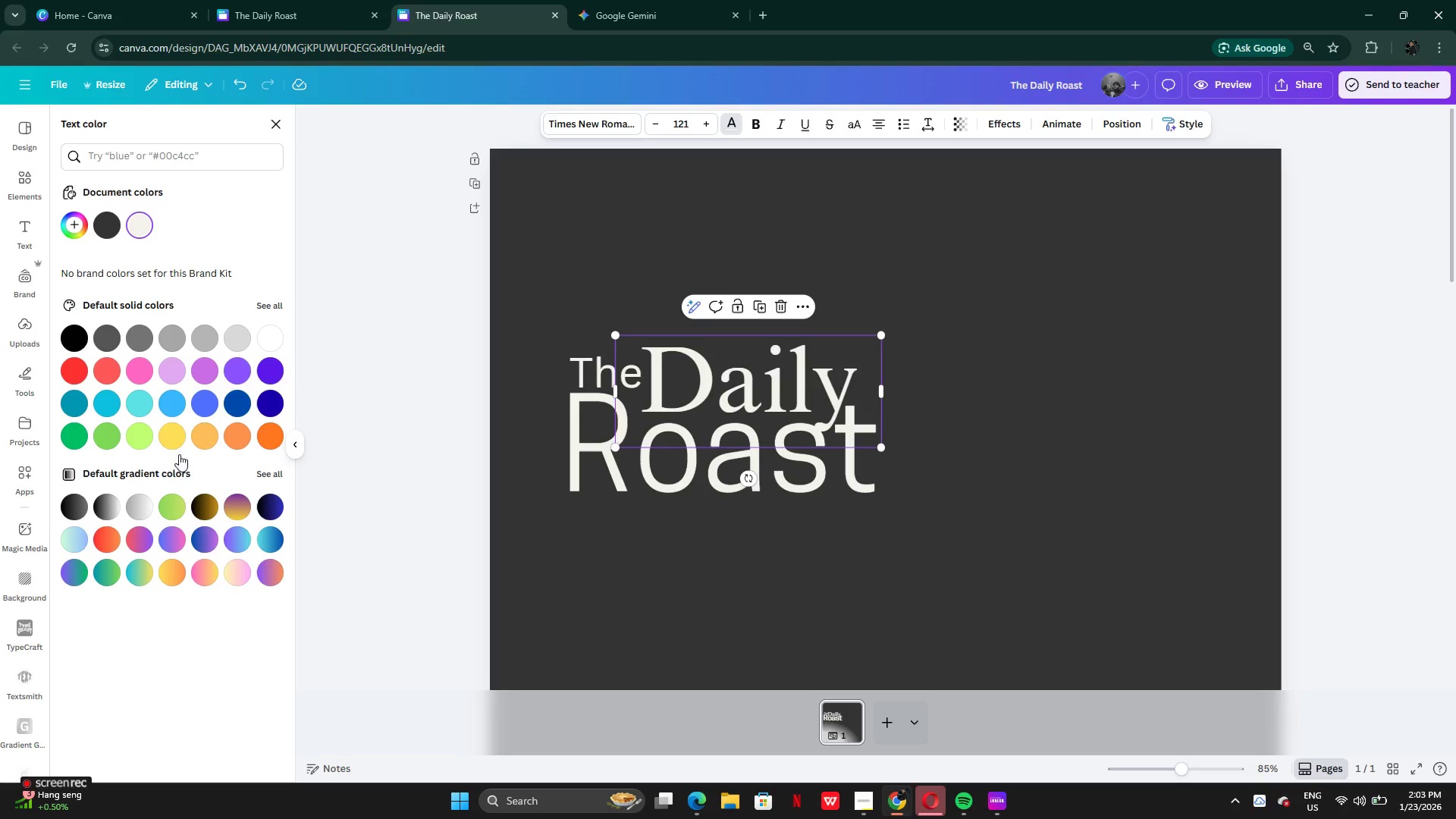 
mouse_move([207, 438])
 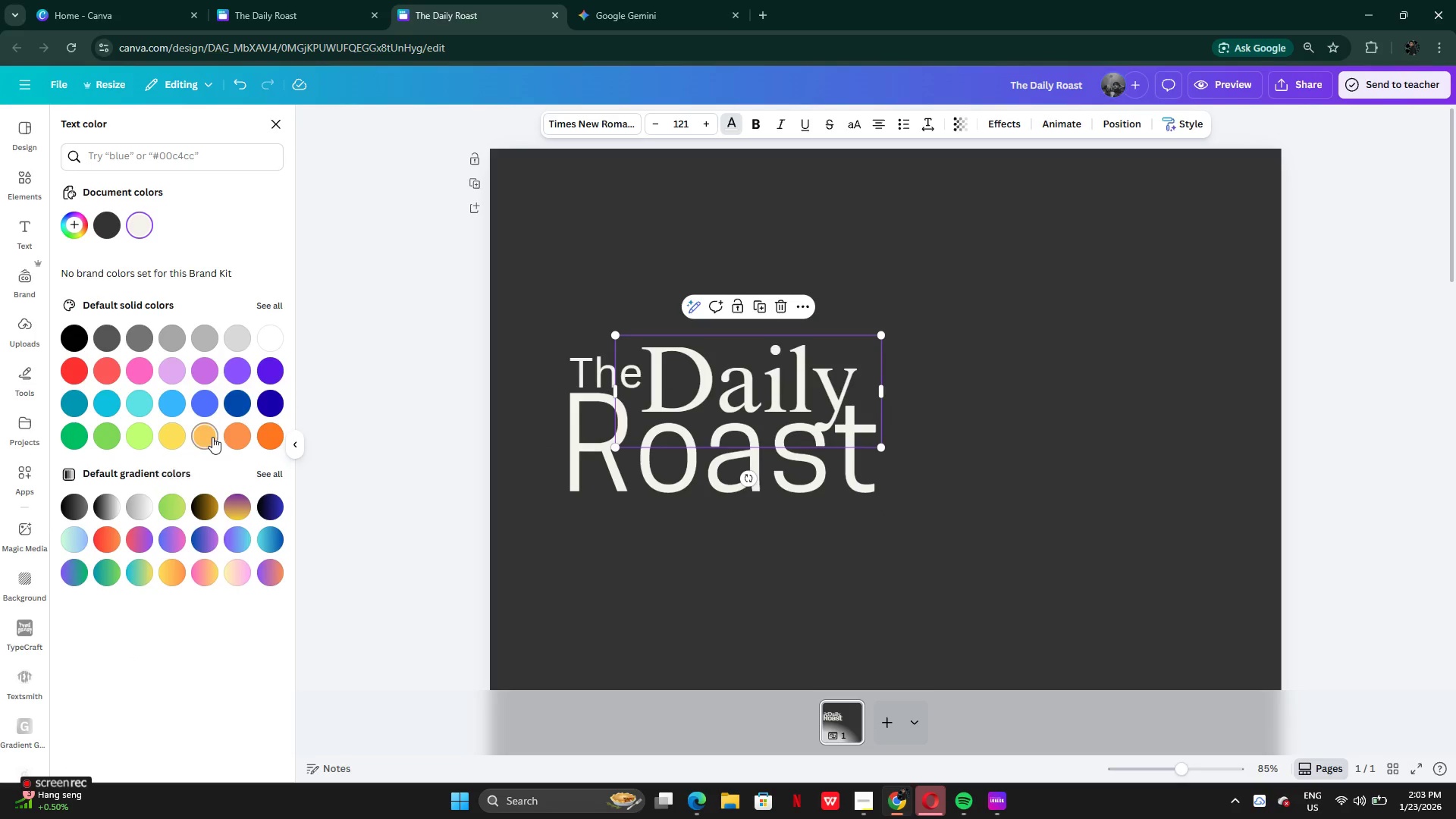 
left_click([212, 437])
 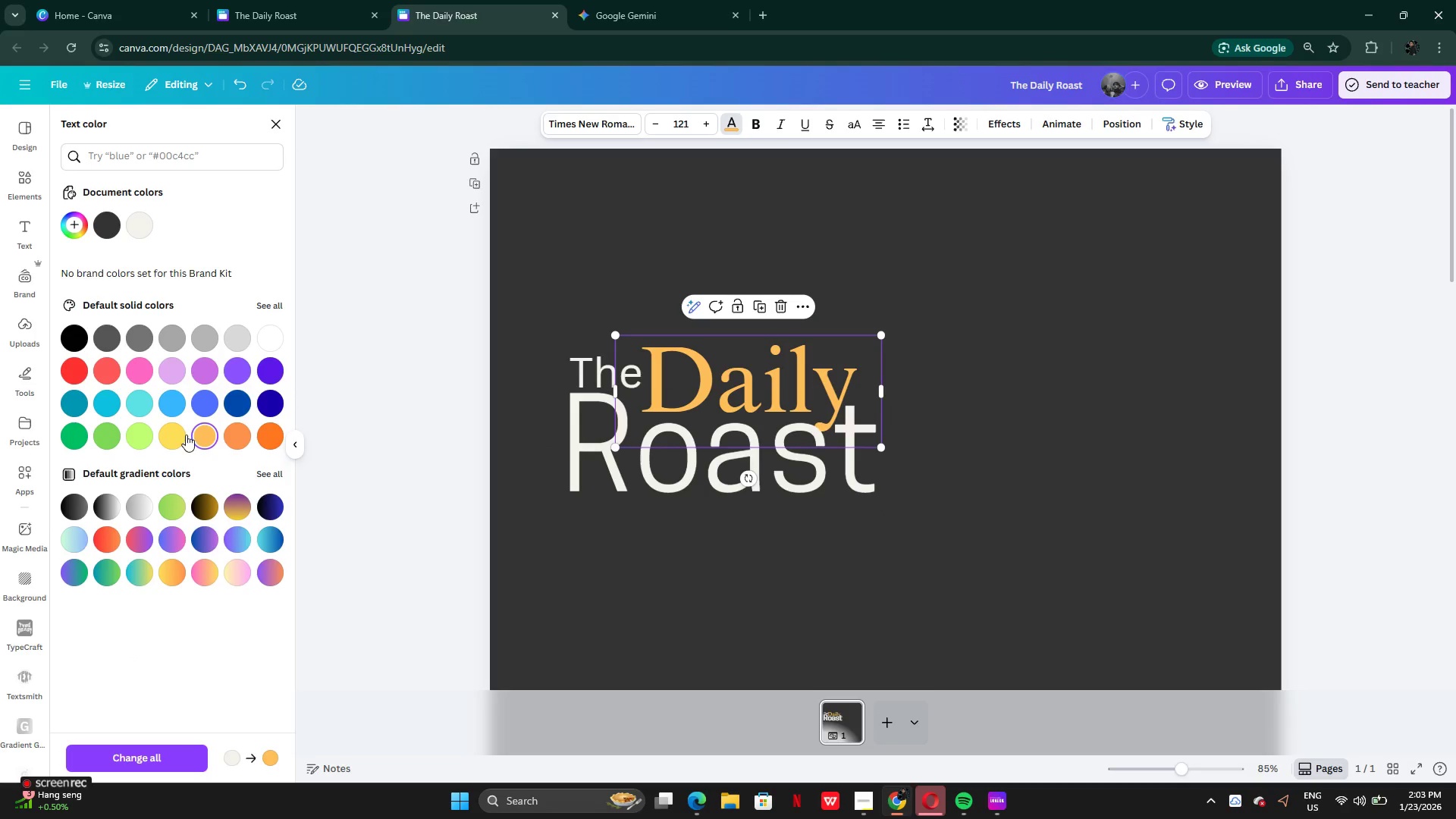 
left_click([234, 434])
 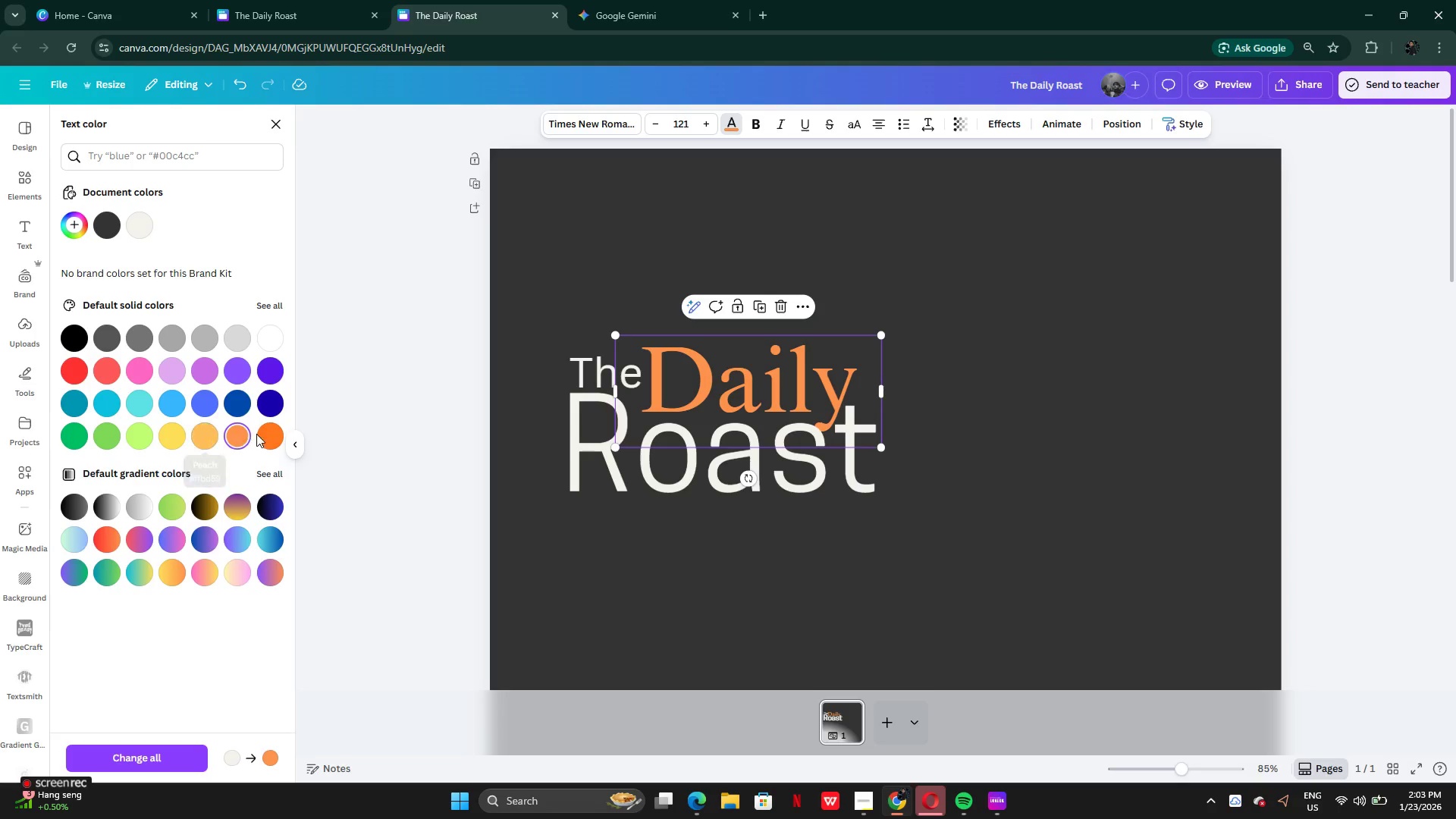 
left_click([261, 435])
 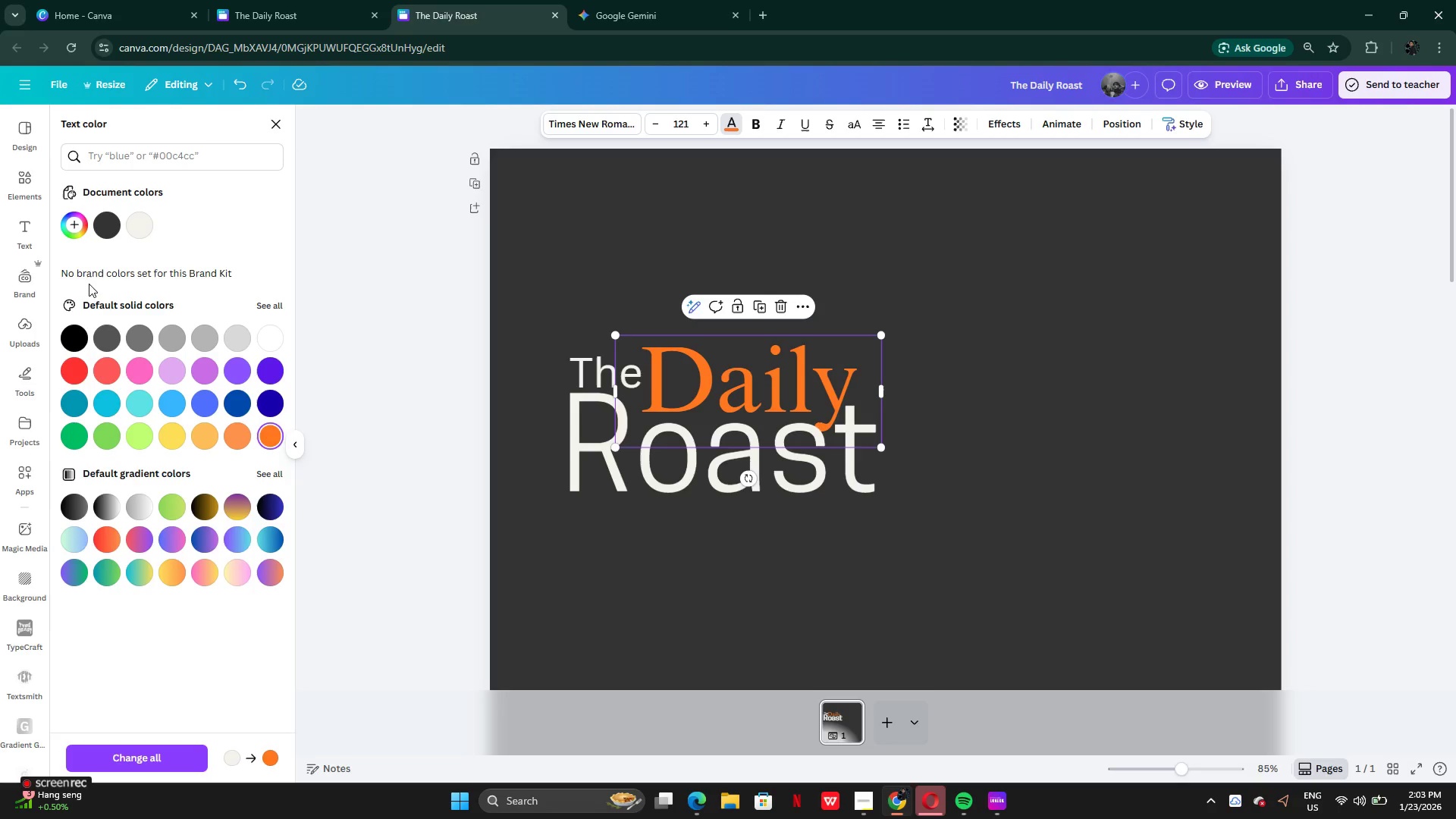 
left_click([182, 440])
 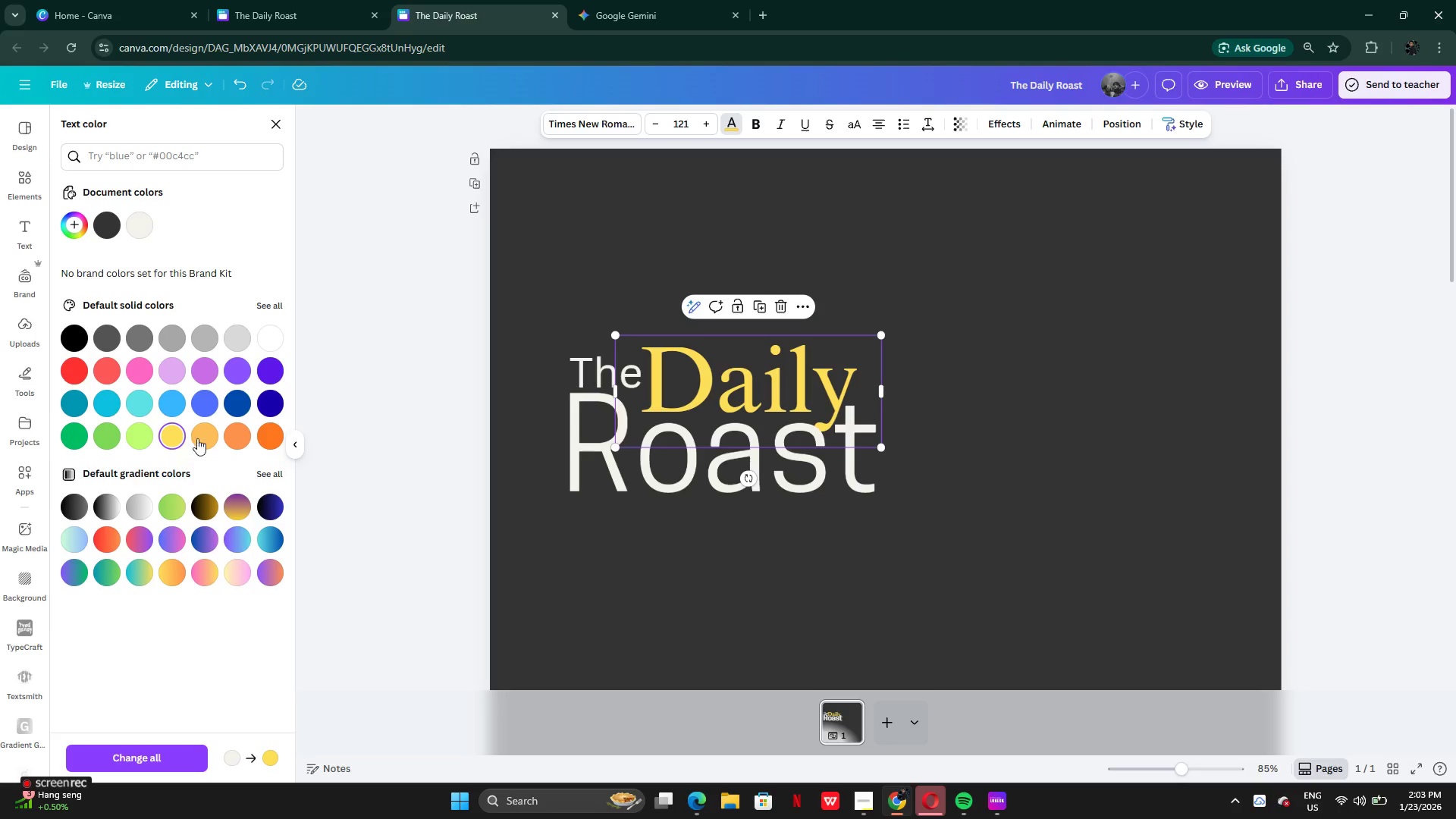 
left_click([204, 437])
 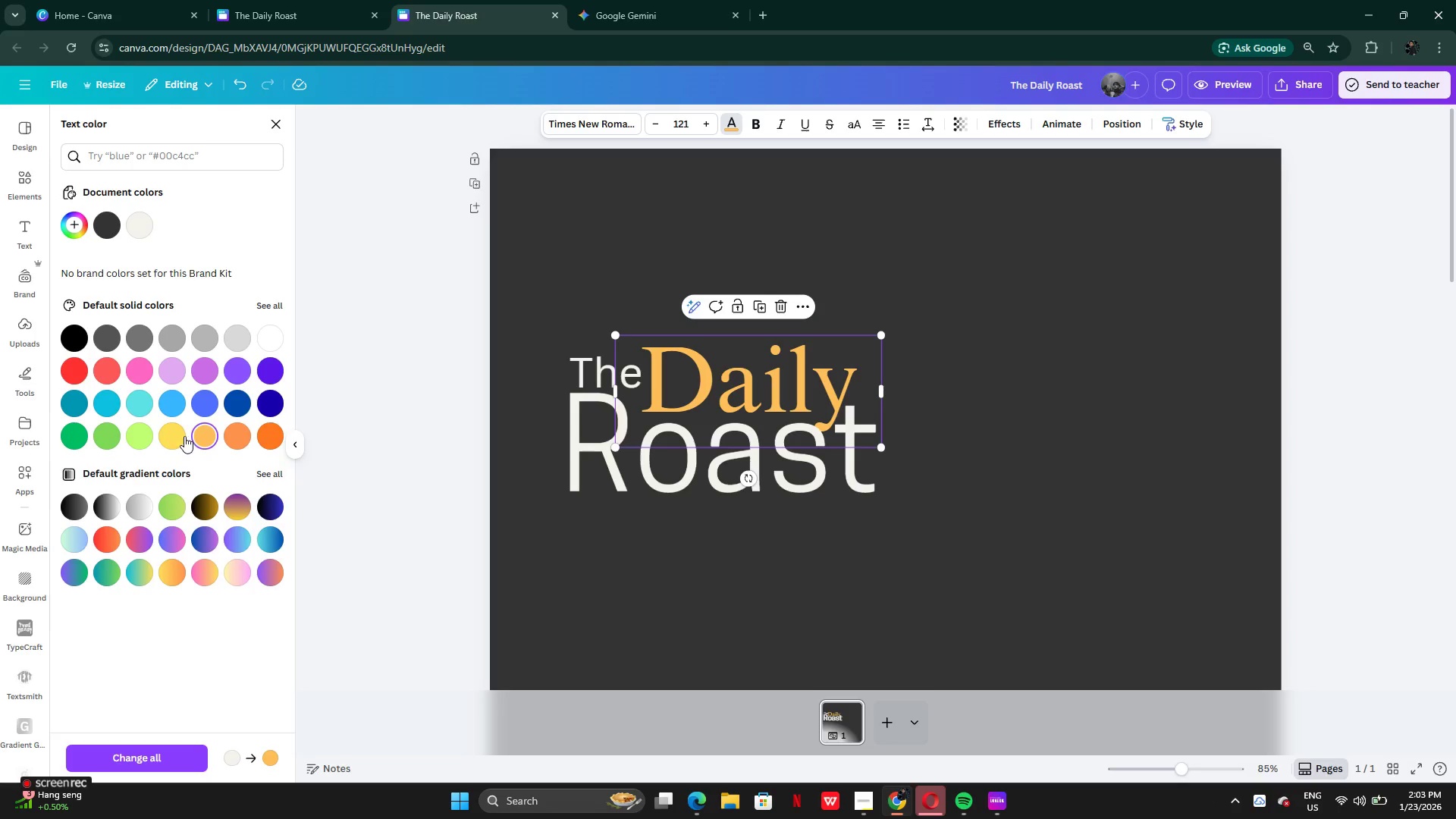 
left_click([184, 436])
 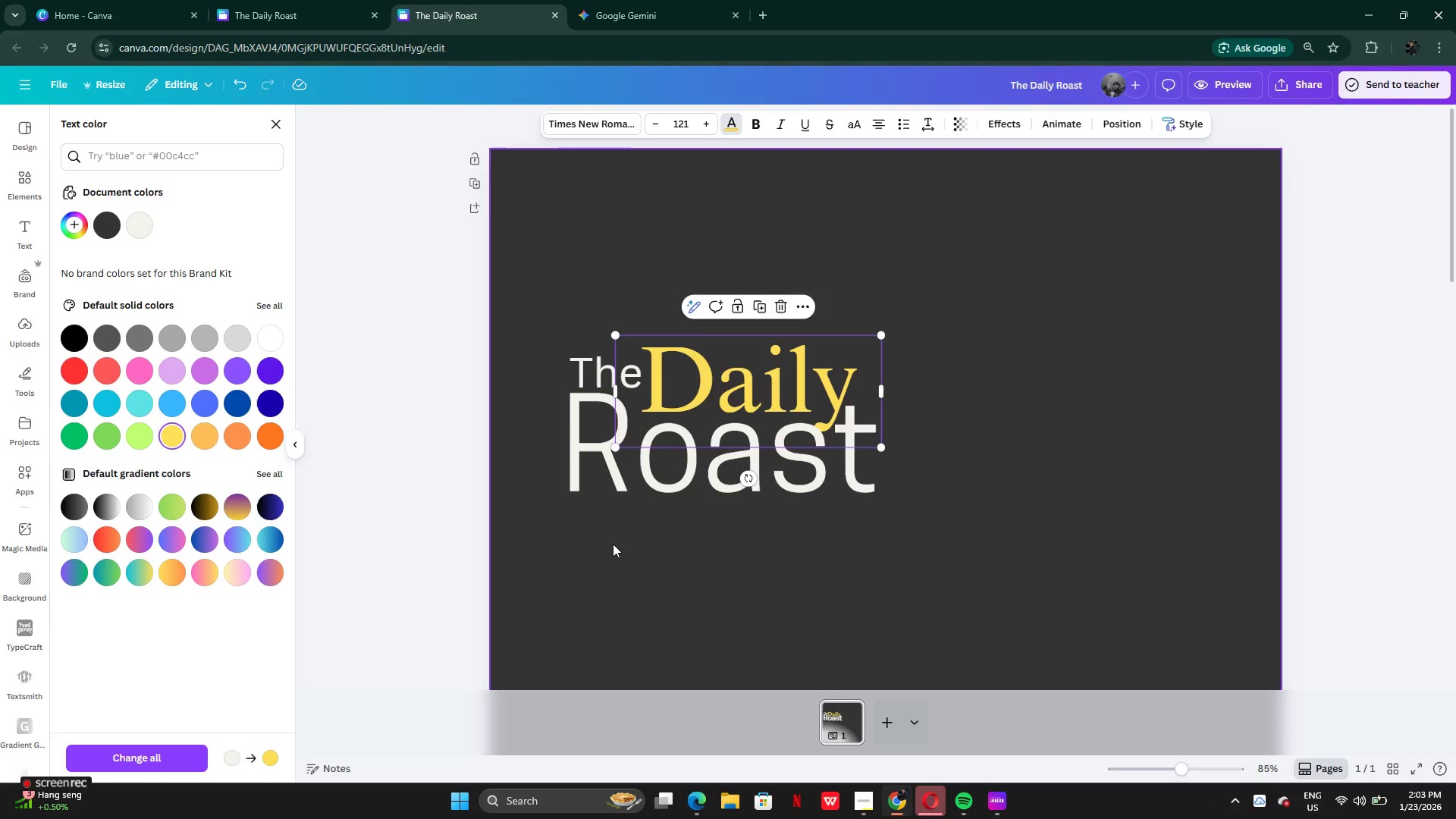 
double_click([613, 544])
 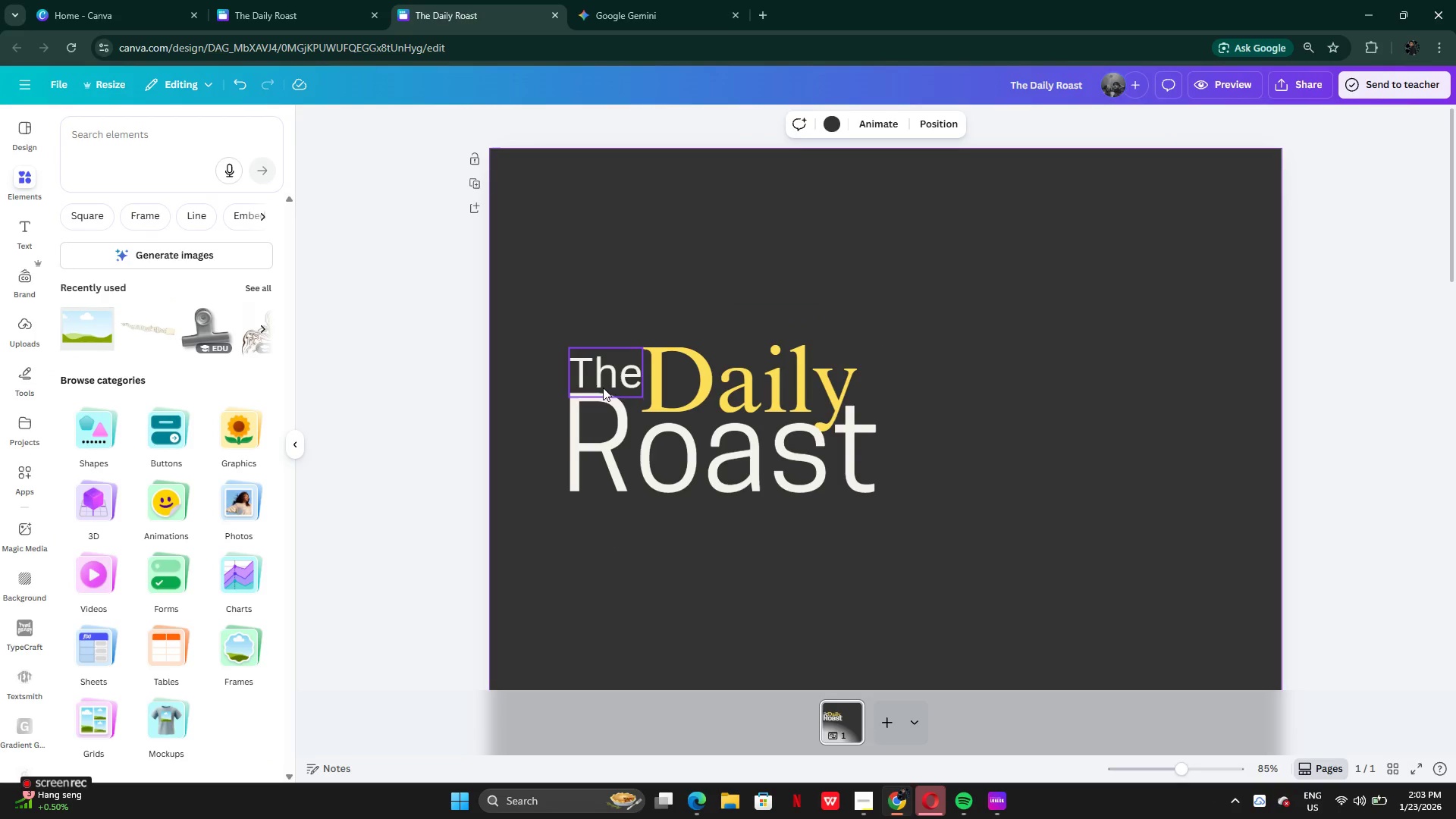 
left_click_drag(start_coordinate=[599, 378], to_coordinate=[590, 378])
 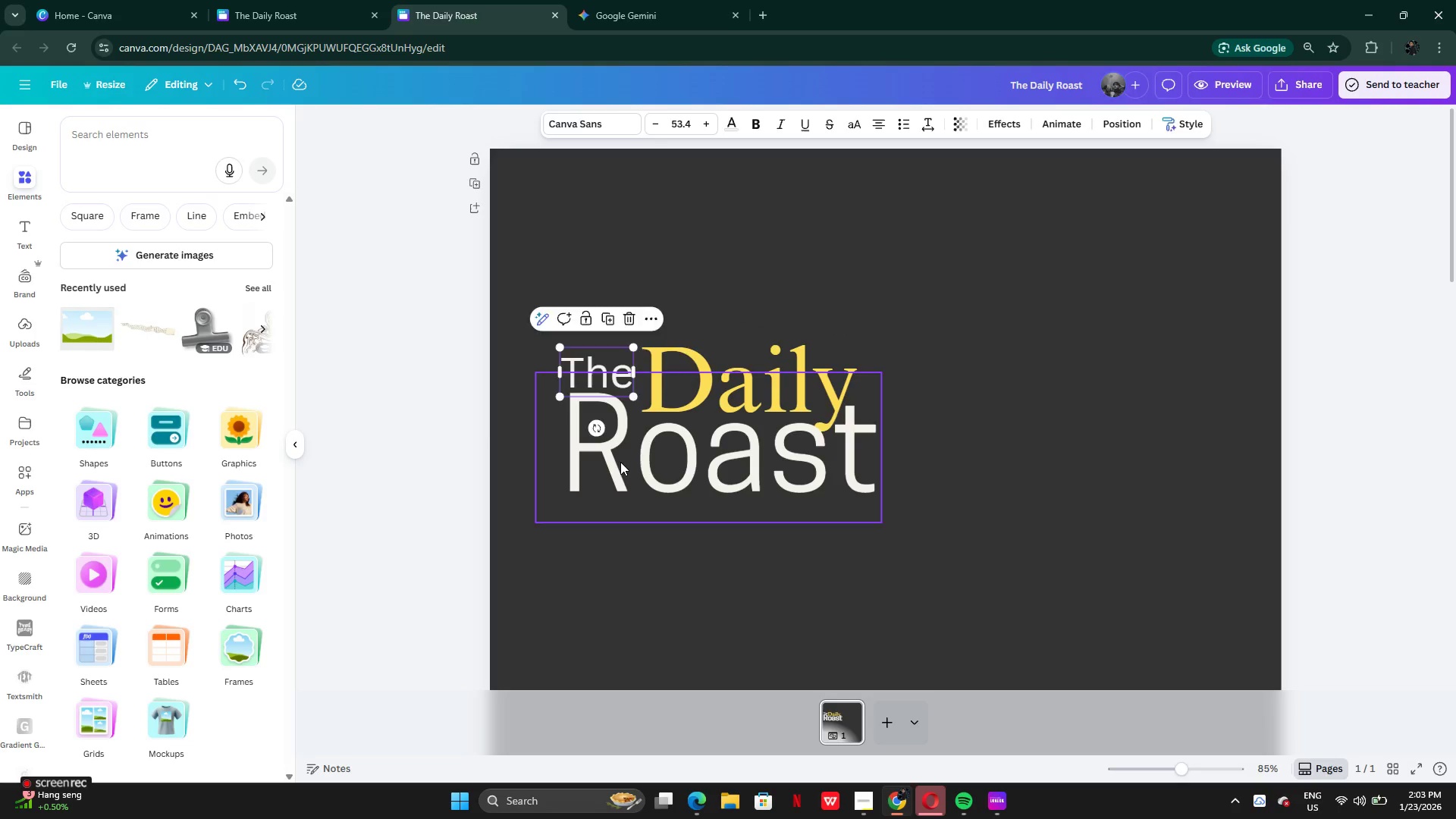 
left_click([620, 462])
 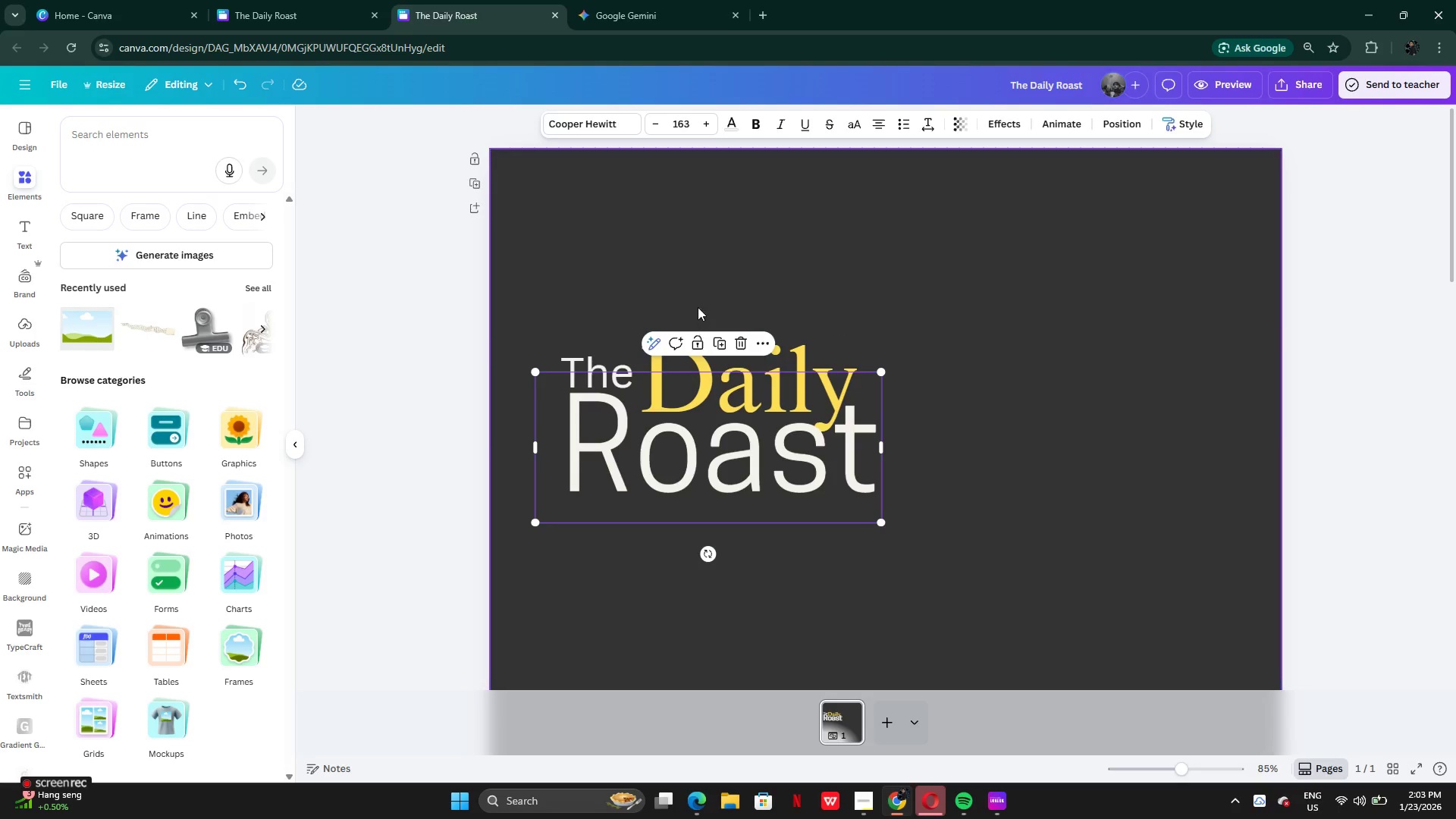 
left_click([774, 578])
 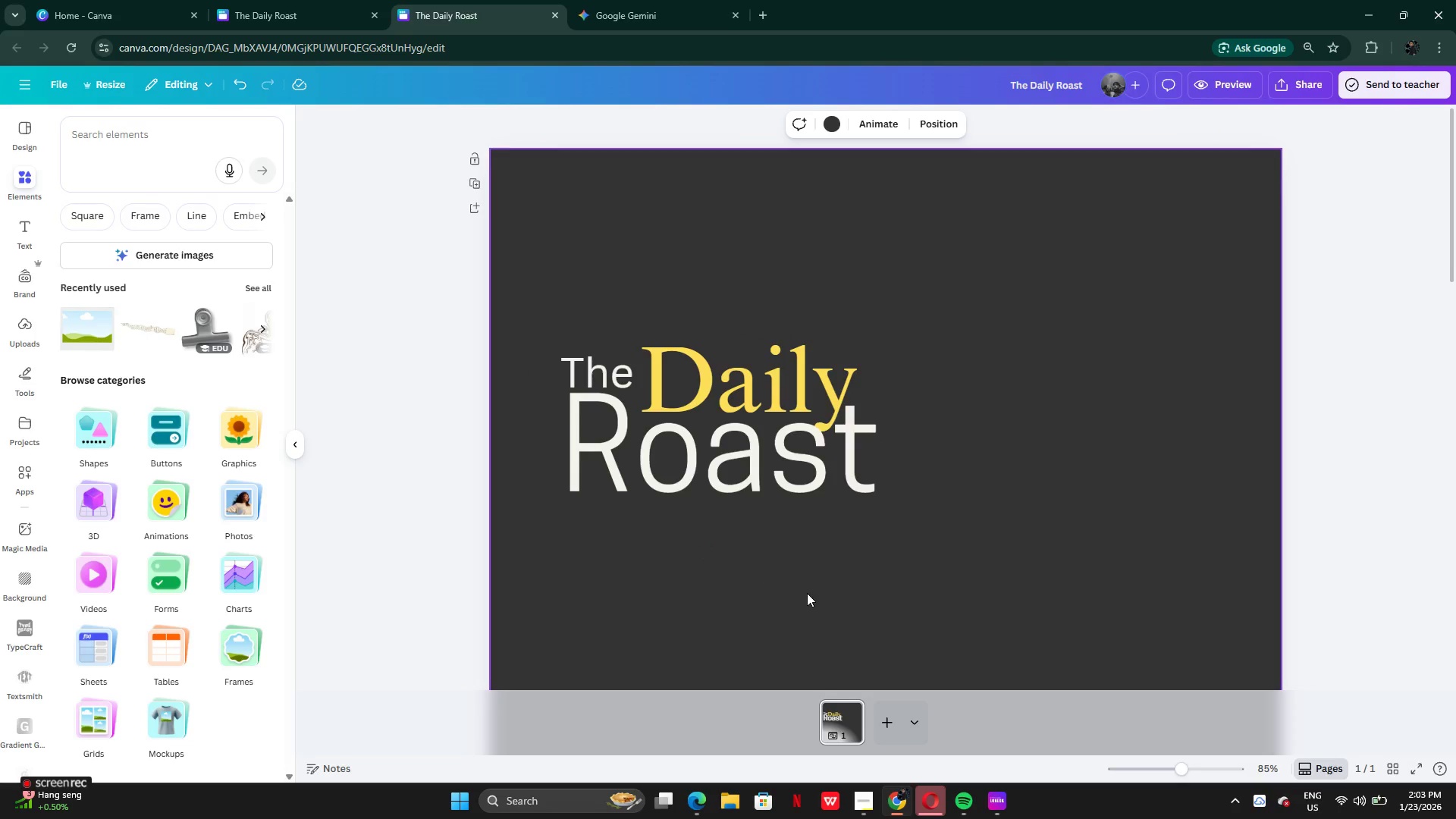 
scroll: coordinate [807, 592], scroll_direction: up, amount: 4.0
 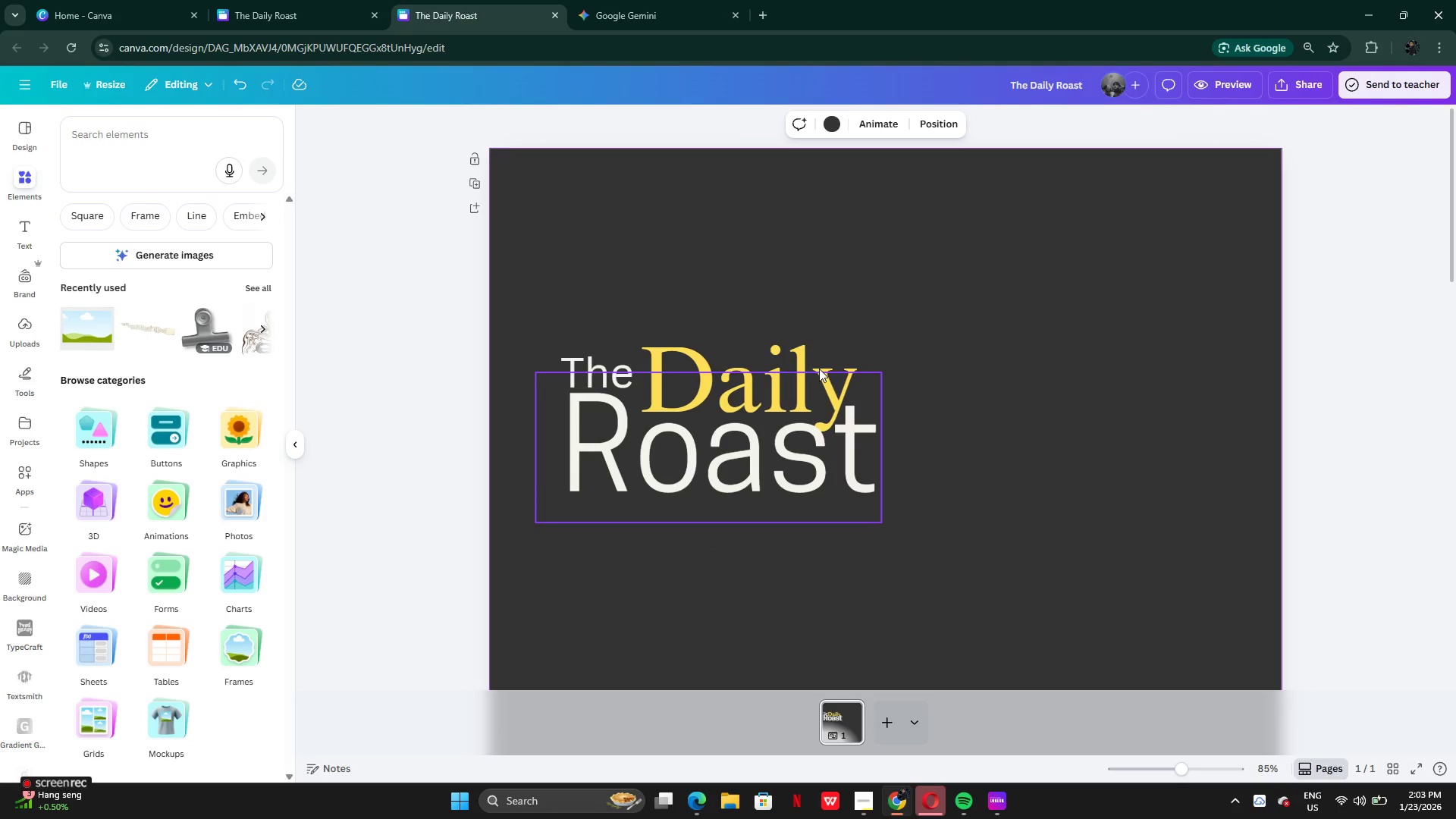 
left_click_drag(start_coordinate=[819, 369], to_coordinate=[819, 377])
 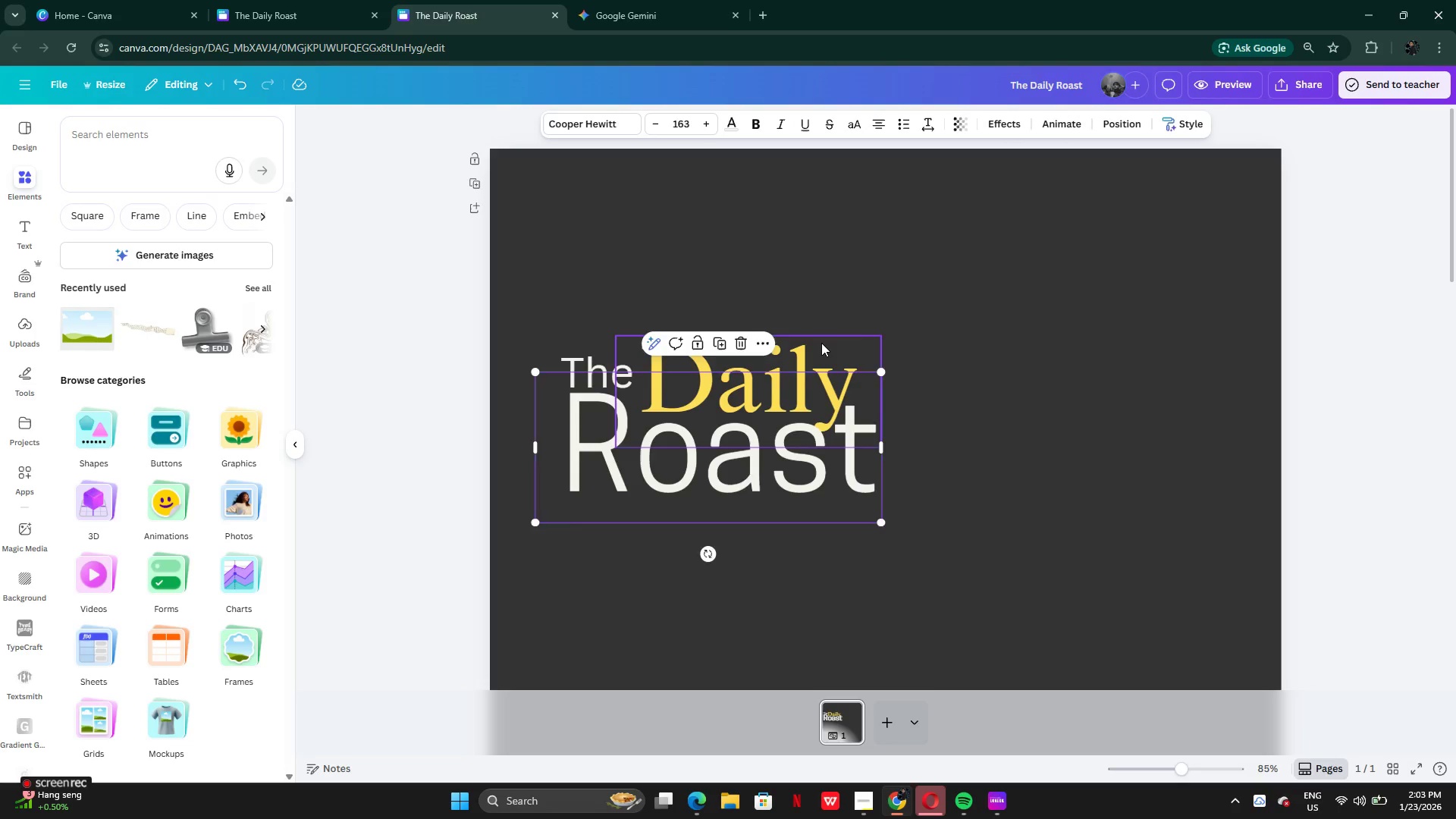 
left_click([821, 343])
 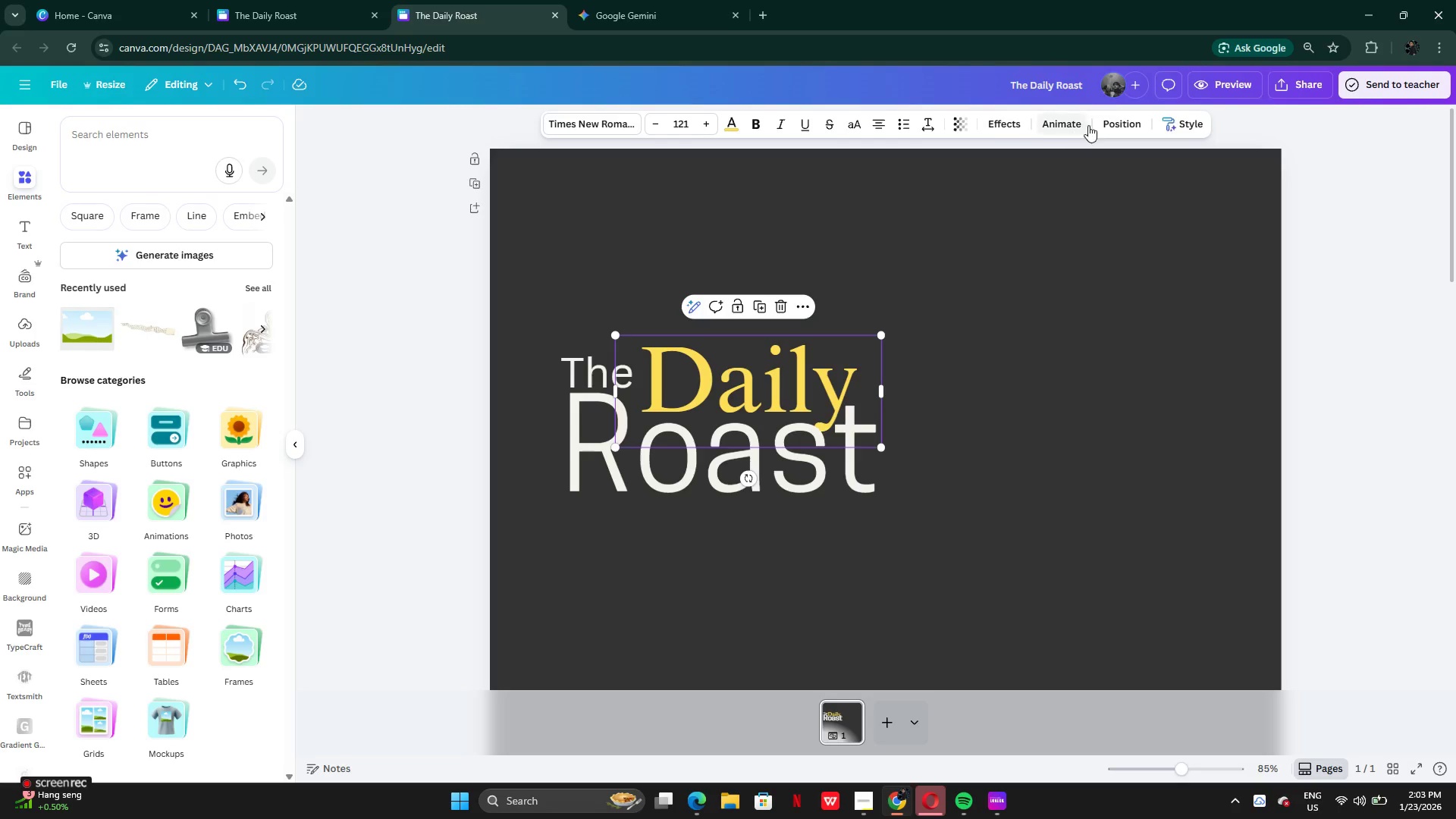 
left_click([1125, 121])
 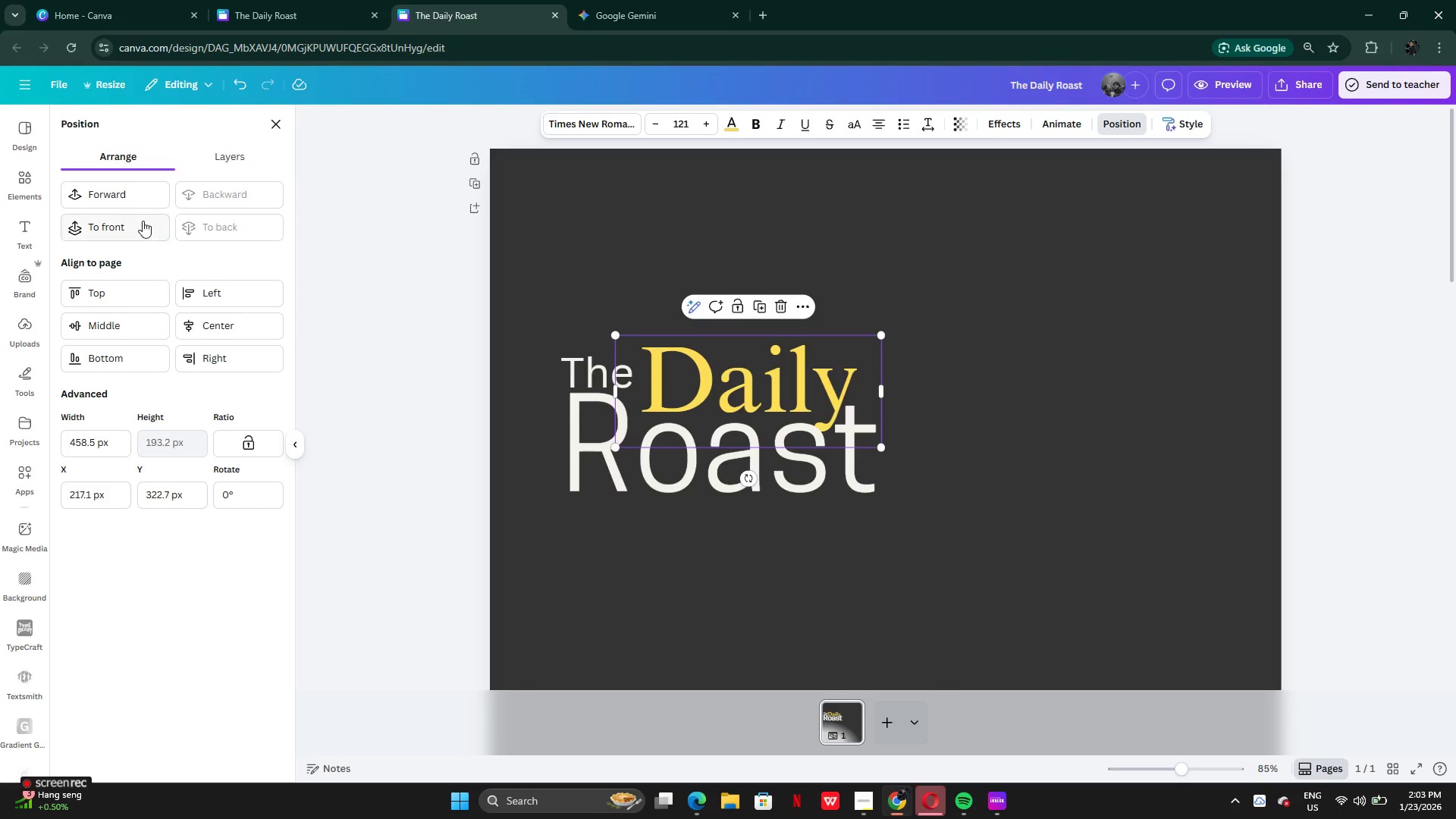 
left_click([101, 196])
 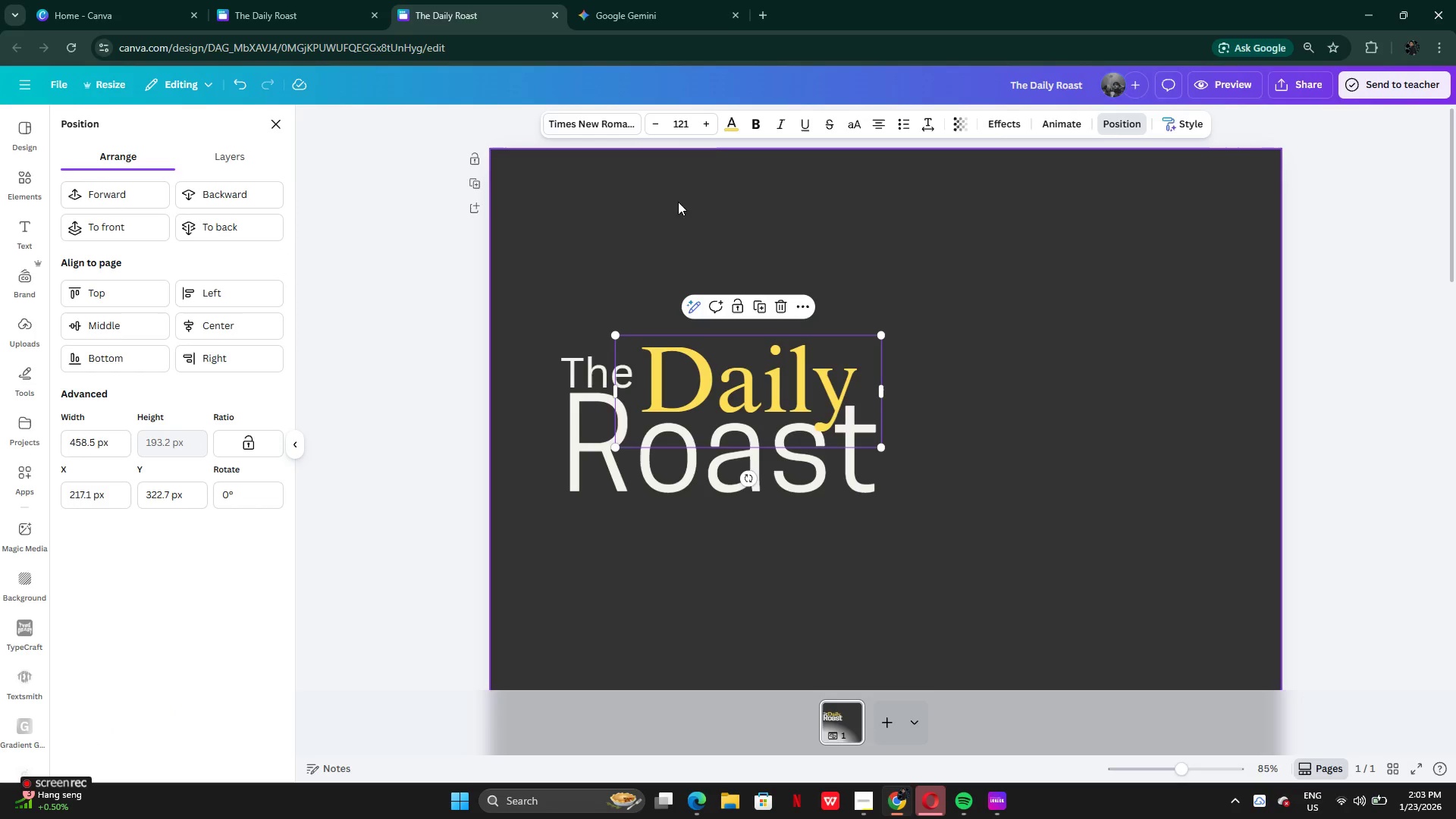 
left_click([721, 127])
 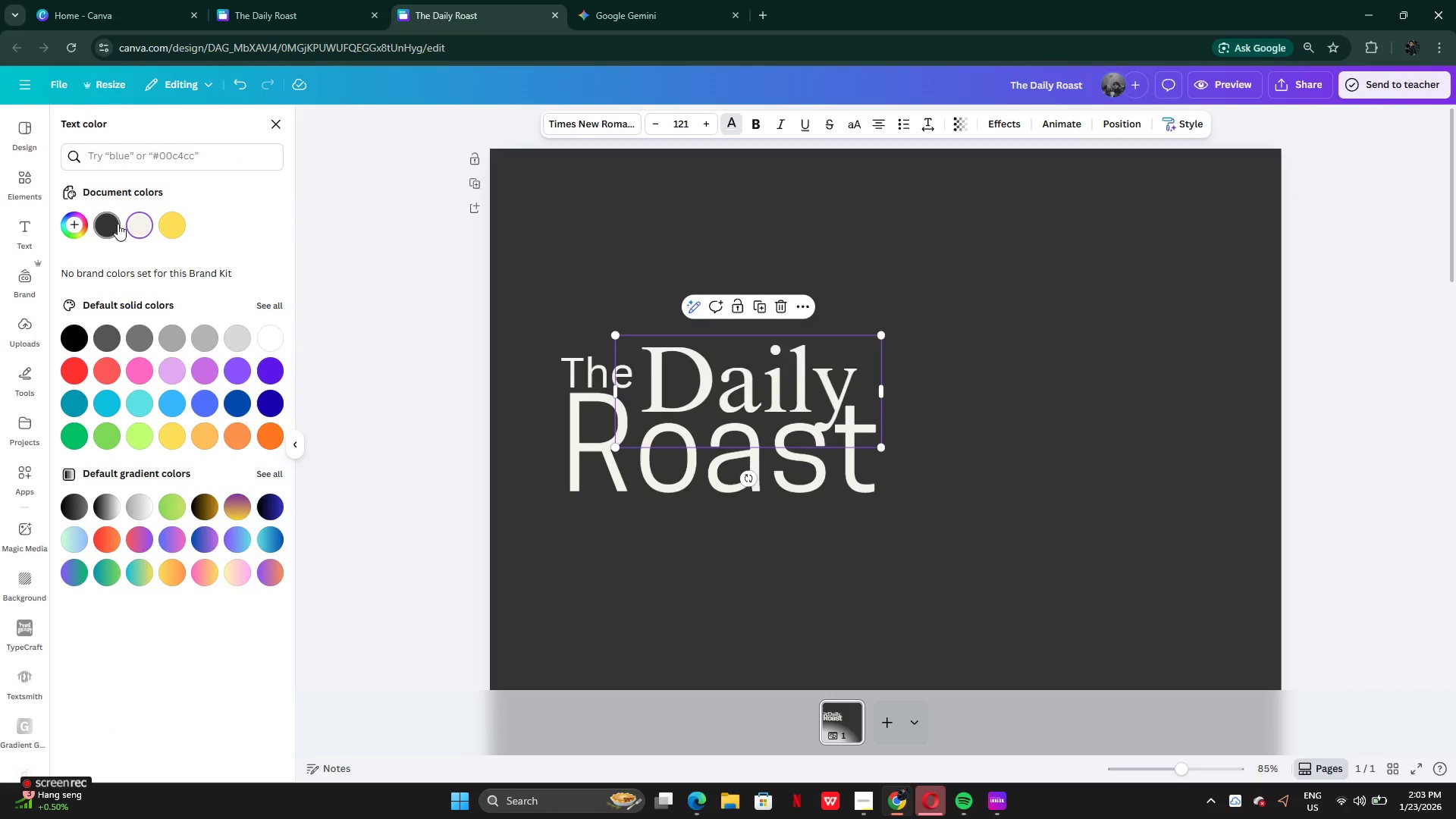 
left_click([123, 224])
 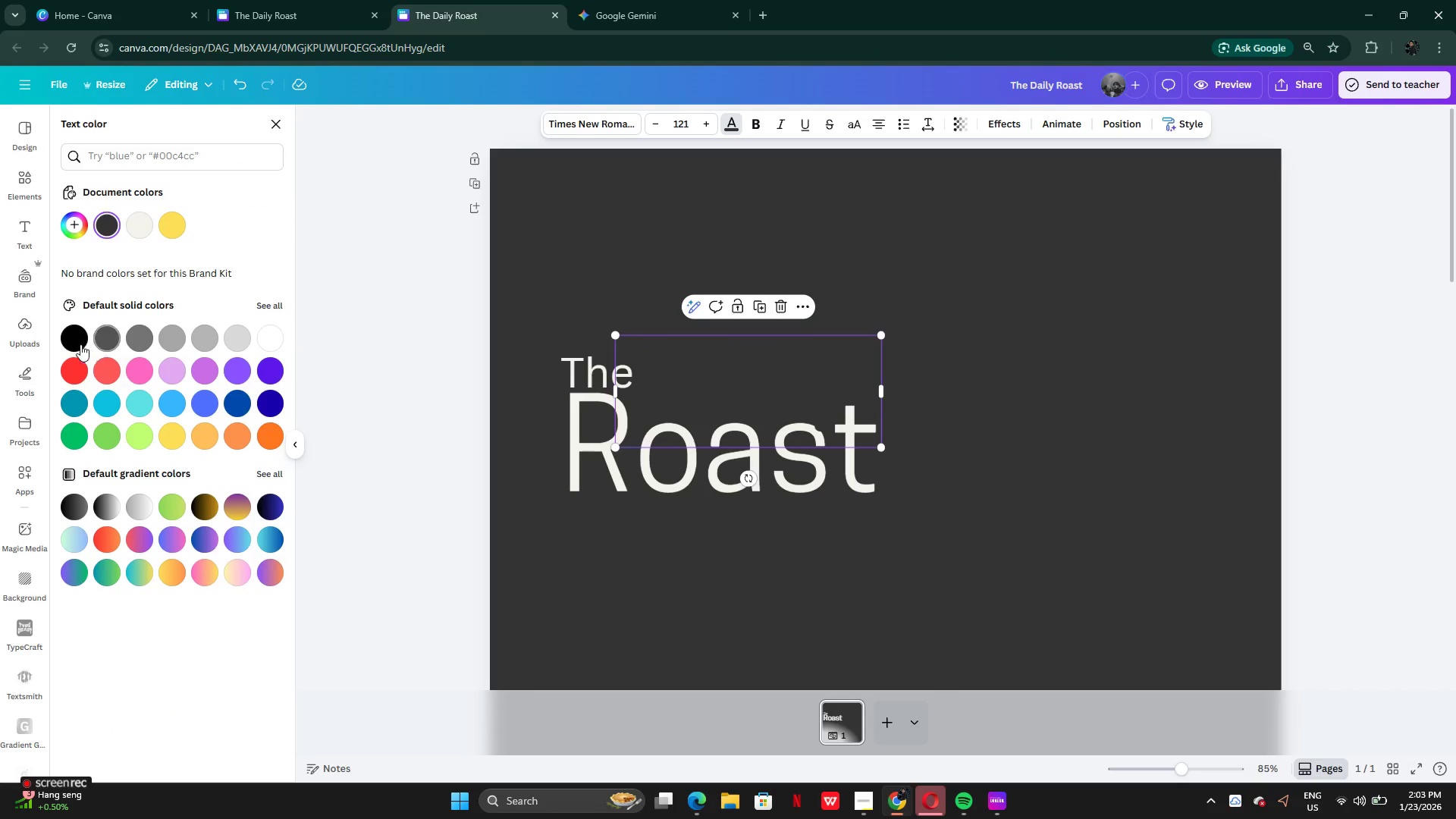 
left_click([78, 344])
 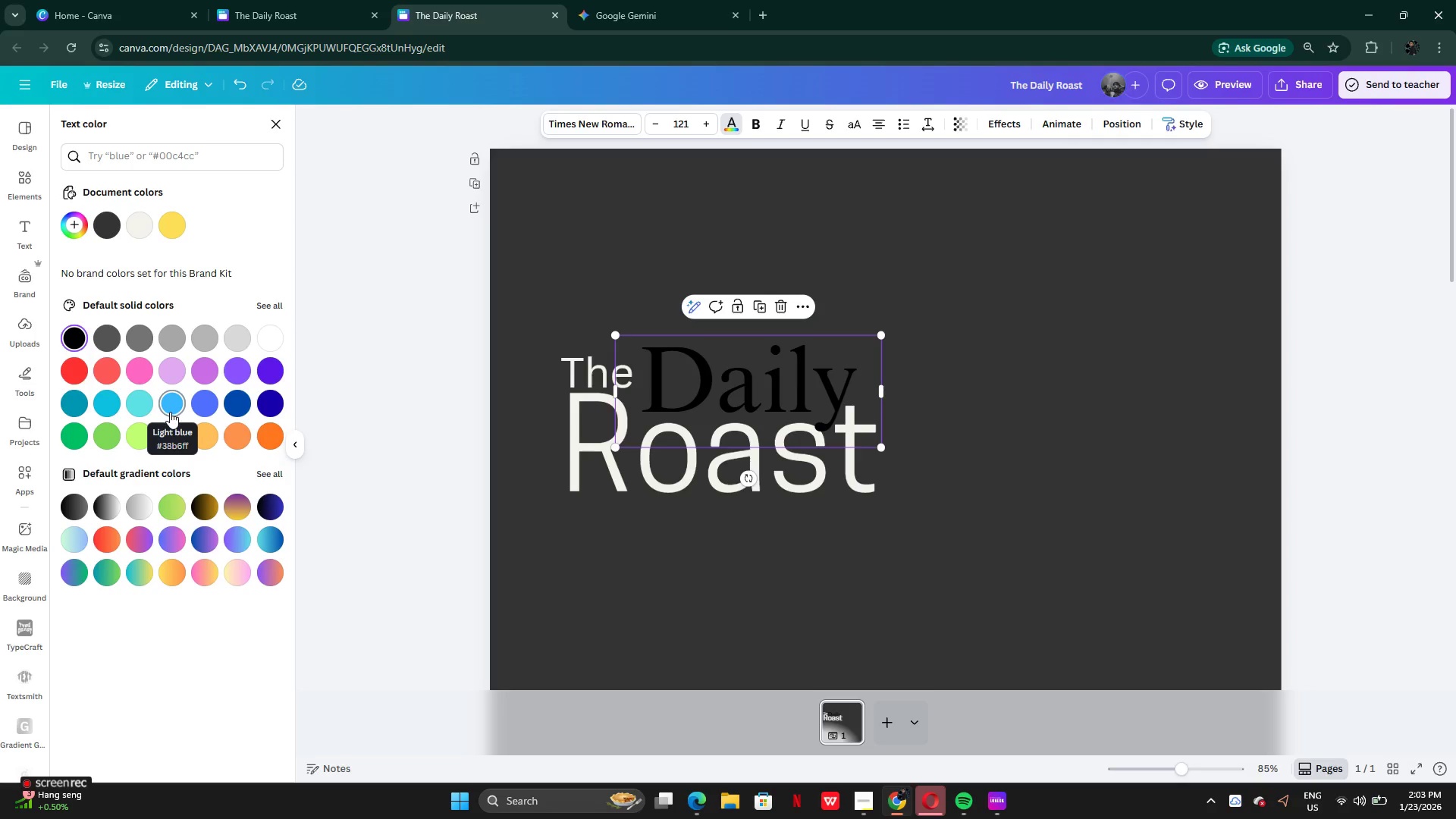 
left_click([183, 324])
 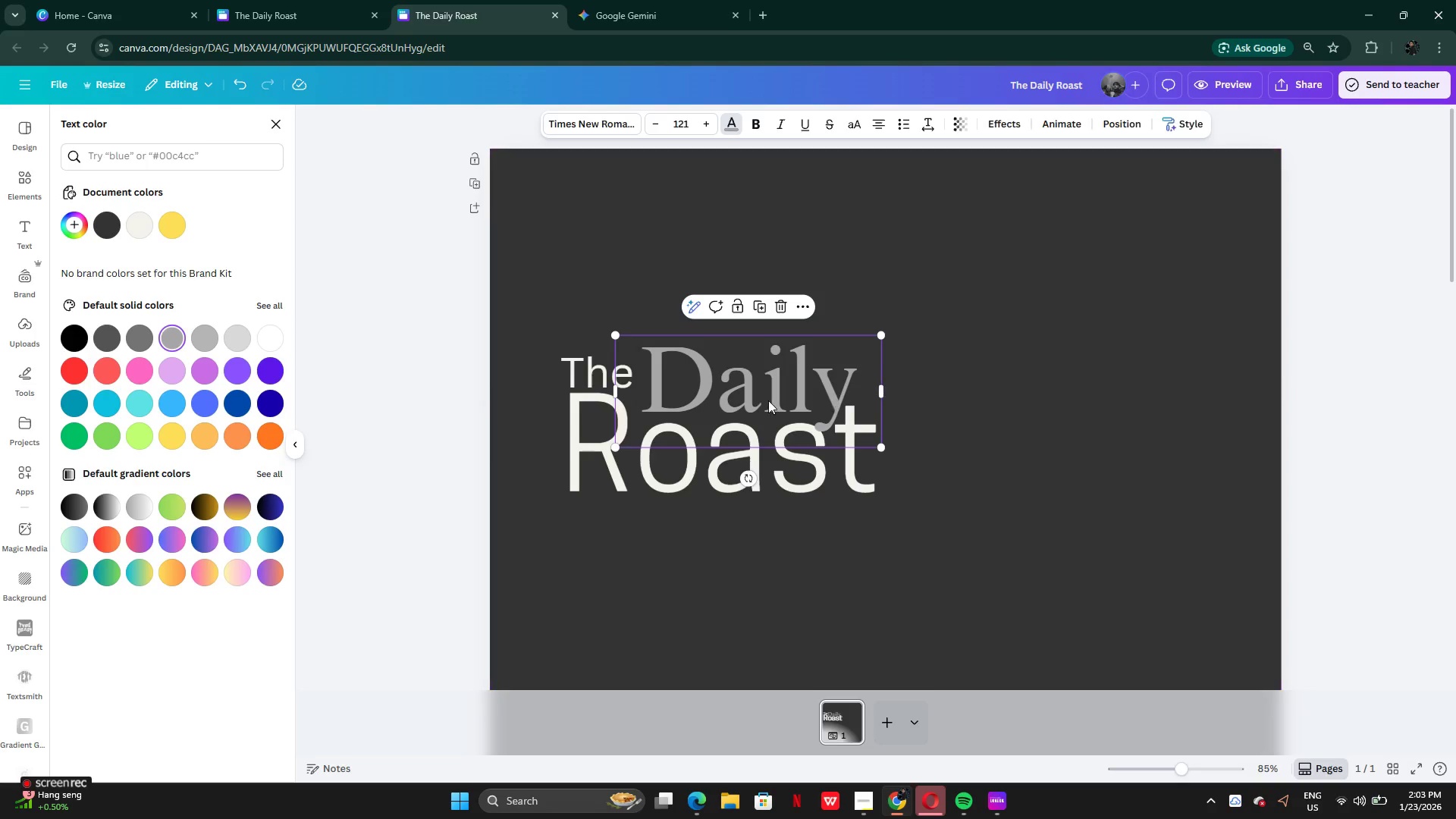 
left_click_drag(start_coordinate=[755, 391], to_coordinate=[749, 397])
 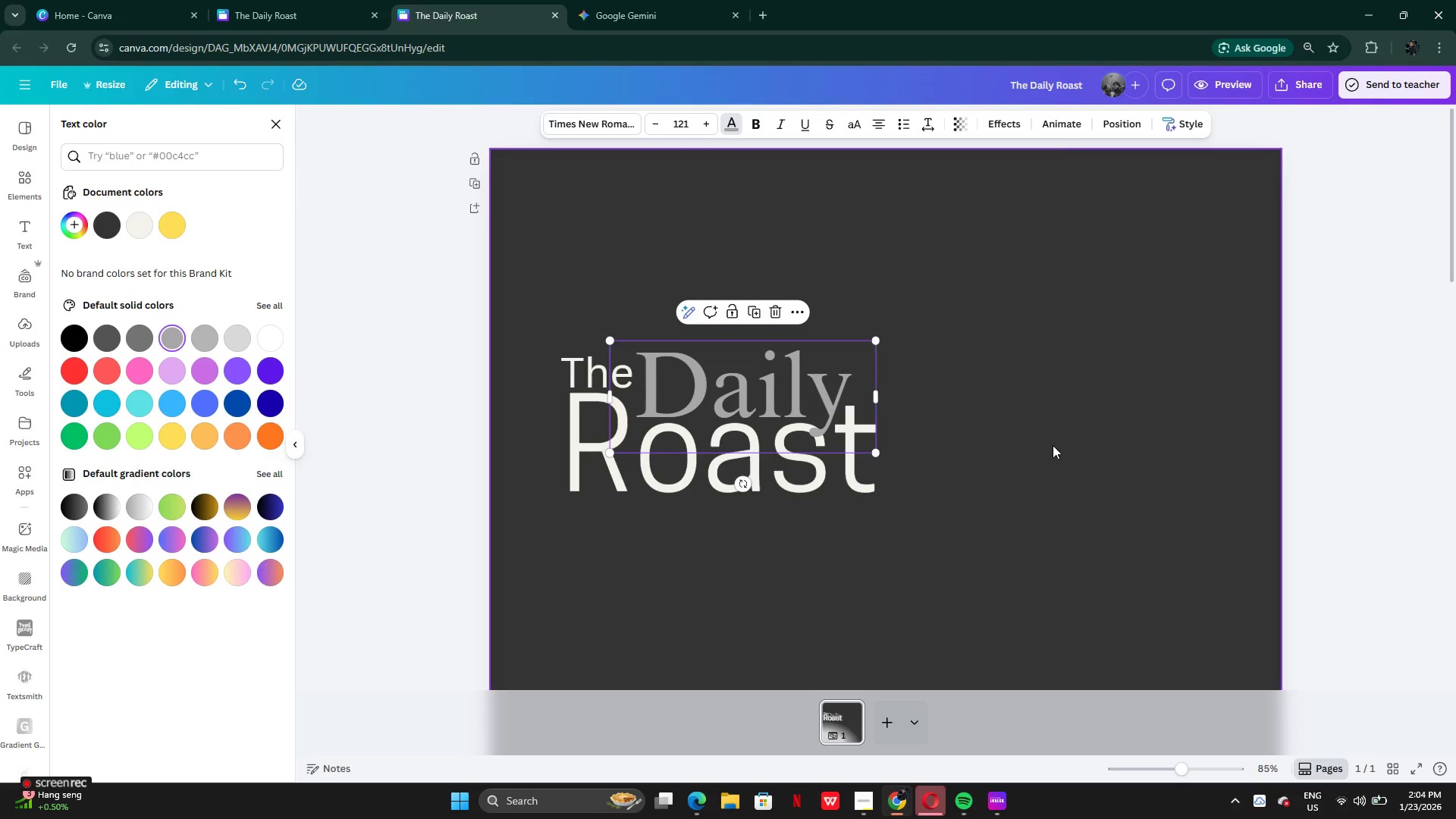 
left_click([1053, 445])
 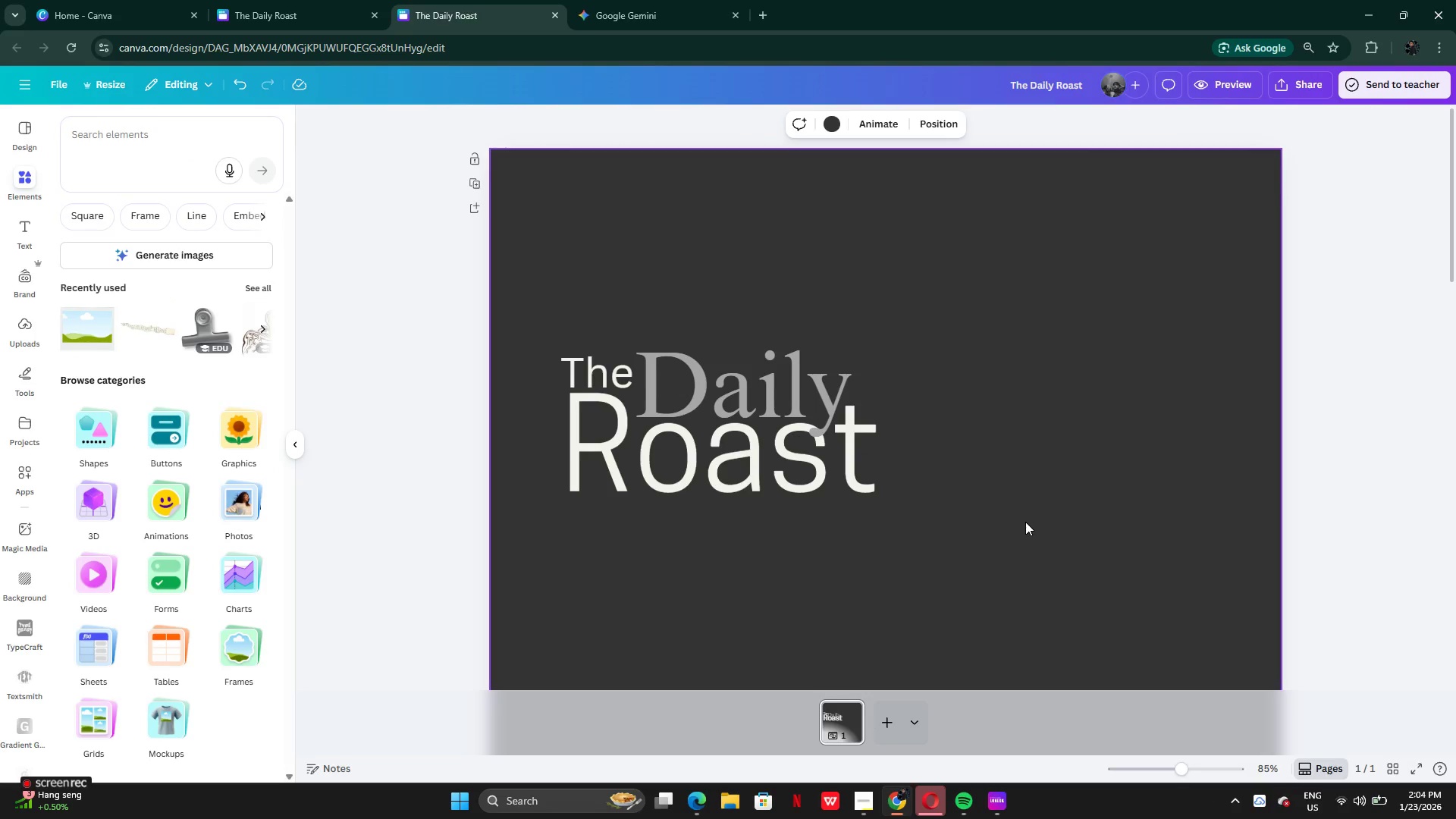 
scroll: coordinate [1025, 521], scroll_direction: up, amount: 3.0
 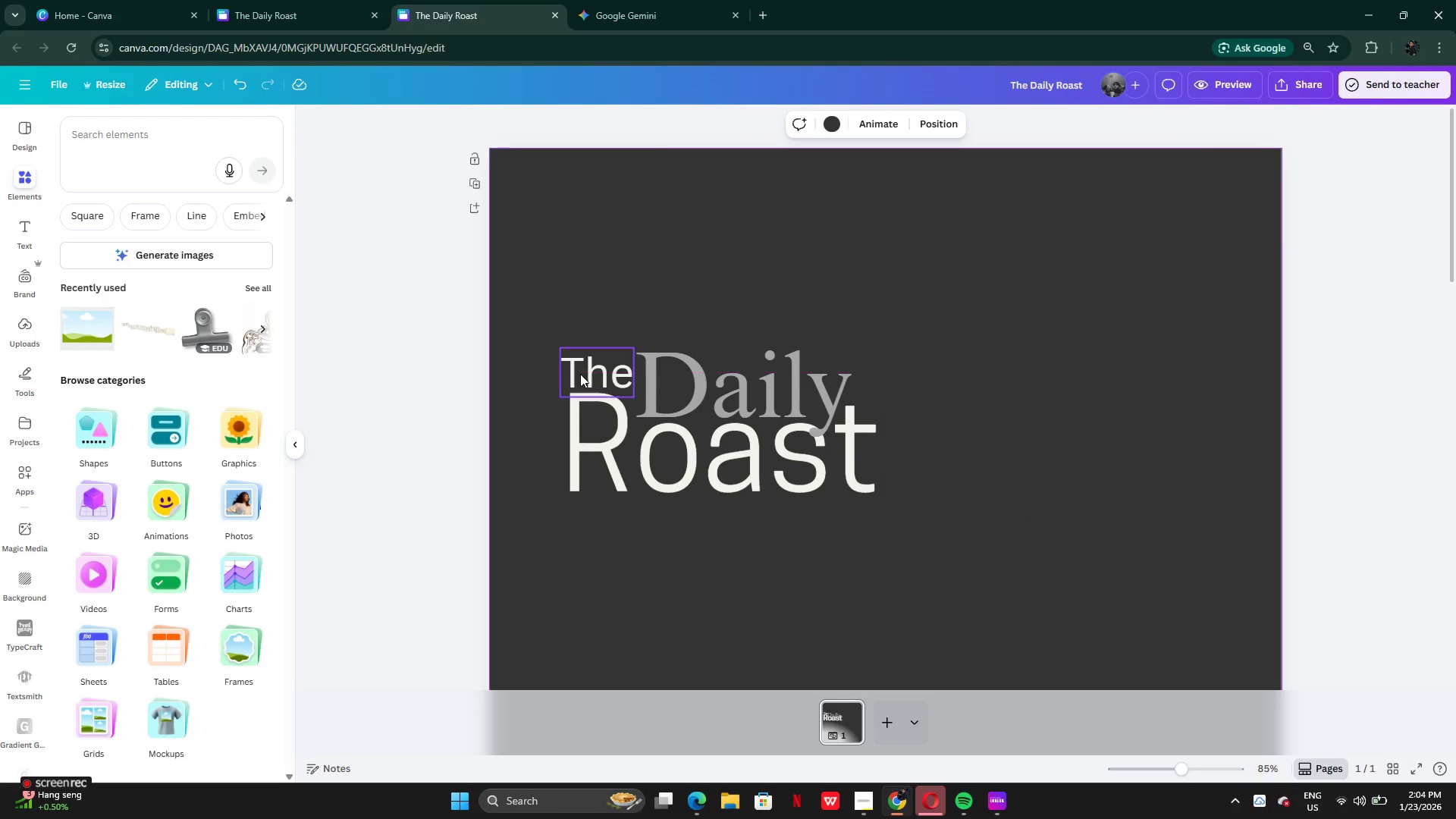 
left_click_drag(start_coordinate=[607, 372], to_coordinate=[742, 344])
 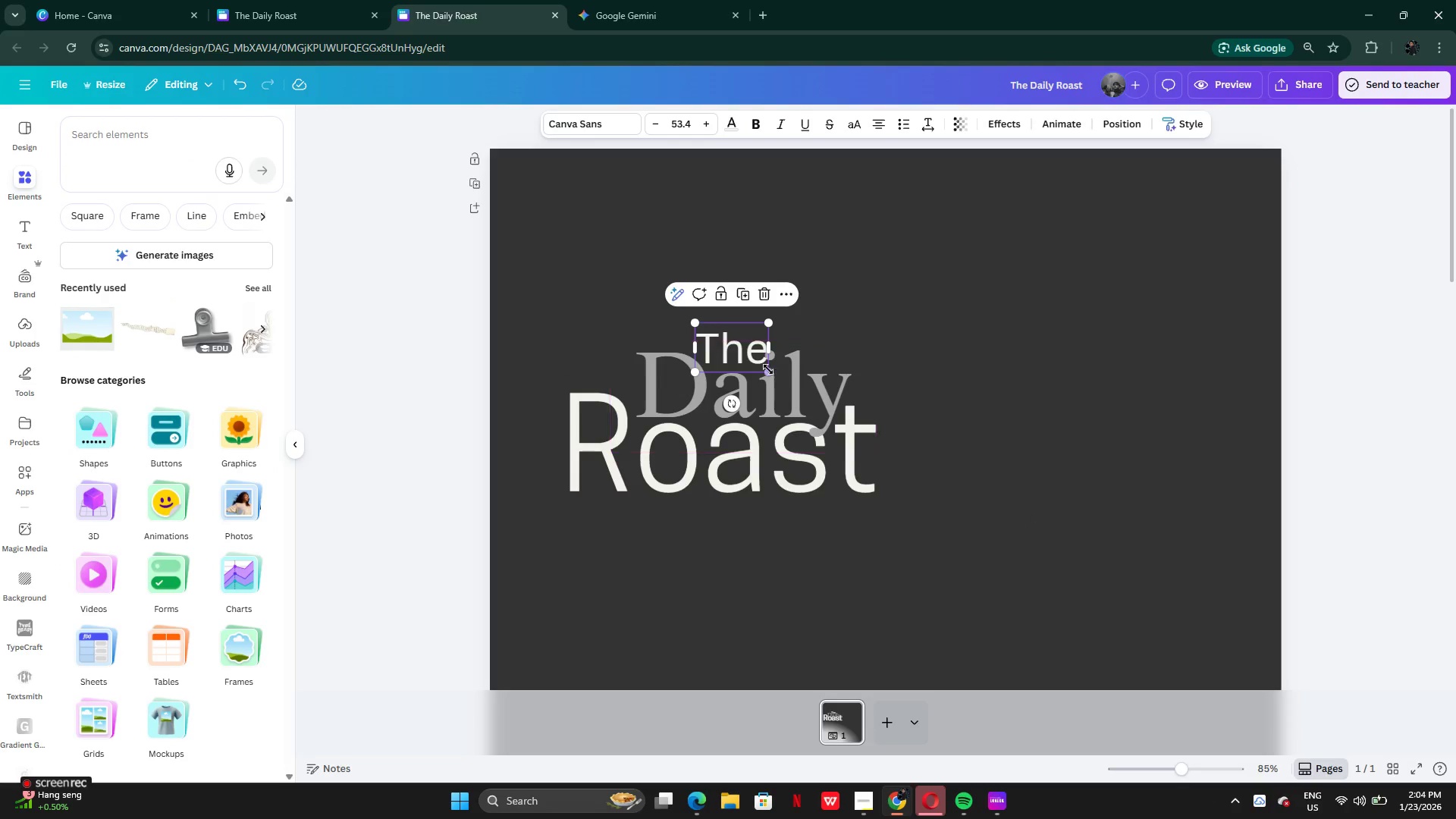 
left_click_drag(start_coordinate=[768, 369], to_coordinate=[761, 360])
 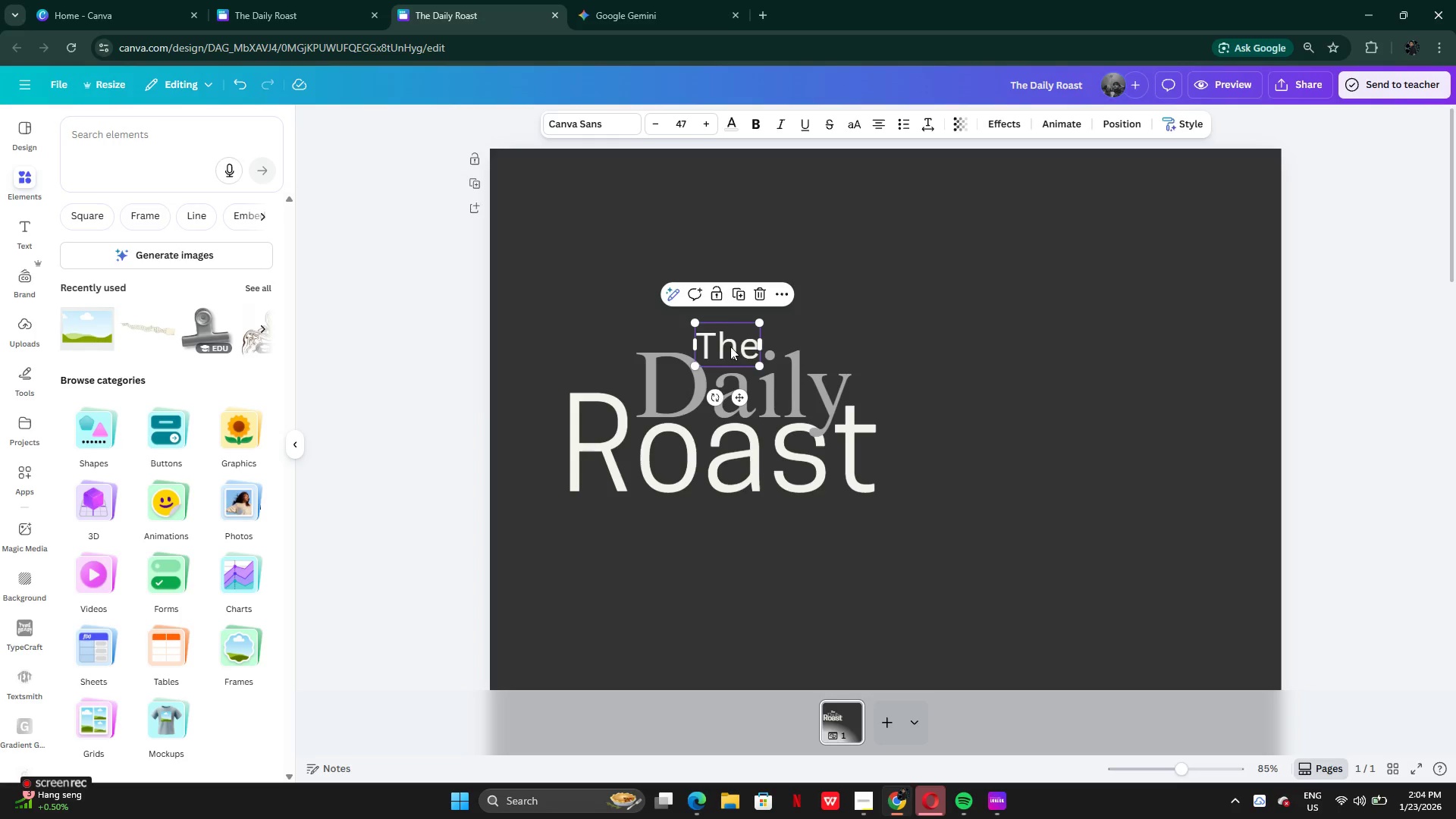 
left_click_drag(start_coordinate=[730, 347], to_coordinate=[739, 359])
 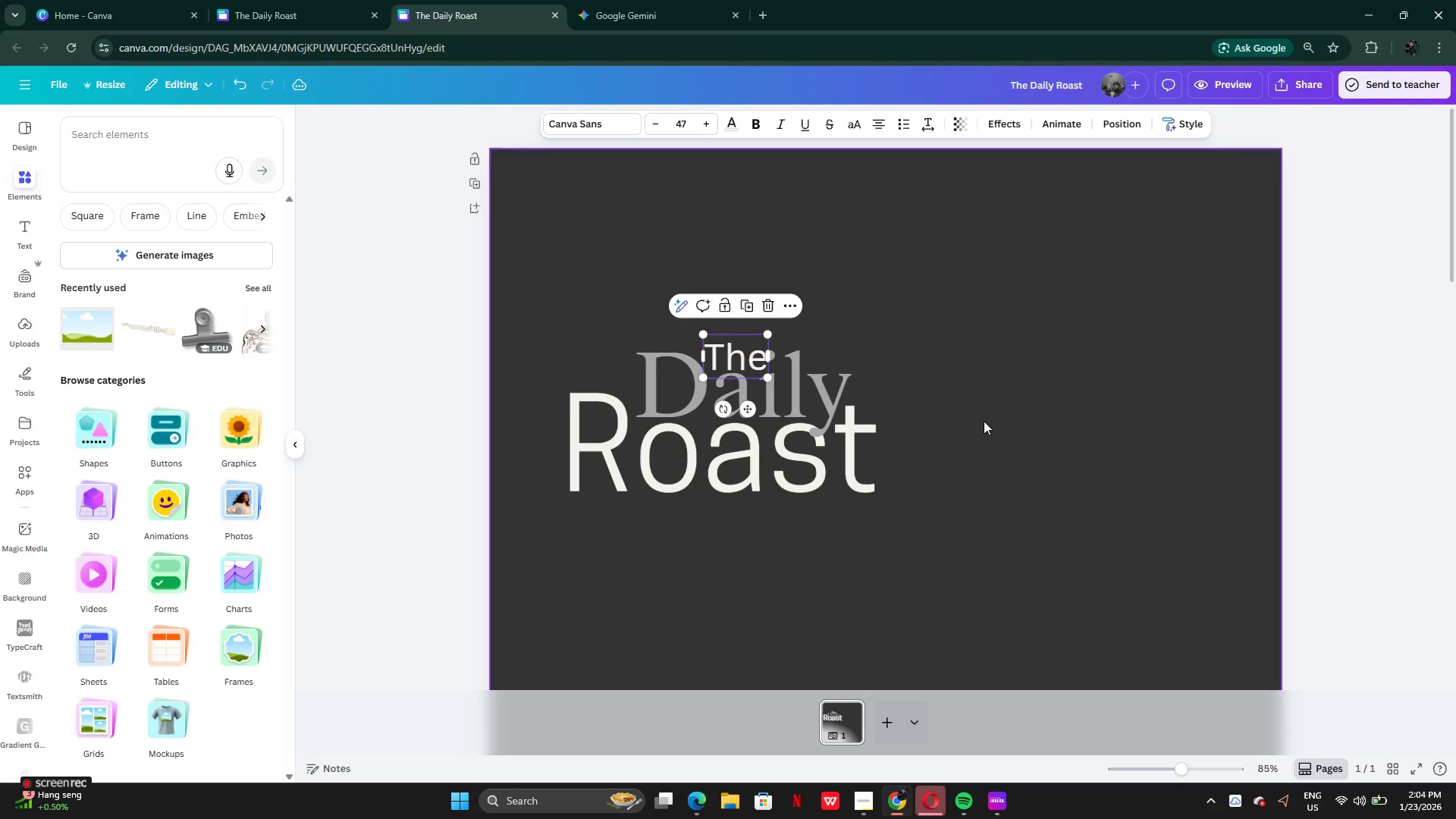 
left_click([984, 421])
 